 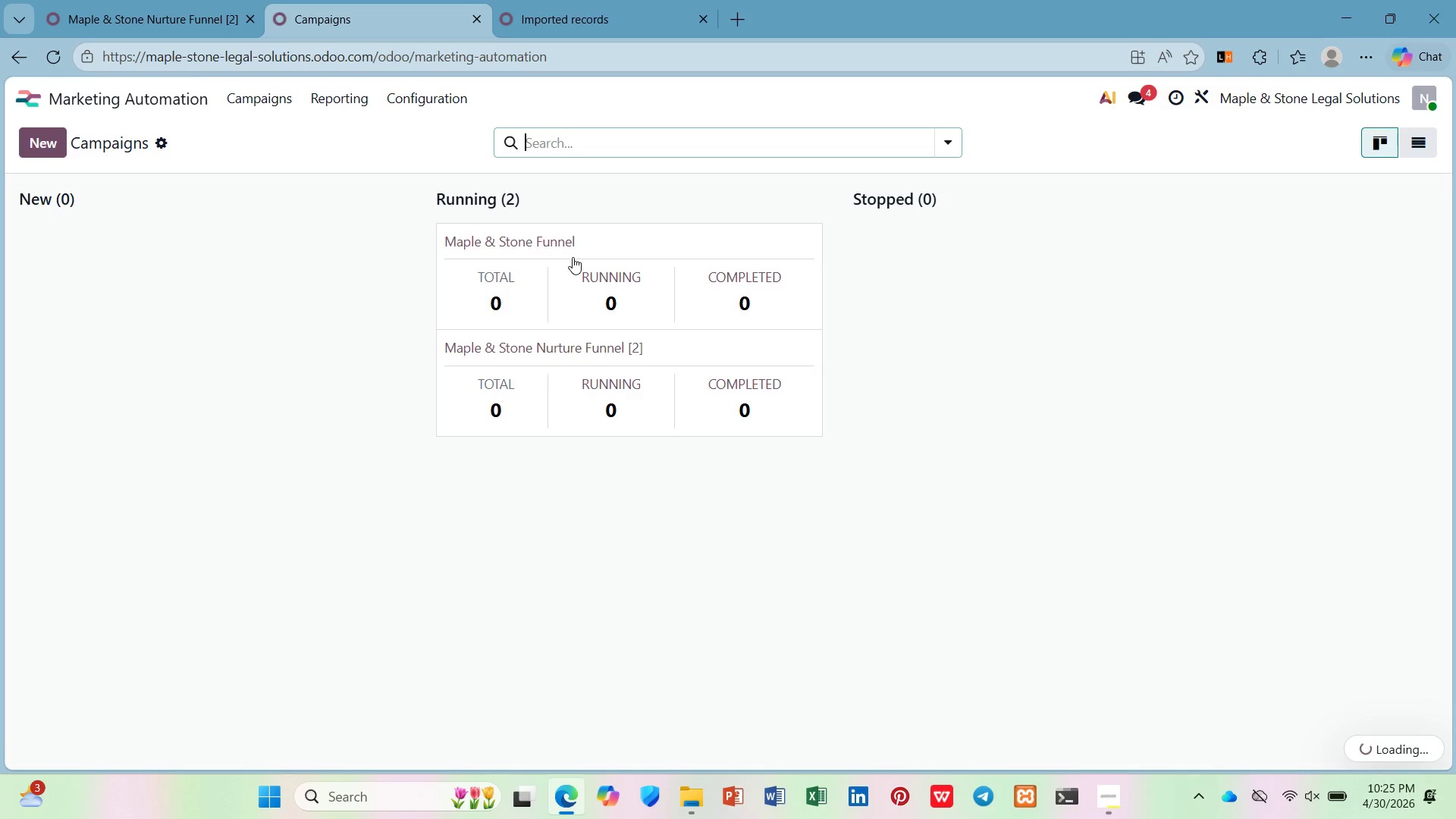 
left_click([544, 234])
 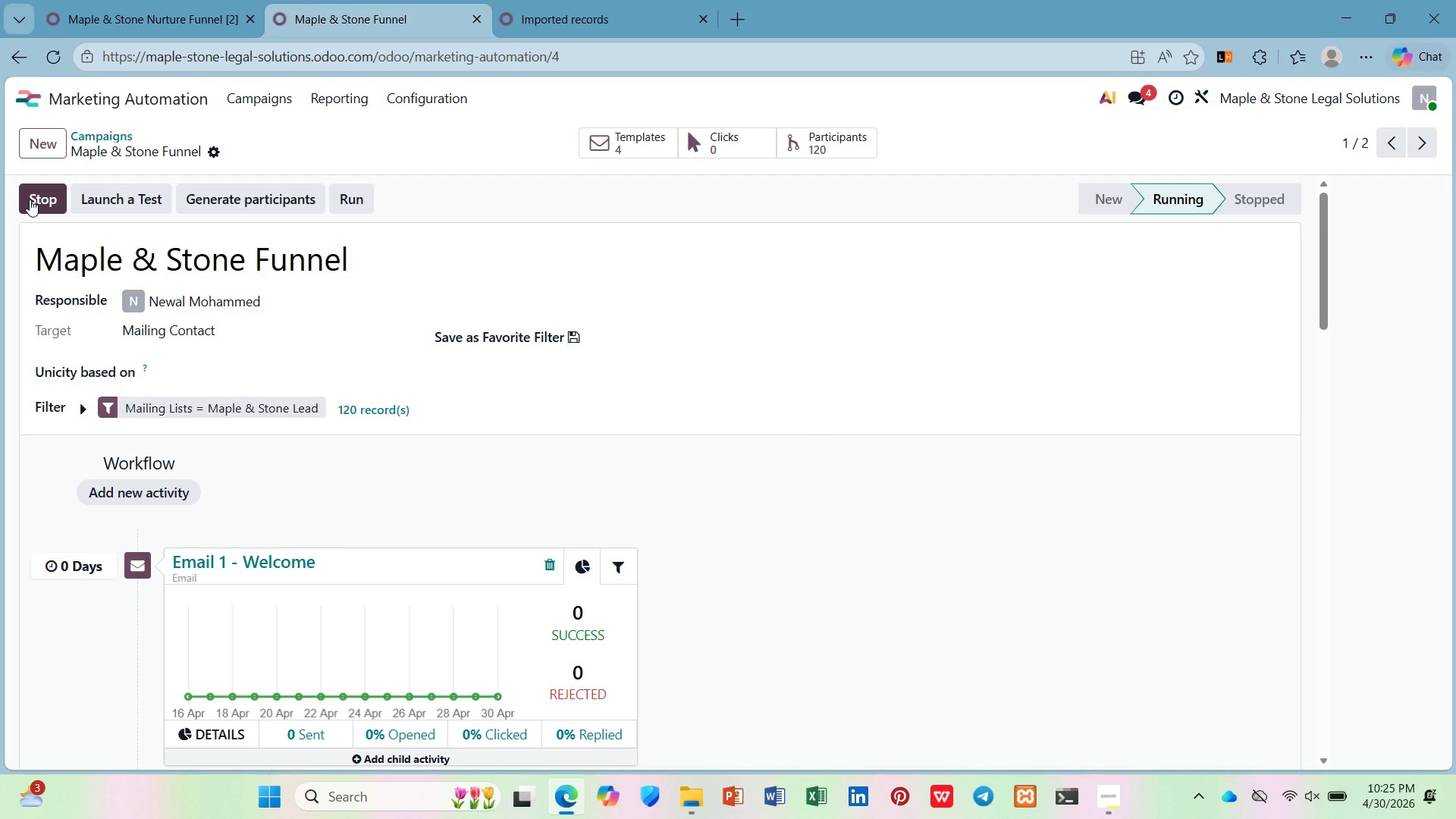 
left_click([143, 203])
 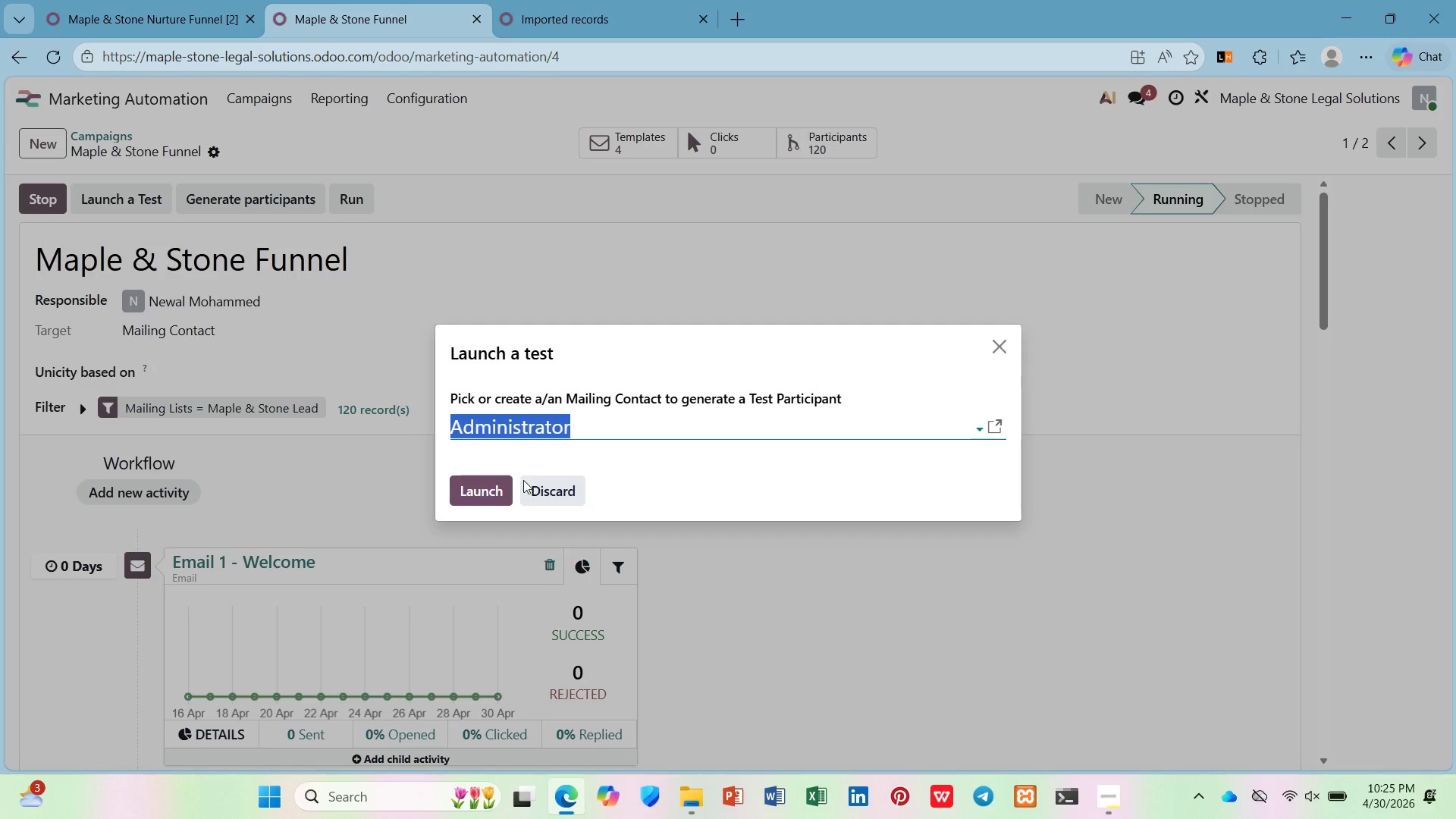 
left_click([692, 433])
 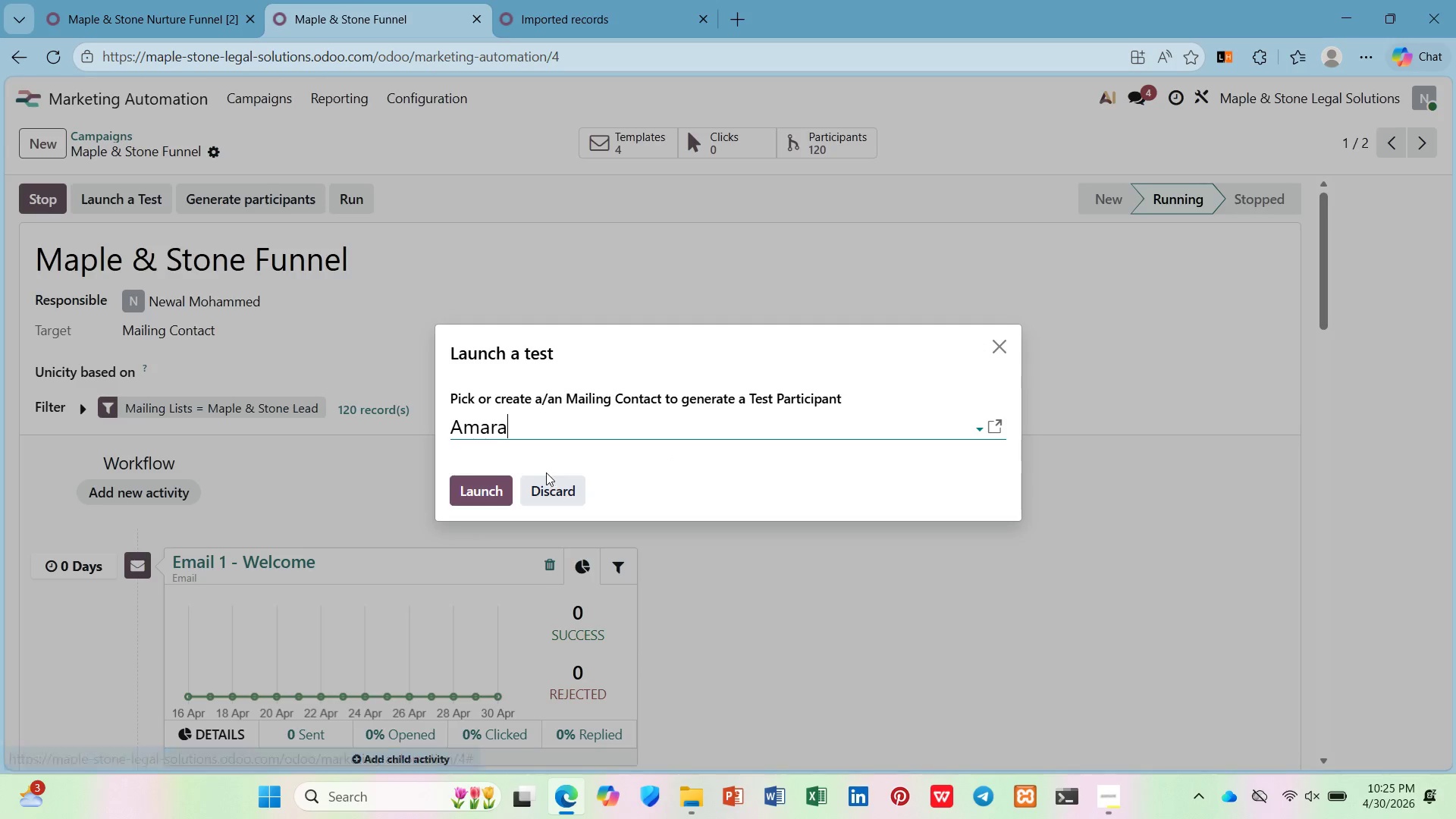 
left_click([480, 497])
 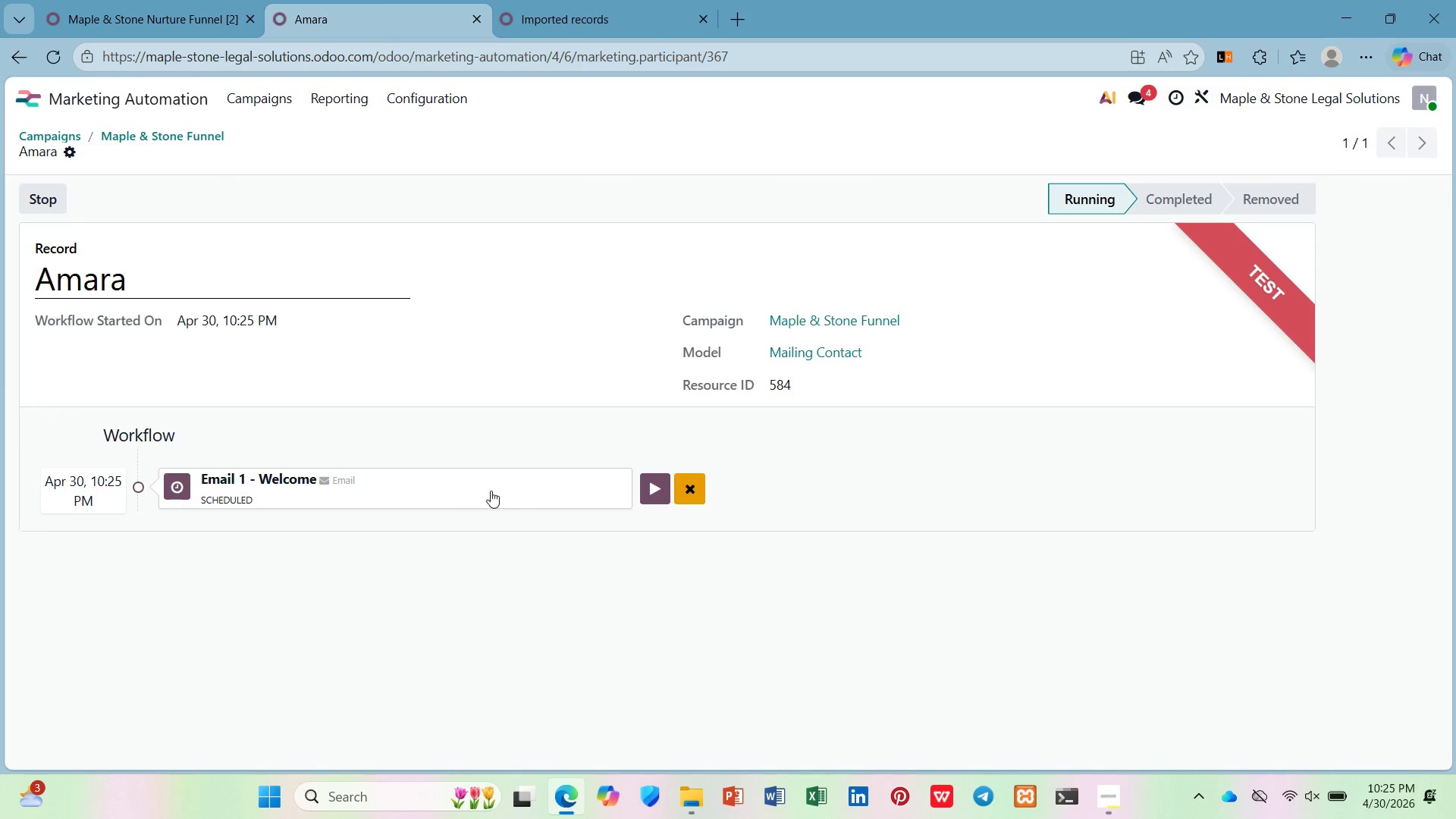 
left_click_drag(start_coordinate=[651, 495], to_coordinate=[647, 495])
 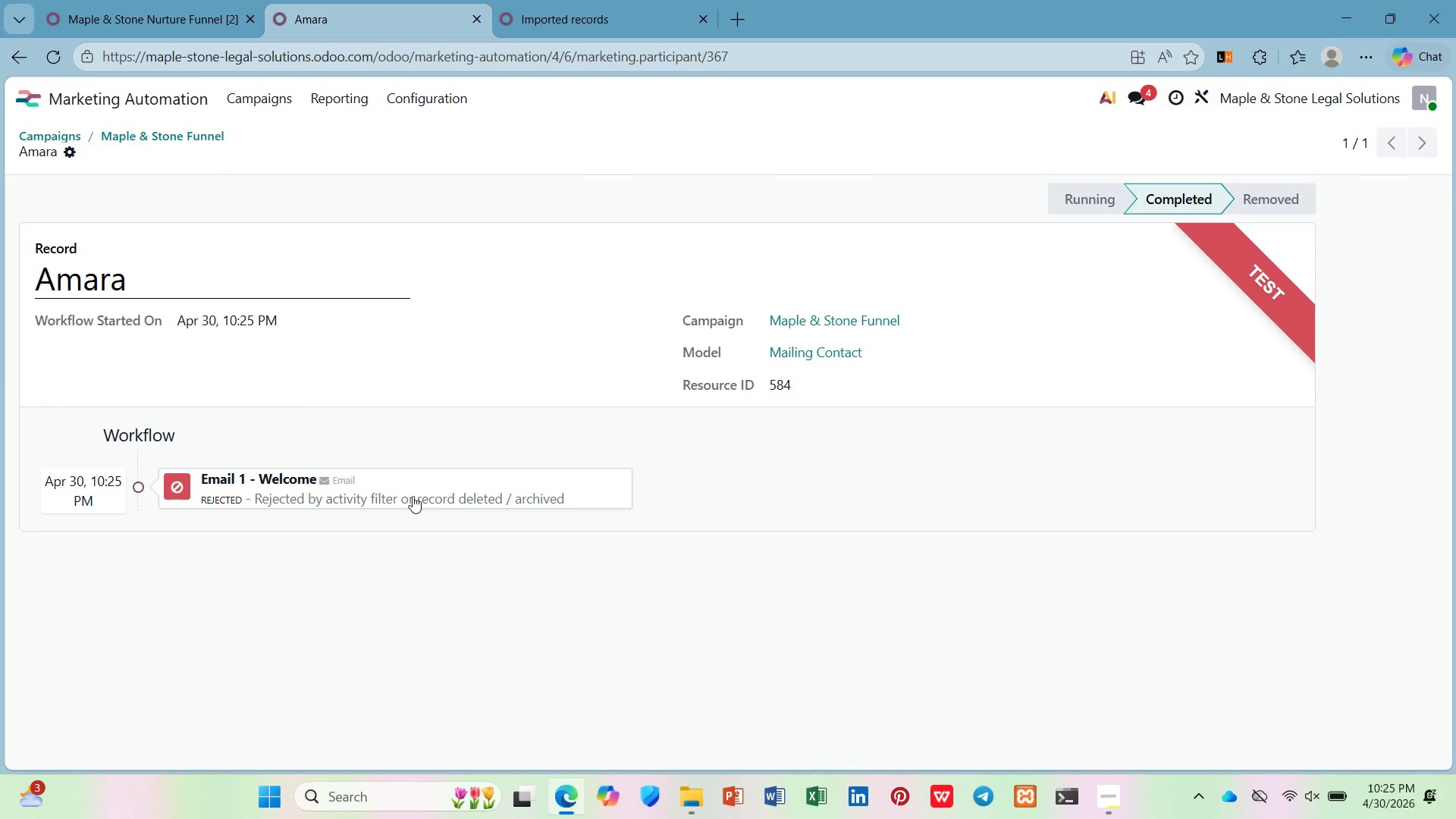 
 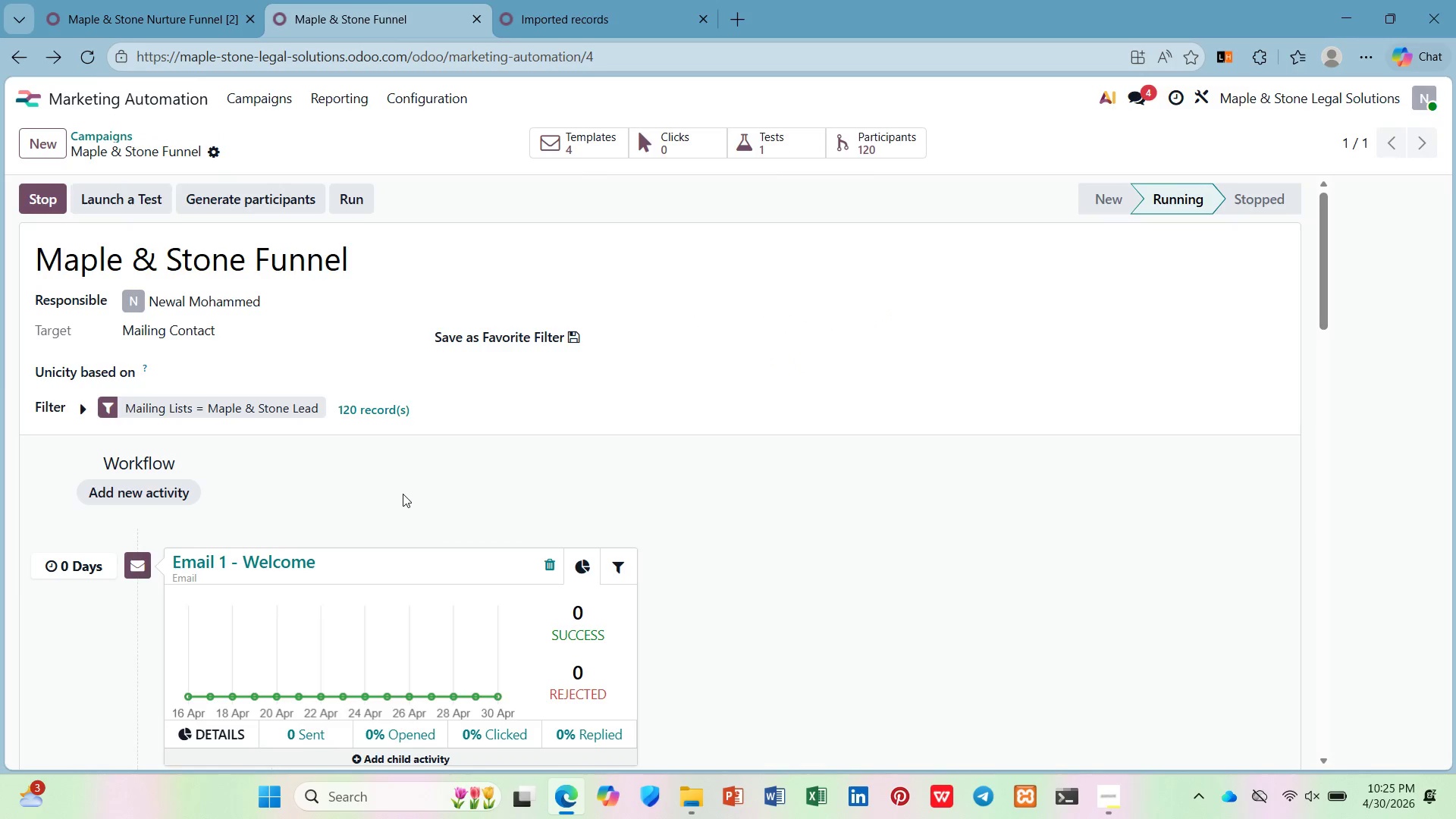 
mouse_move([419, 495])
 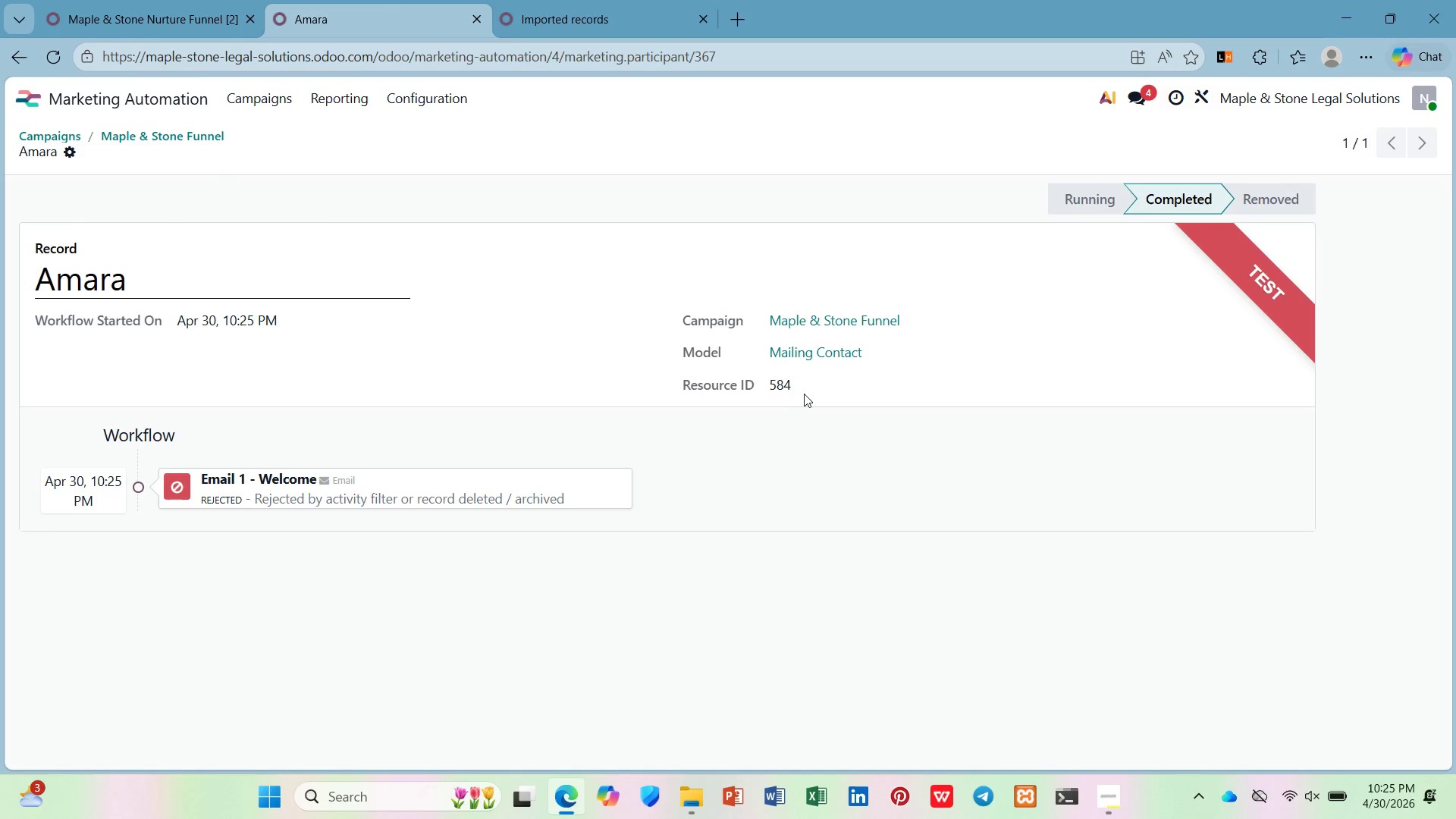 
left_click_drag(start_coordinate=[803, 388], to_coordinate=[753, 384])
 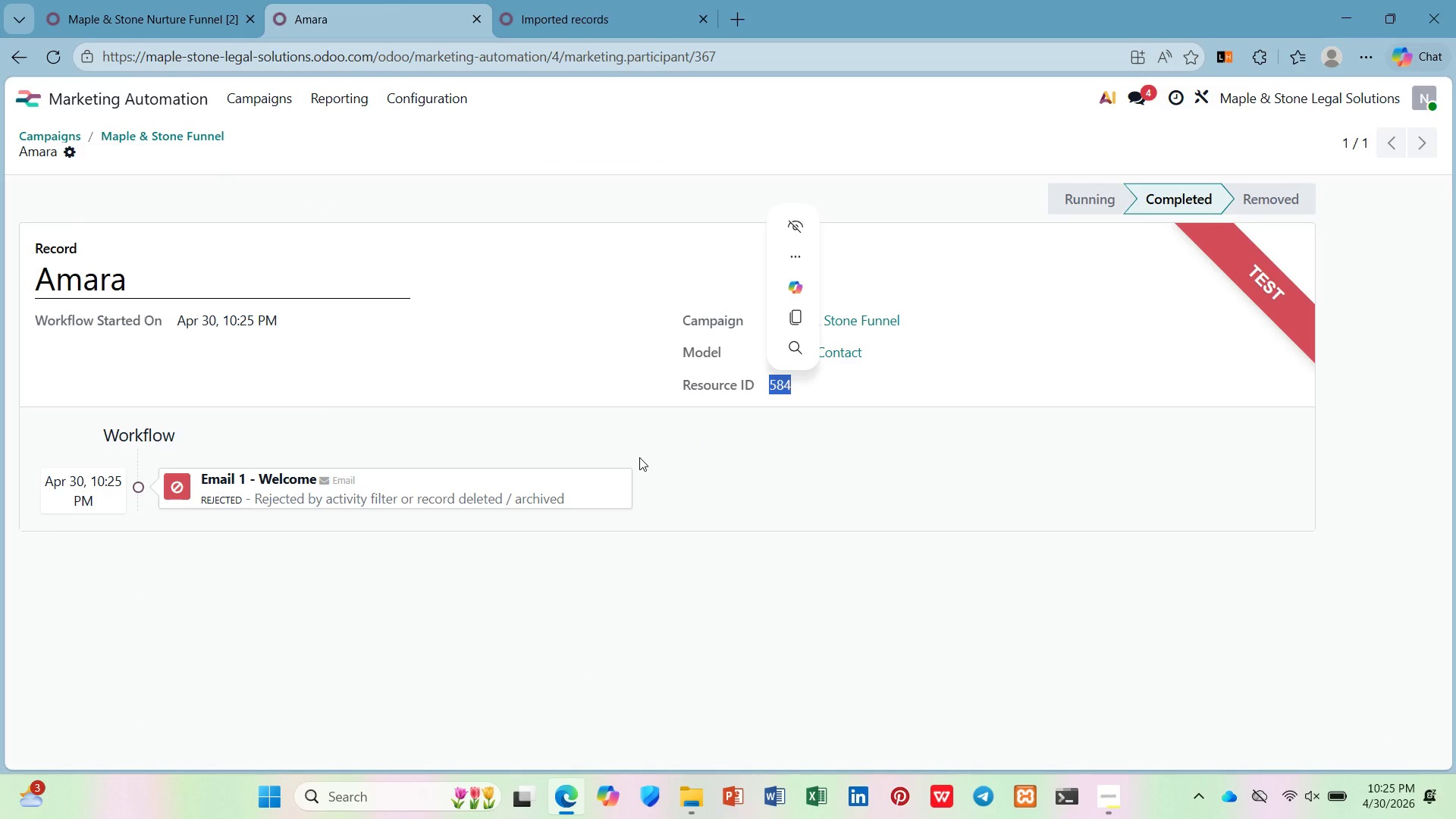 
left_click([638, 457])
 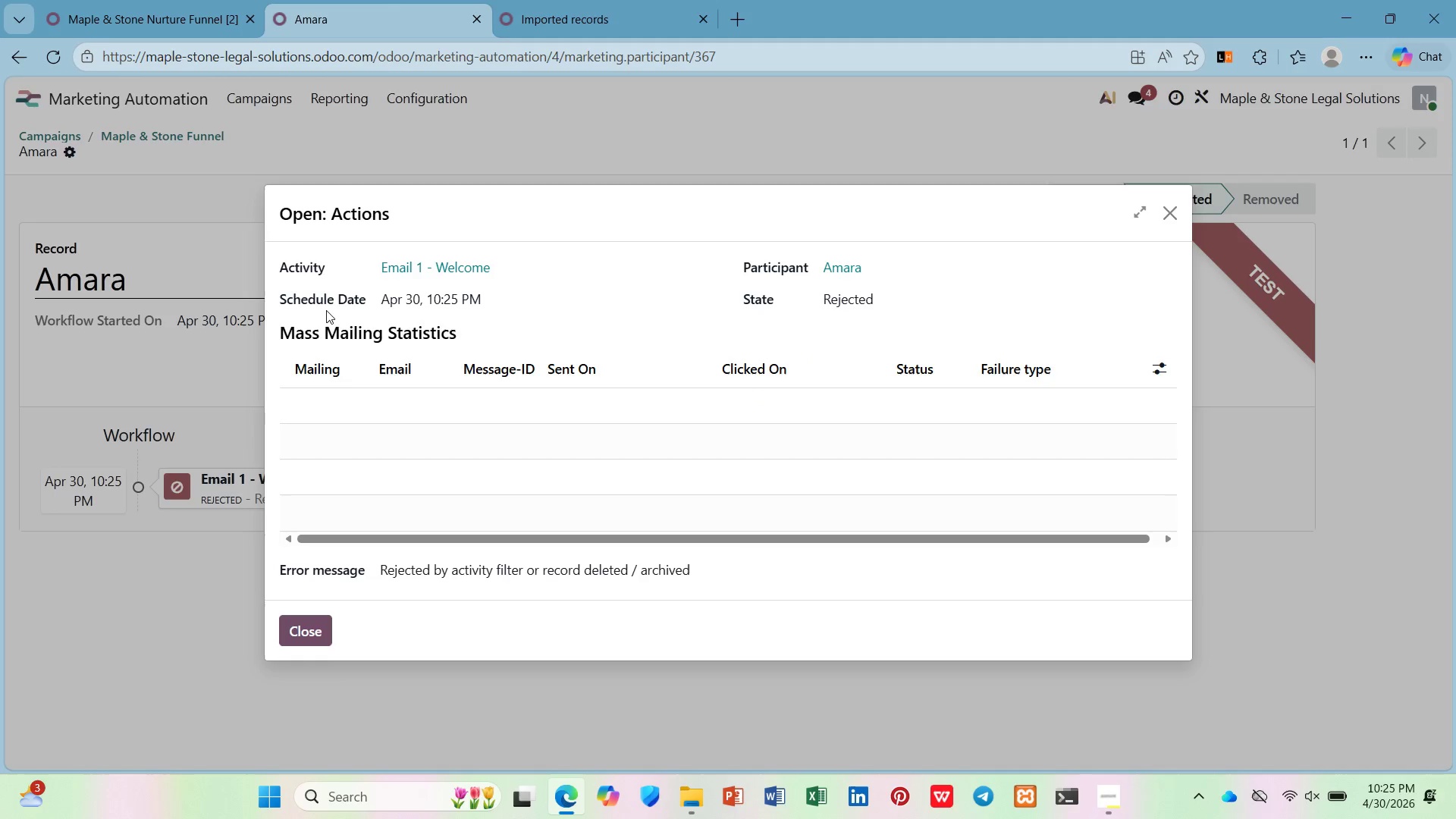 
mouse_move([468, 303])
 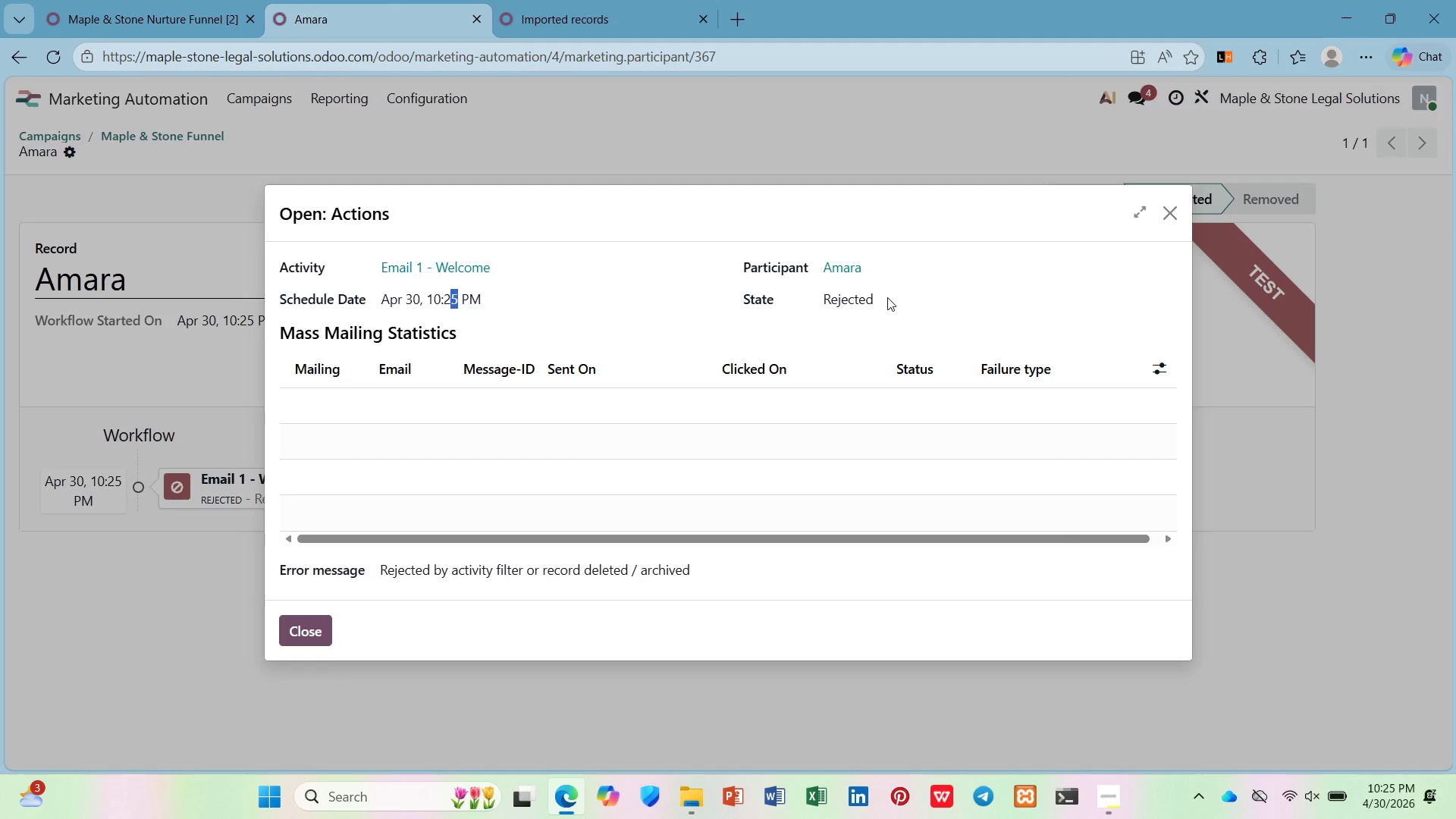 
left_click_drag(start_coordinate=[887, 301], to_coordinate=[883, 303])
 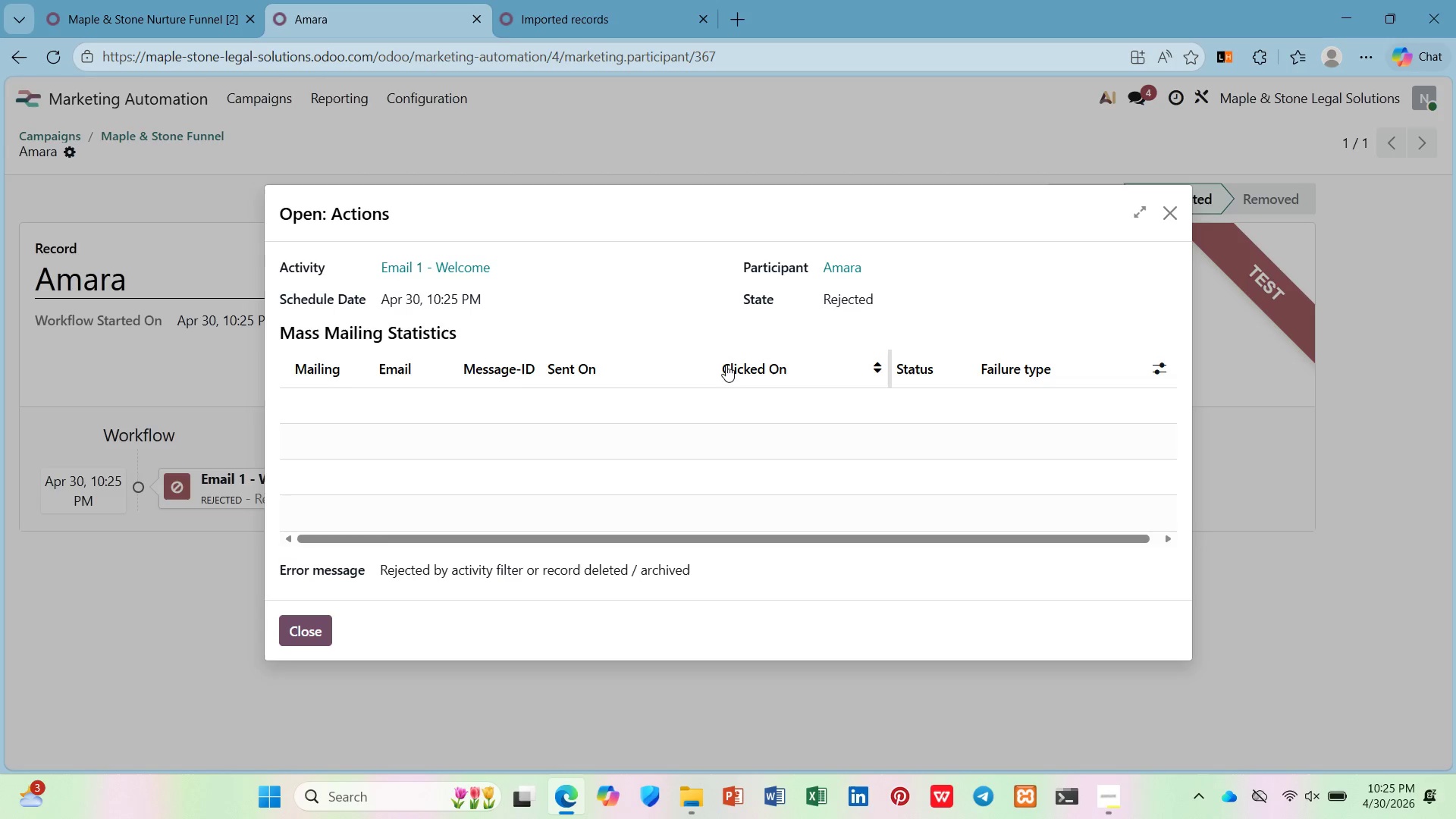 
left_click([744, 369])
 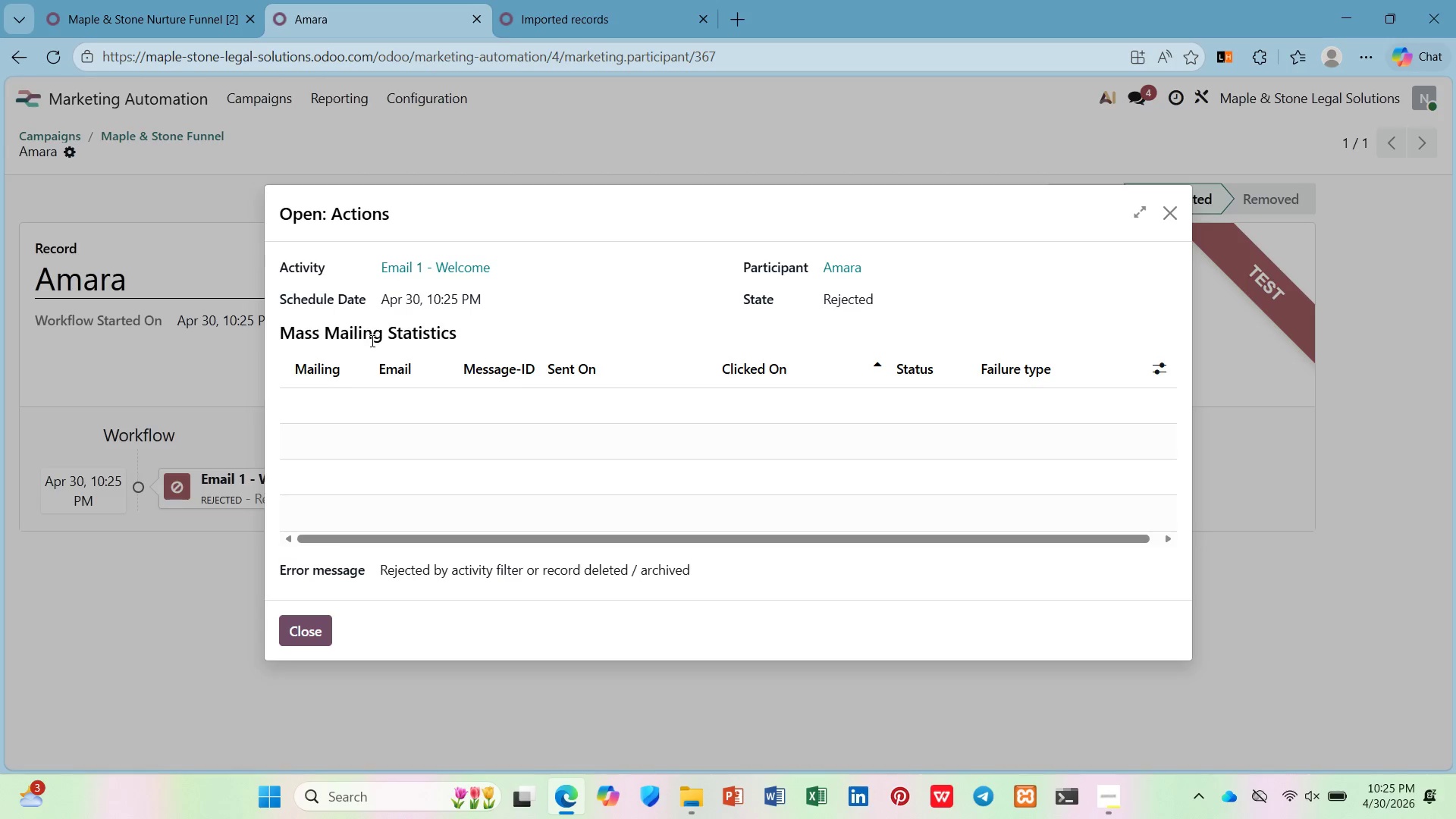 
left_click([316, 373])
 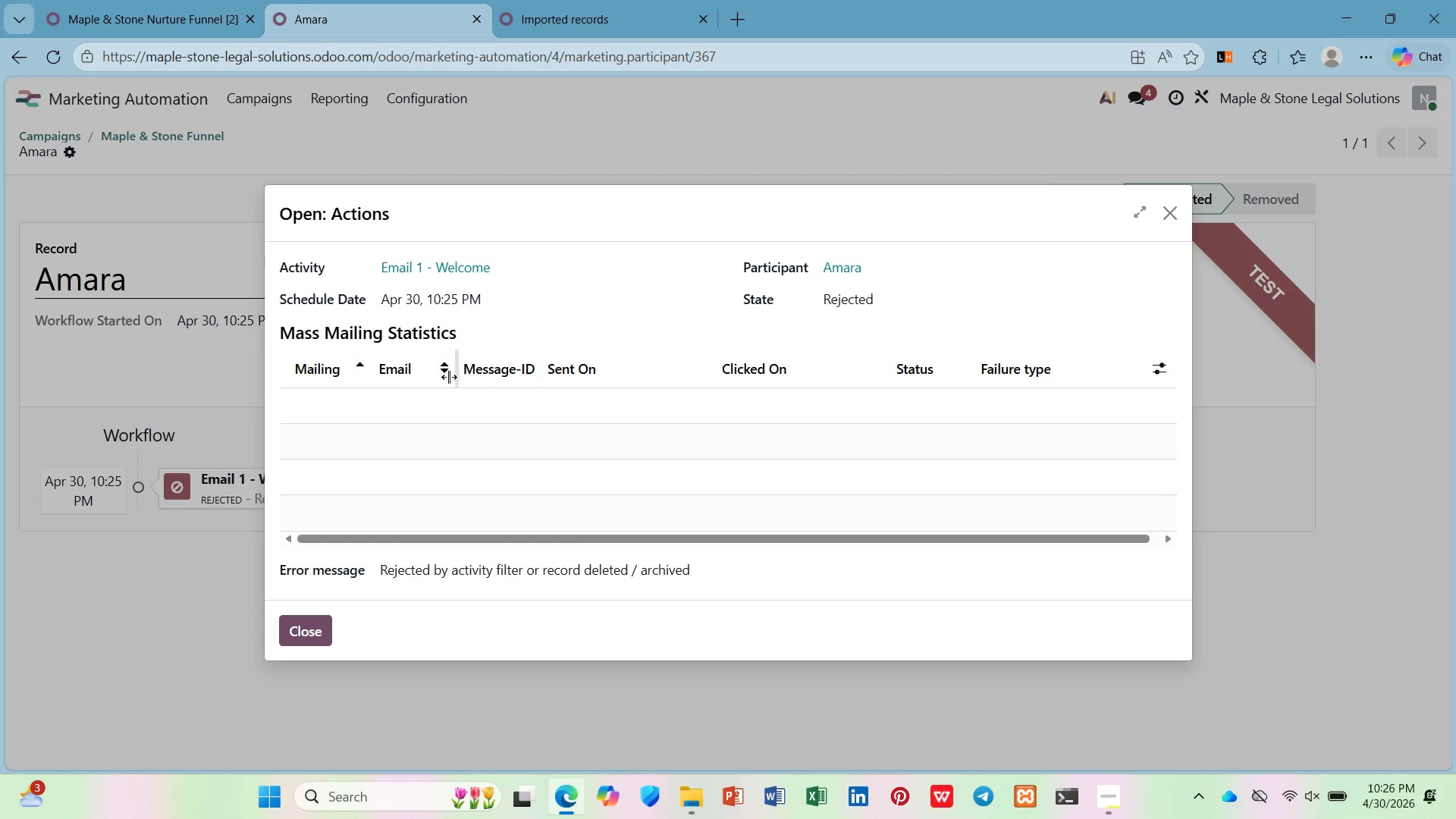 
left_click([410, 376])
 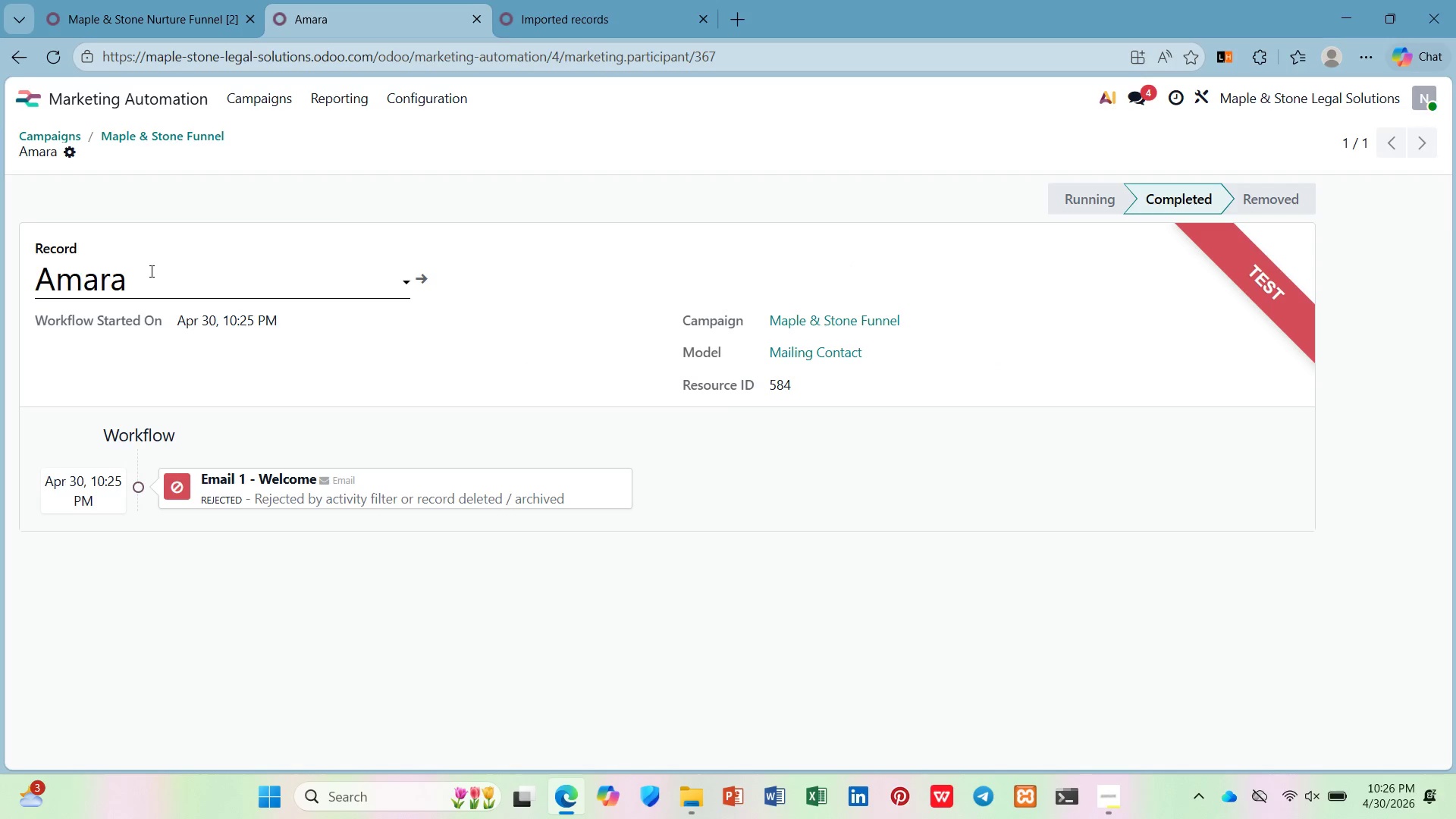 
left_click_drag(start_coordinate=[155, 290], to_coordinate=[18, 290])
 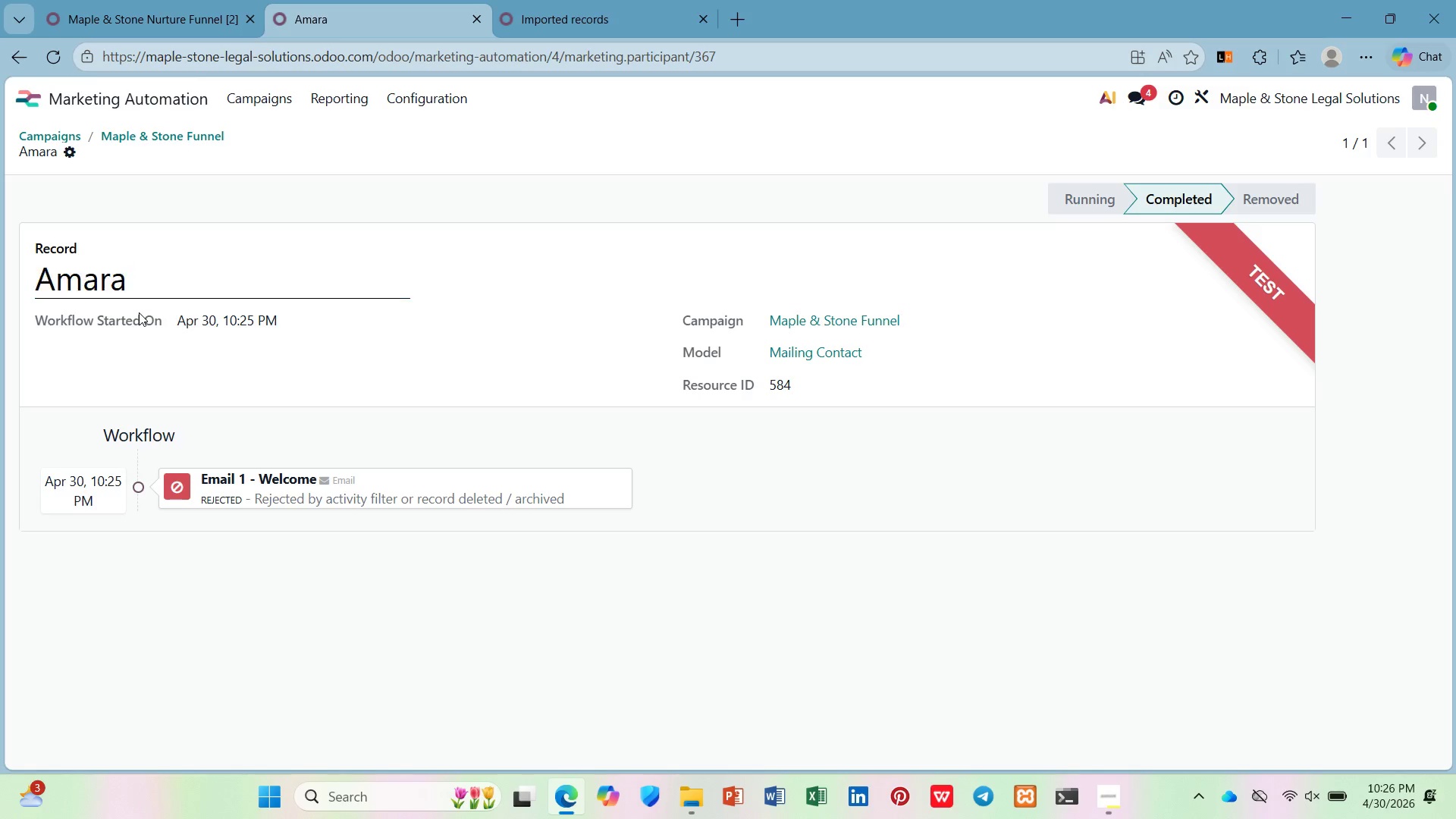 
double_click([237, 322])
 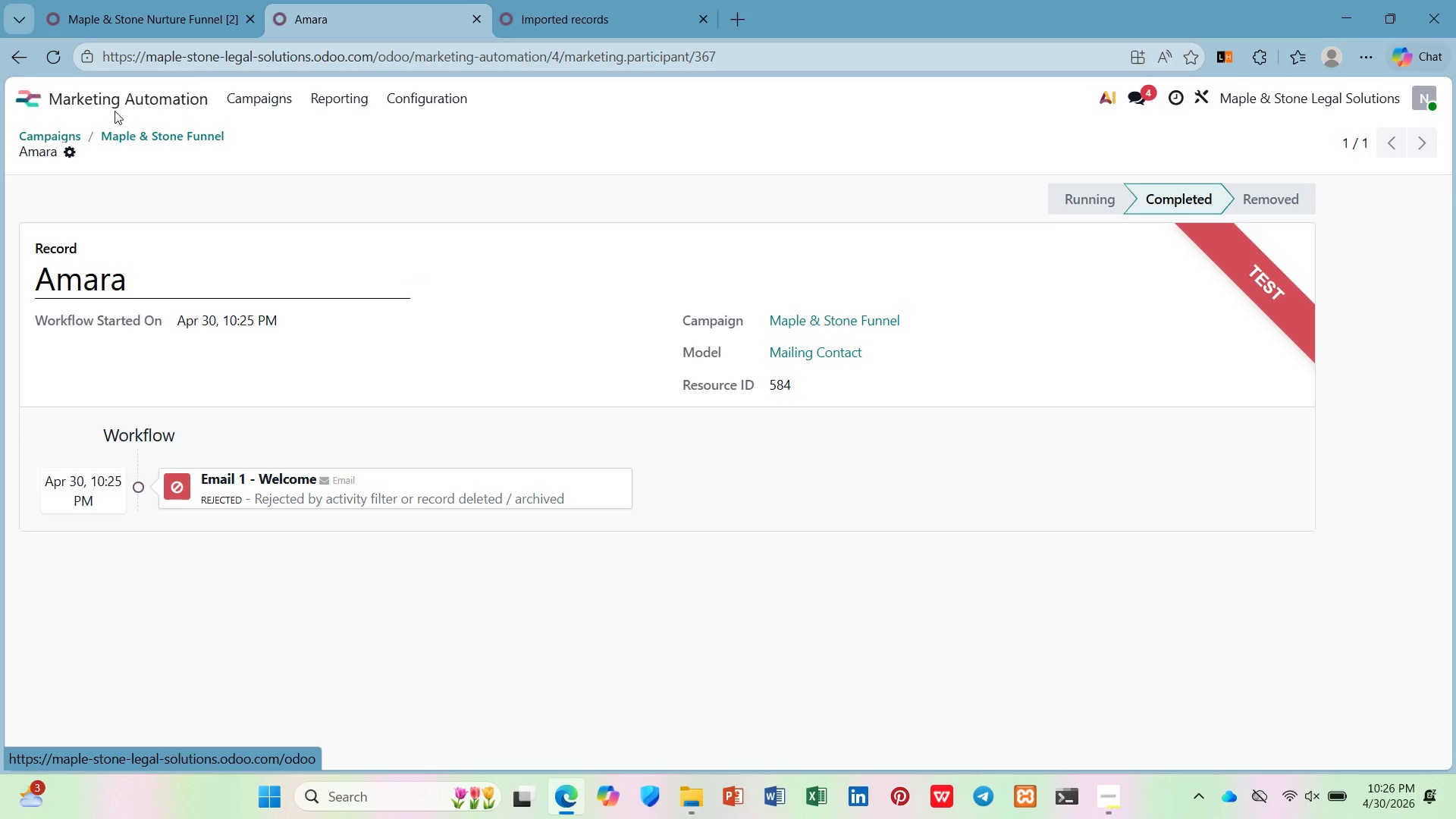 
left_click([127, 149])
 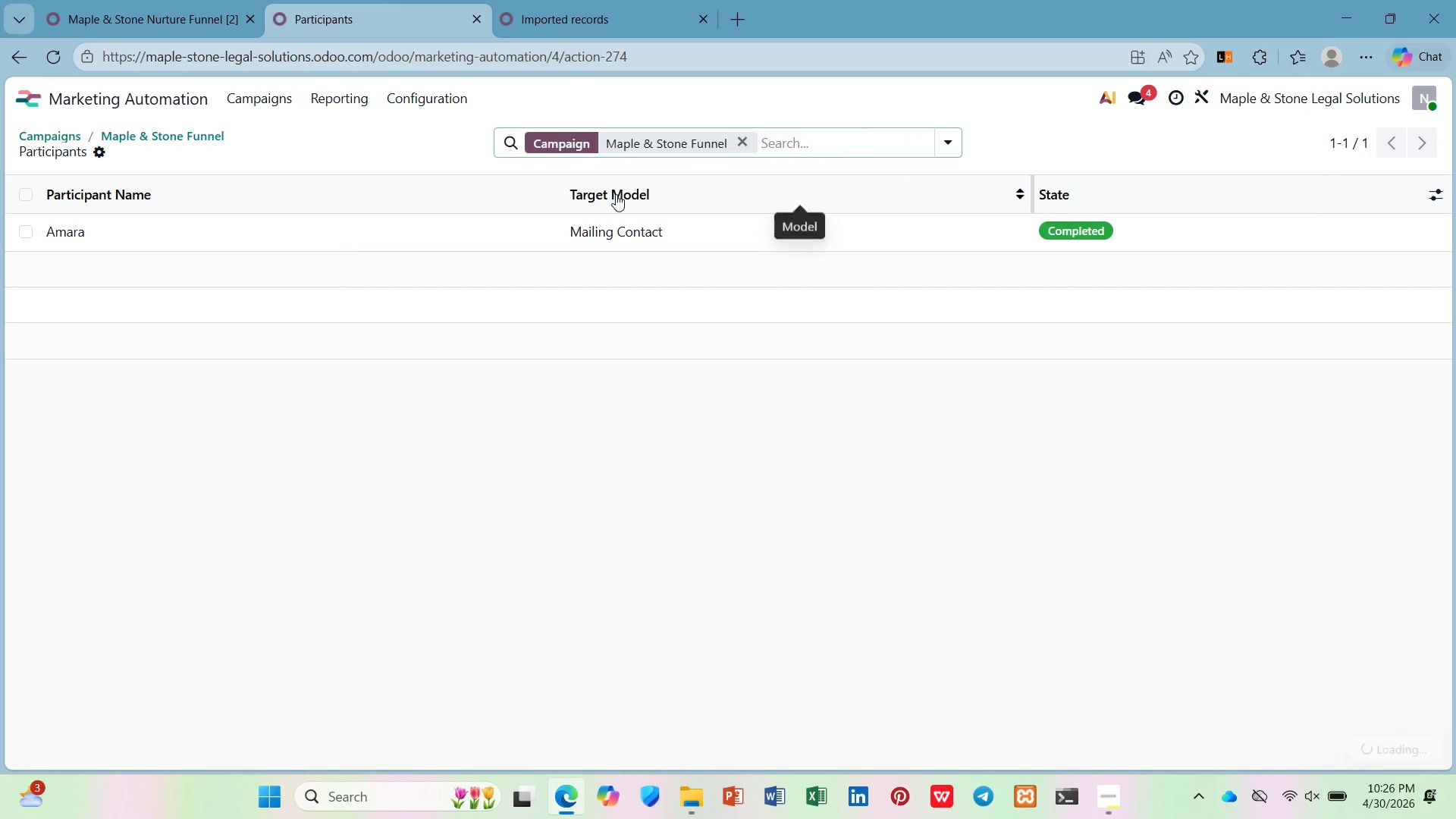 
wait(10.42)
 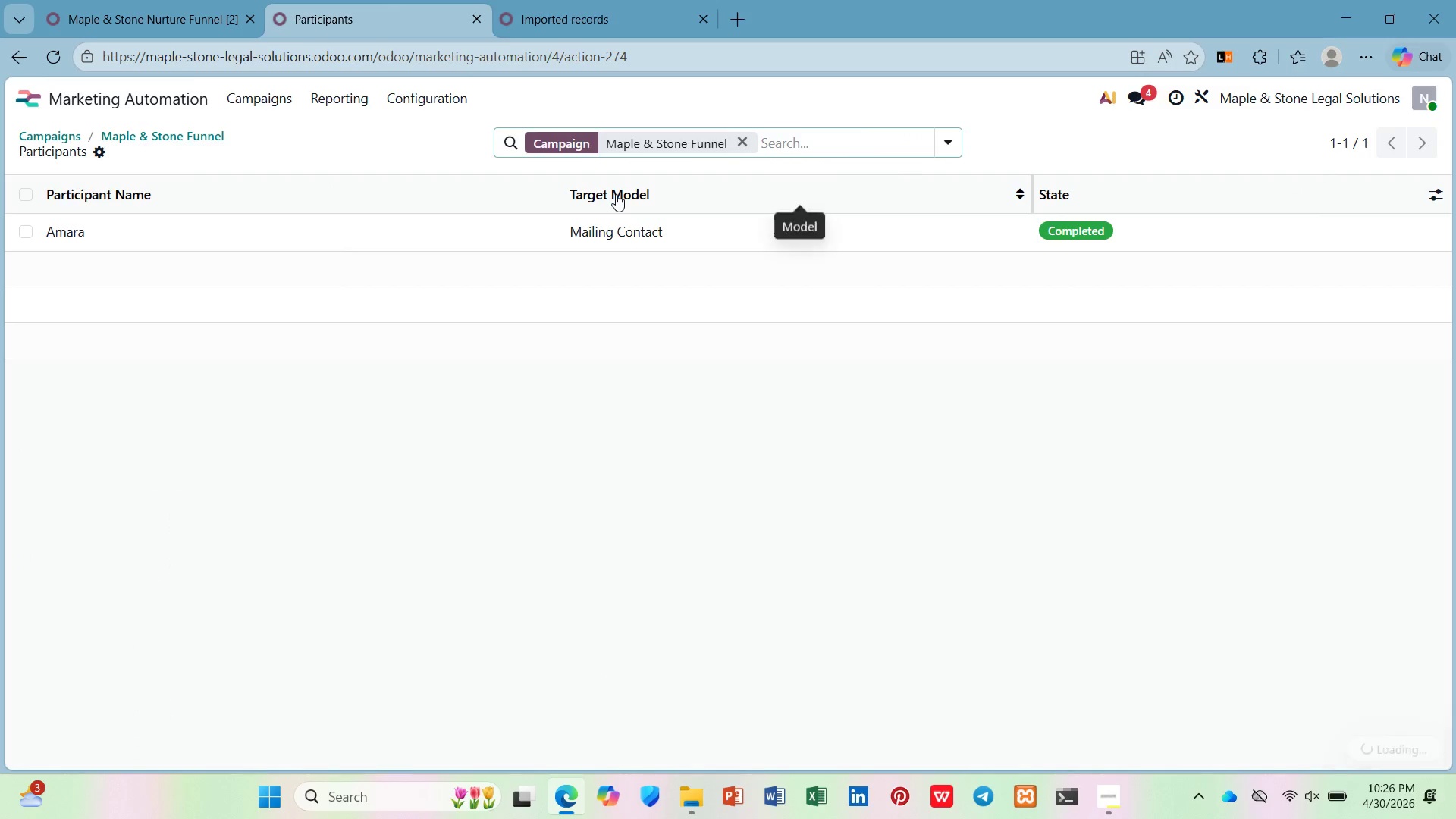 
key(PrintScreen)
 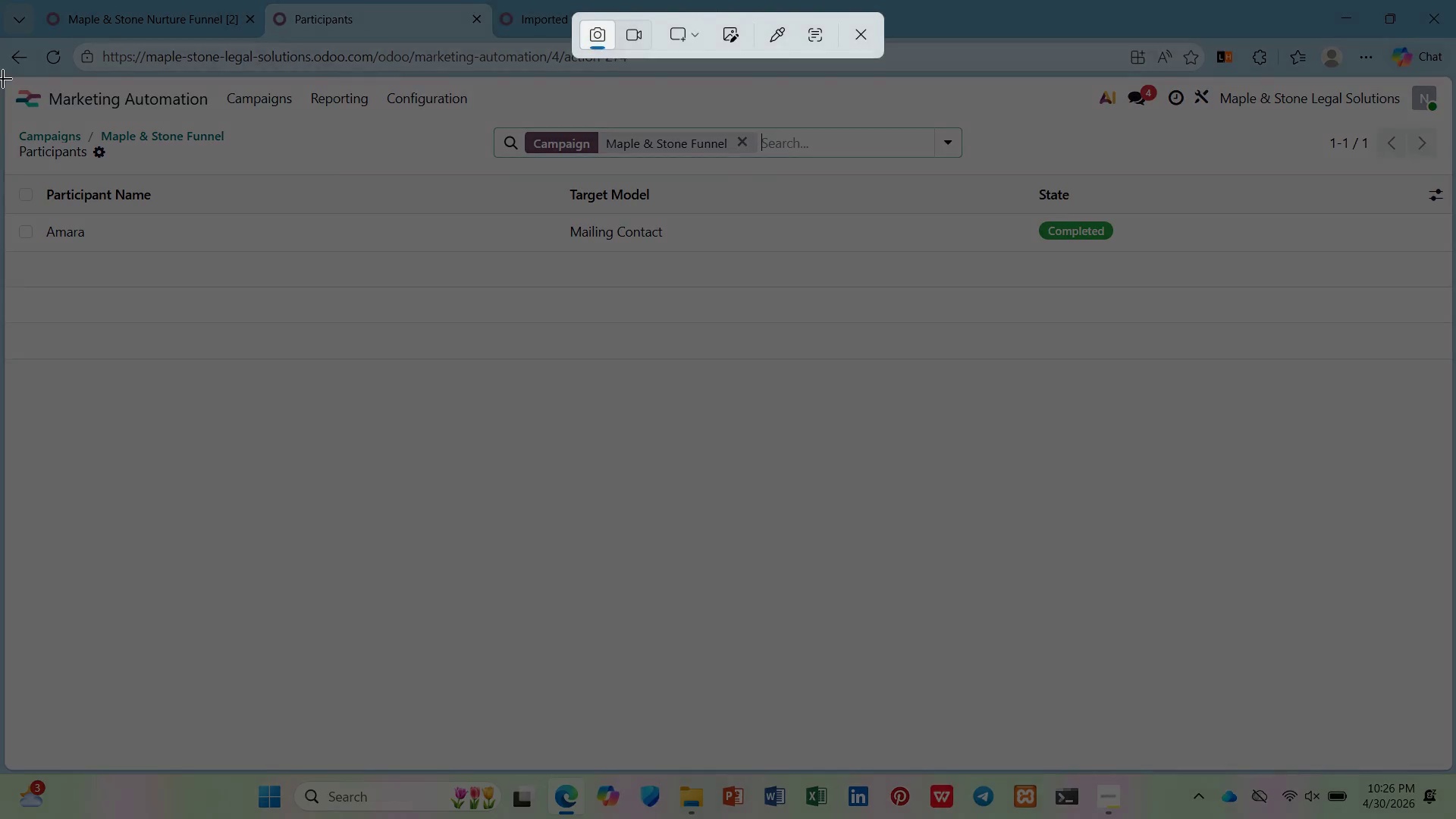 
left_click_drag(start_coordinate=[4, 77], to_coordinate=[1455, 774])
 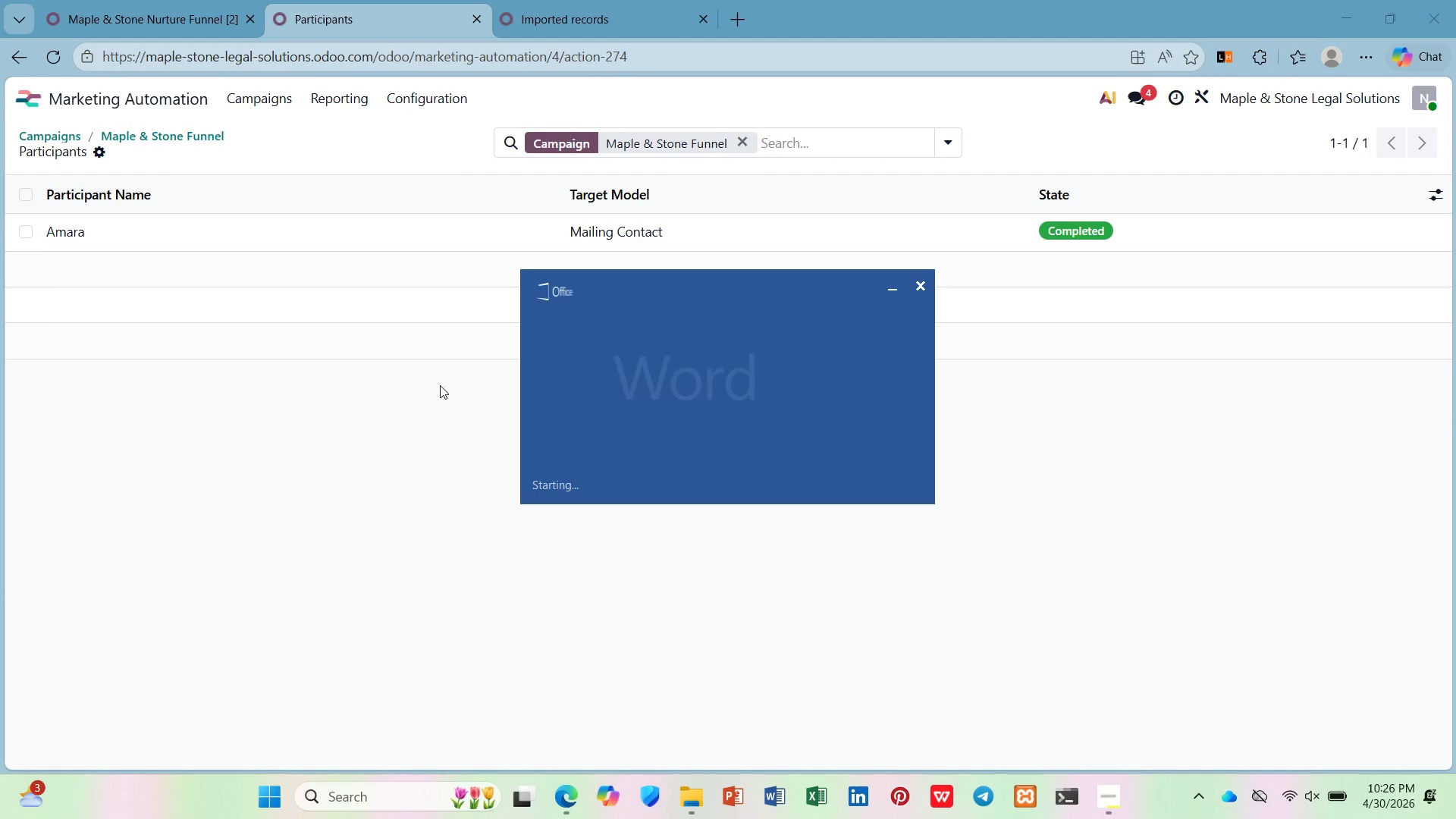 
wait(8.39)
 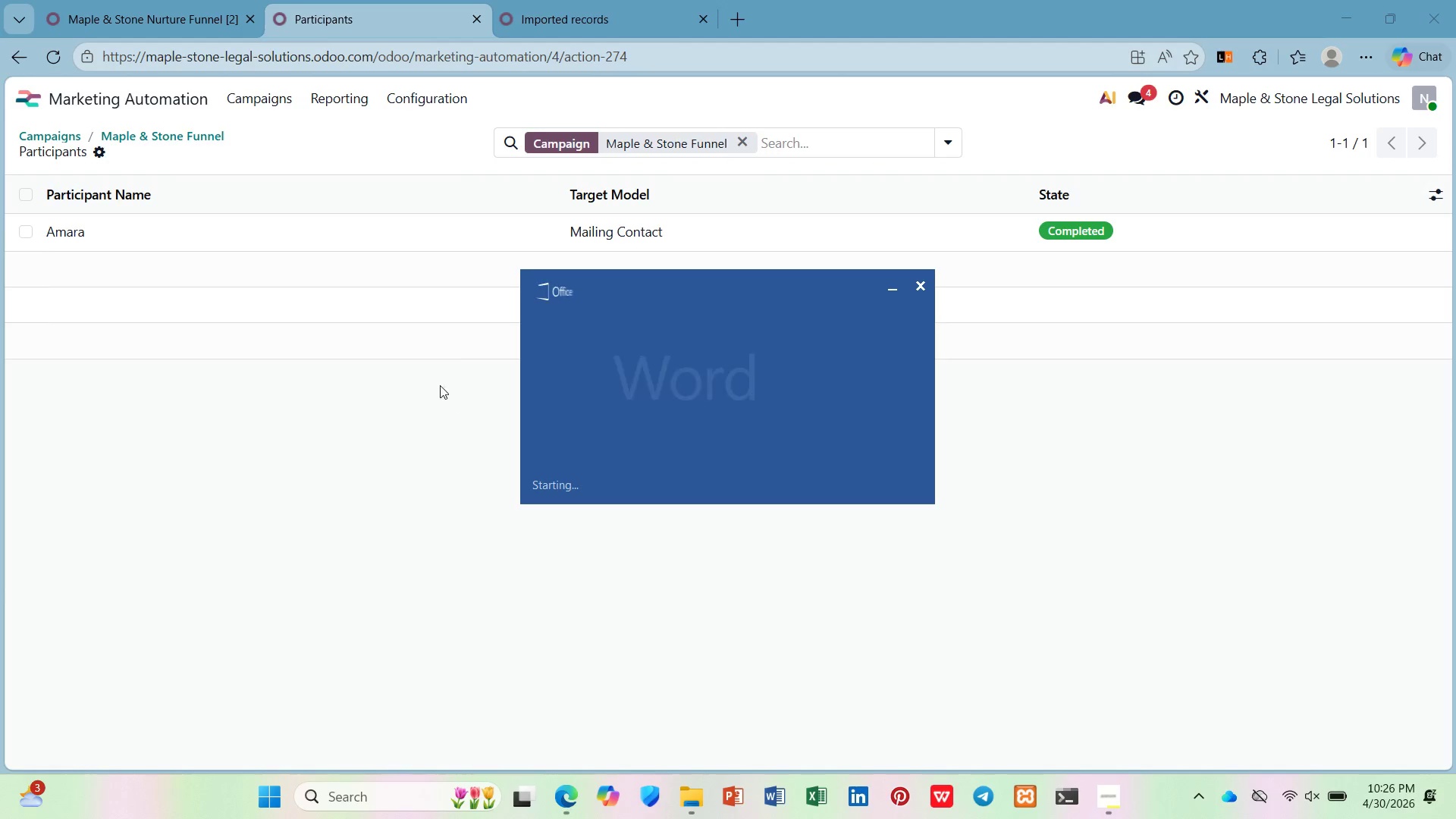 
left_click_drag(start_coordinate=[893, 583], to_coordinate=[888, 583])
 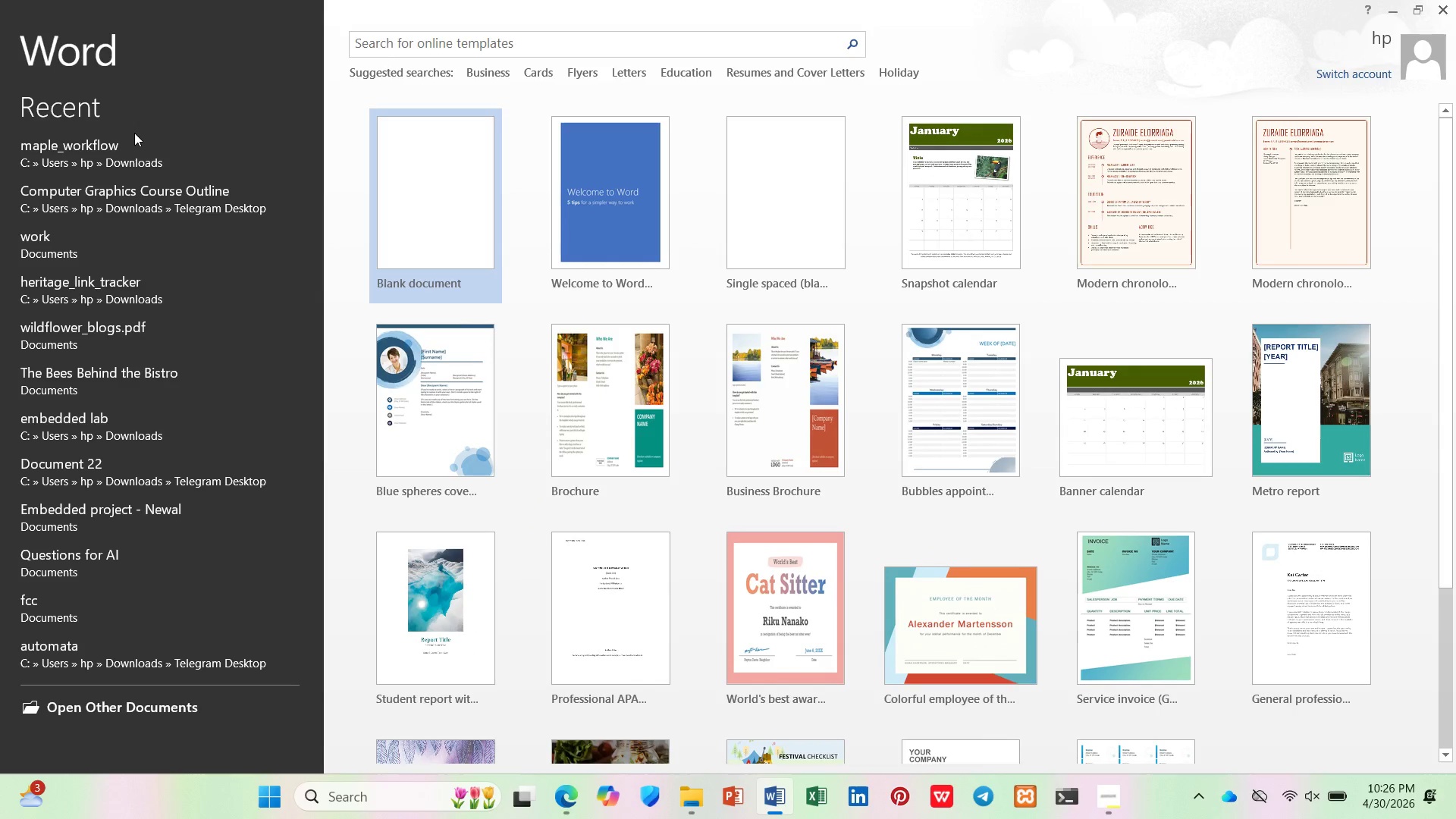 
left_click([133, 136])
 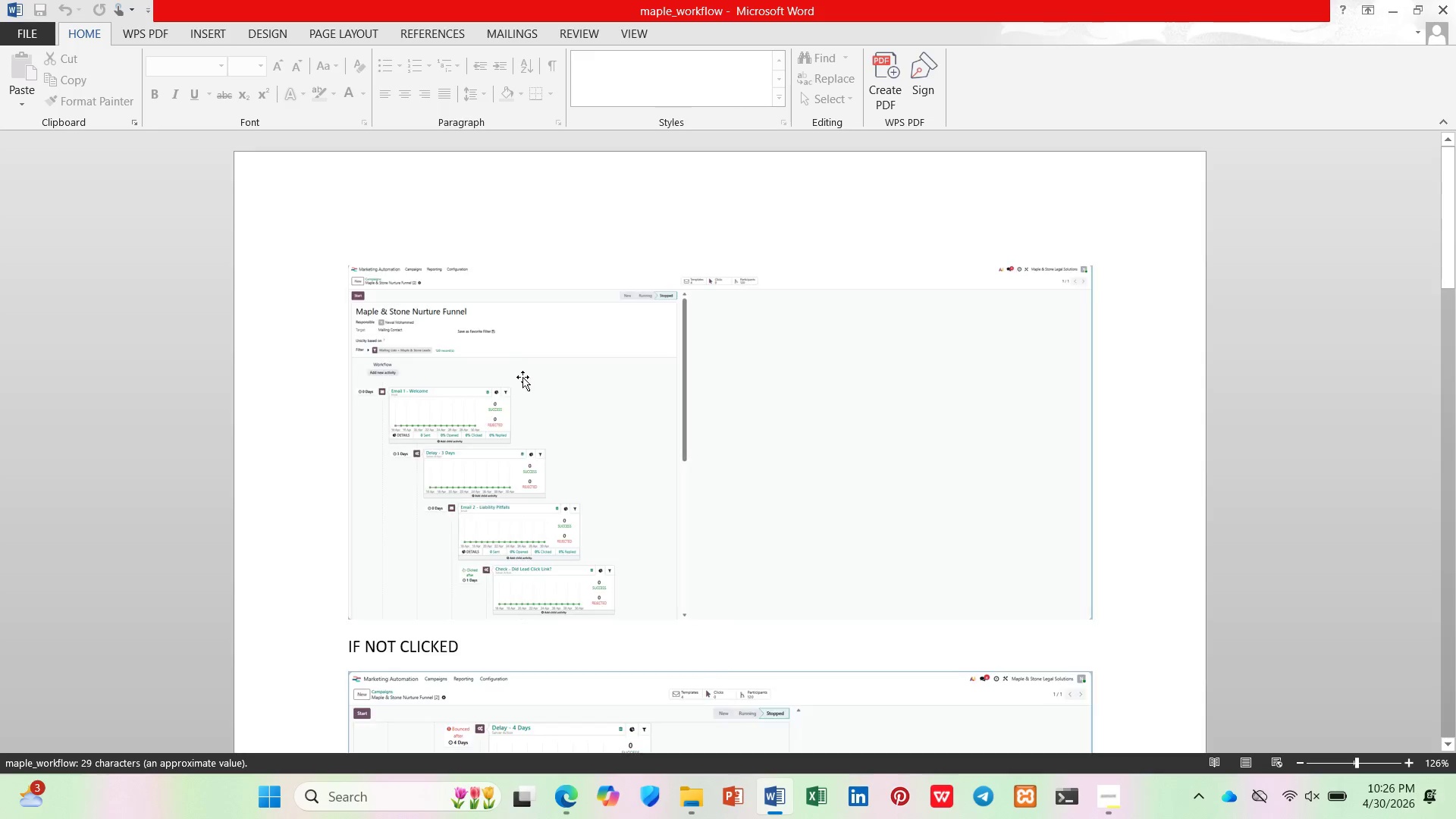 
scroll: coordinate [702, 571], scroll_direction: down, amount: 13.0
 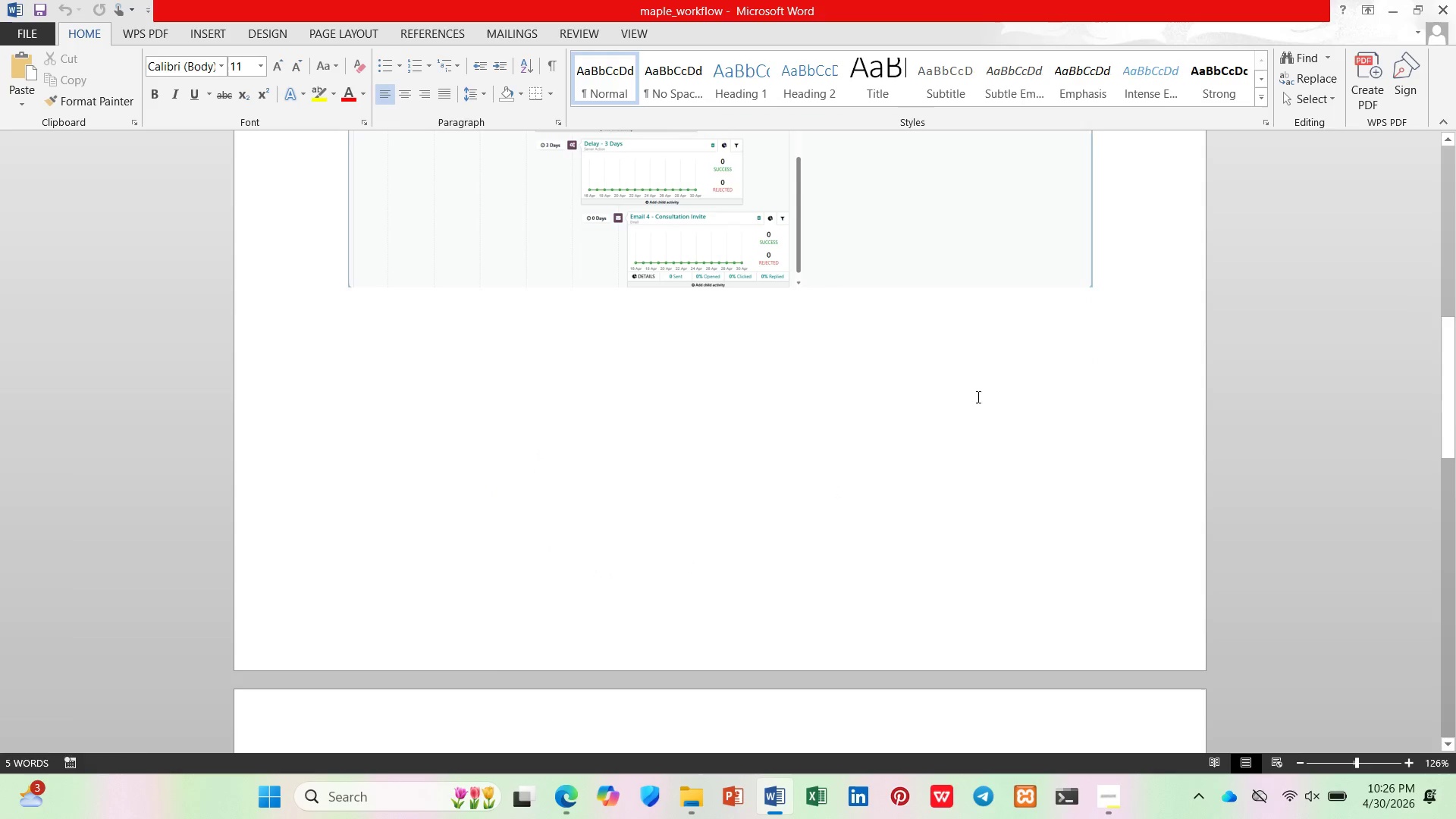 
left_click([1027, 402])
 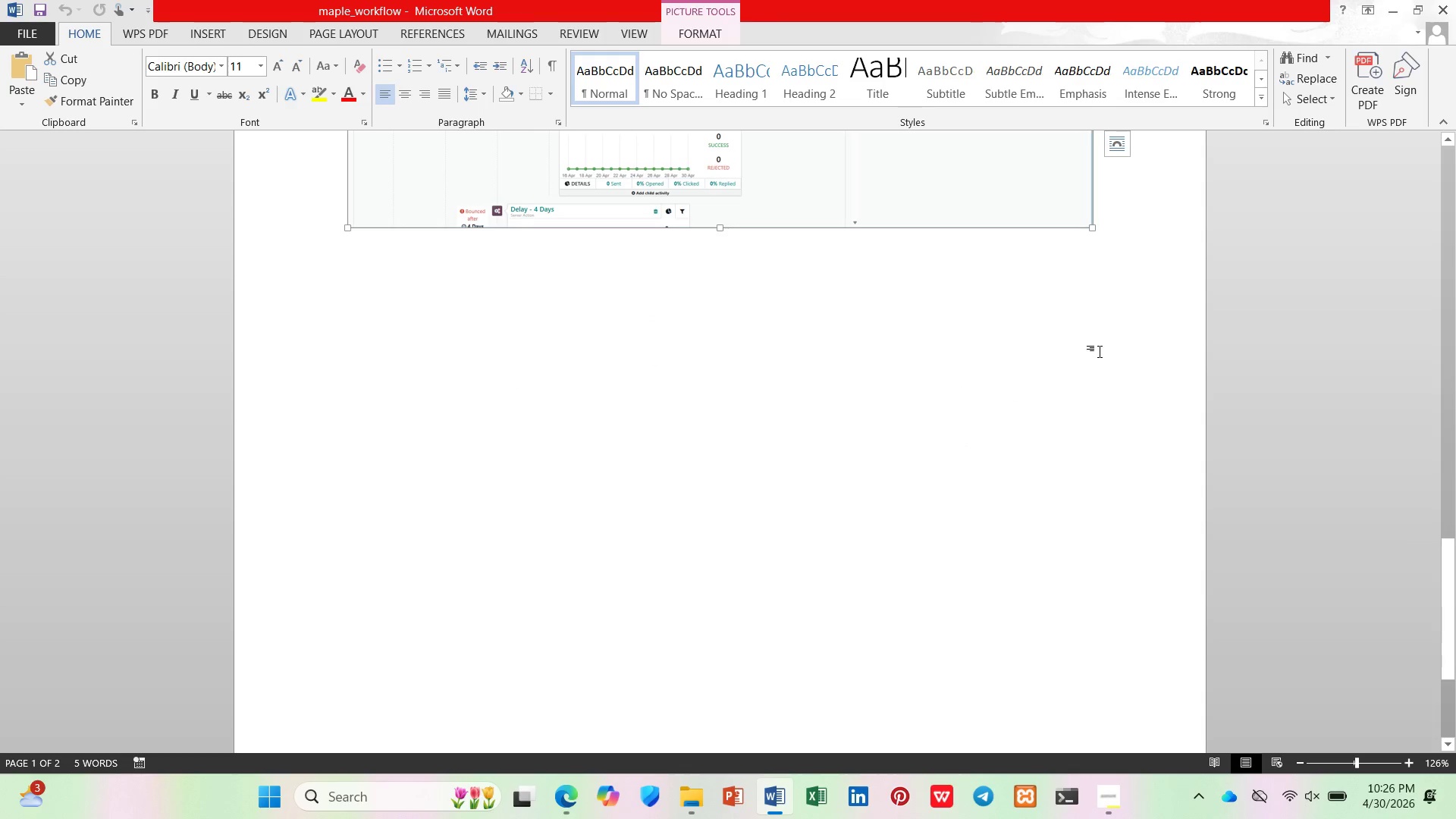 
scroll: coordinate [971, 441], scroll_direction: down, amount: 17.0
 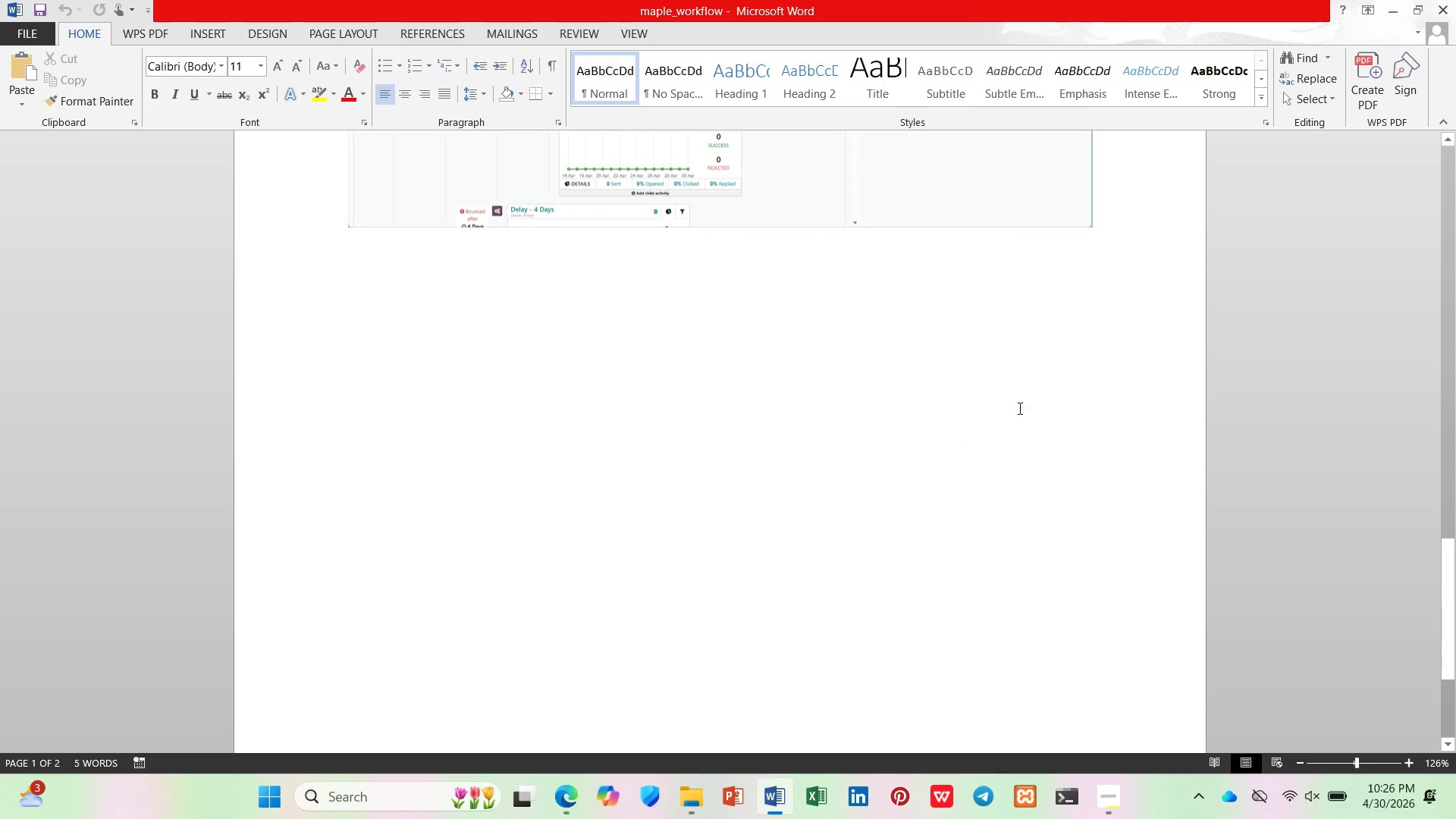 
left_click([1111, 328])
 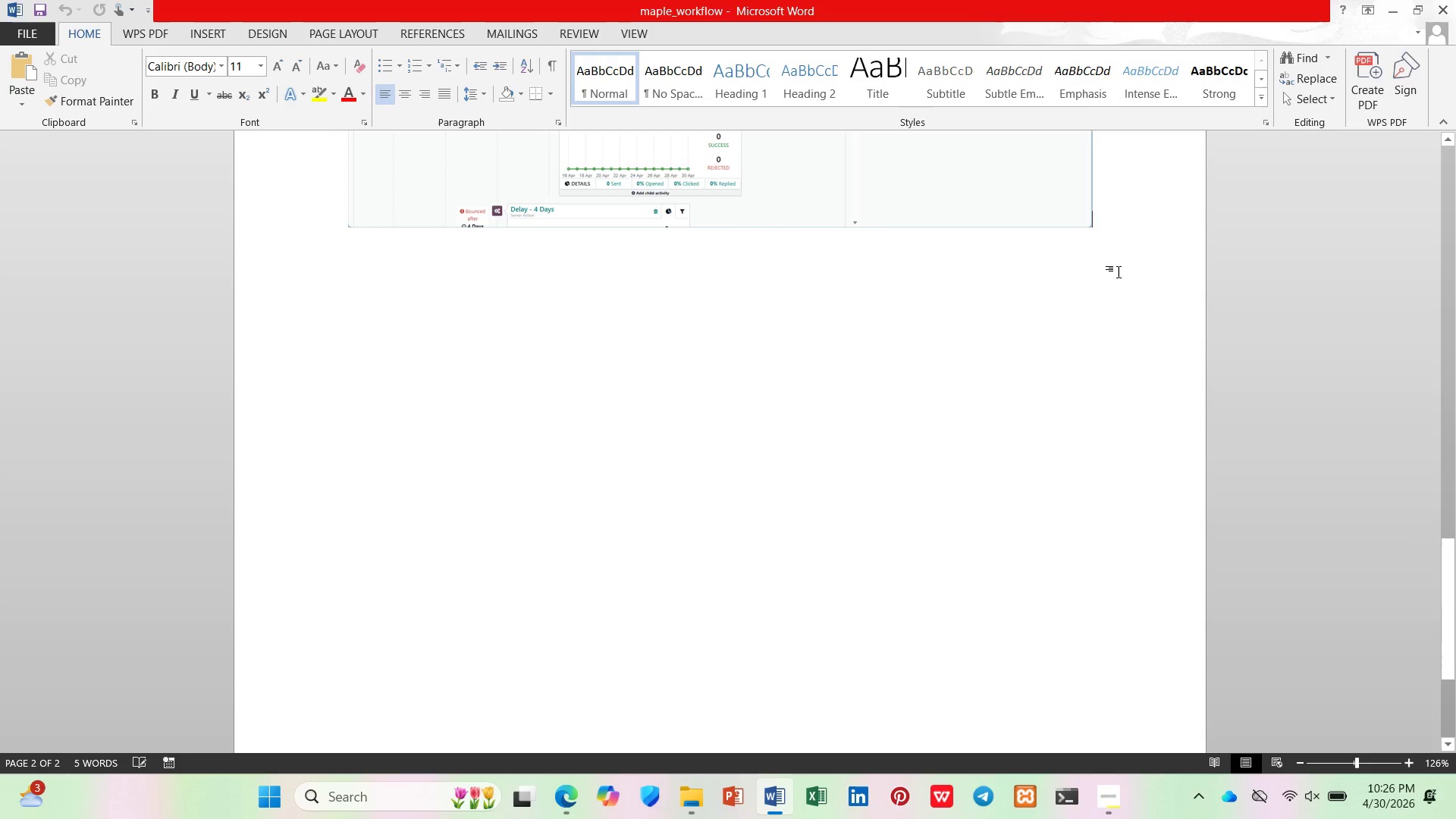 
left_click([1118, 267])
 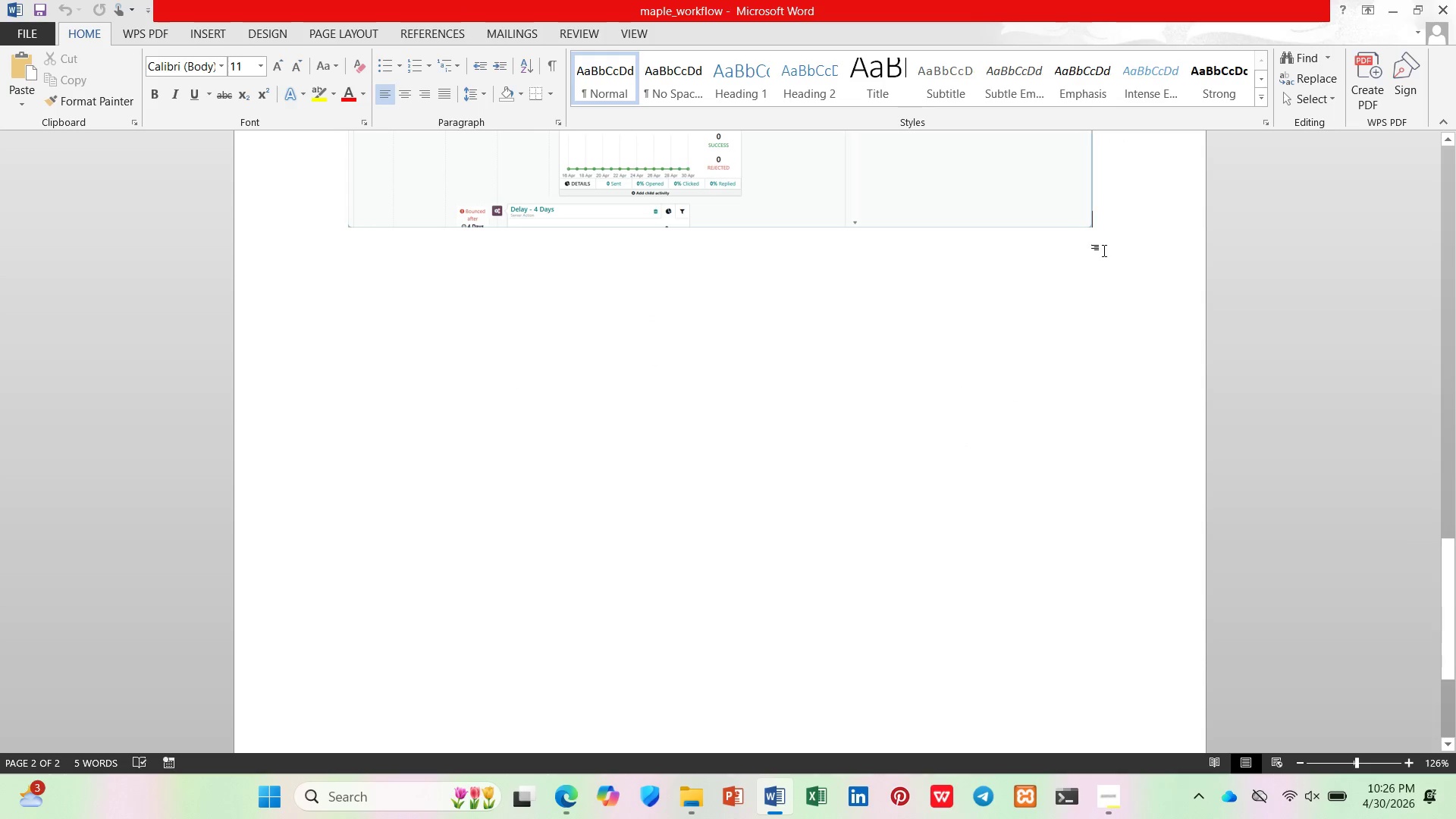 
key(Enter)
 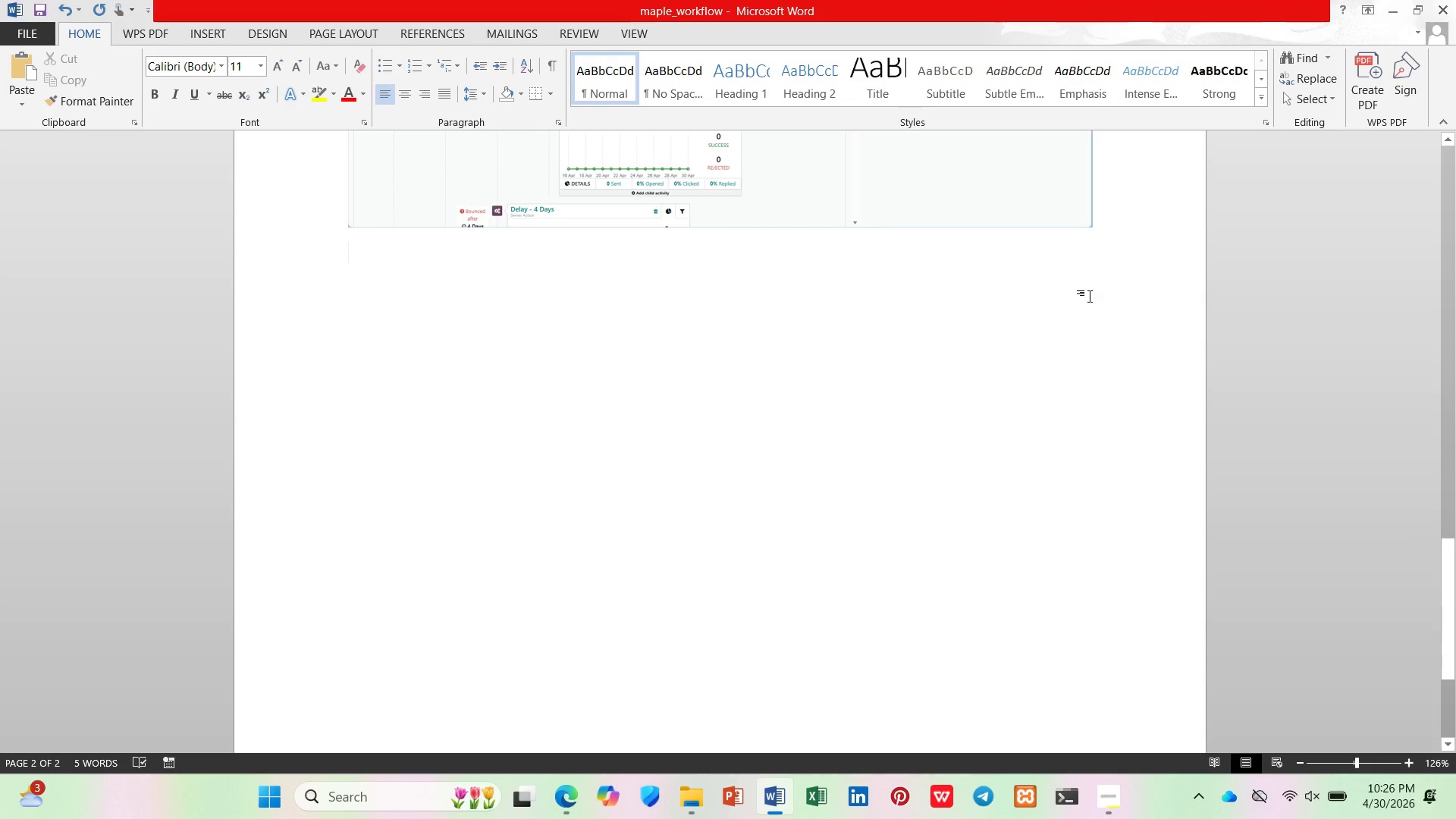 
type(COMPLETED )
 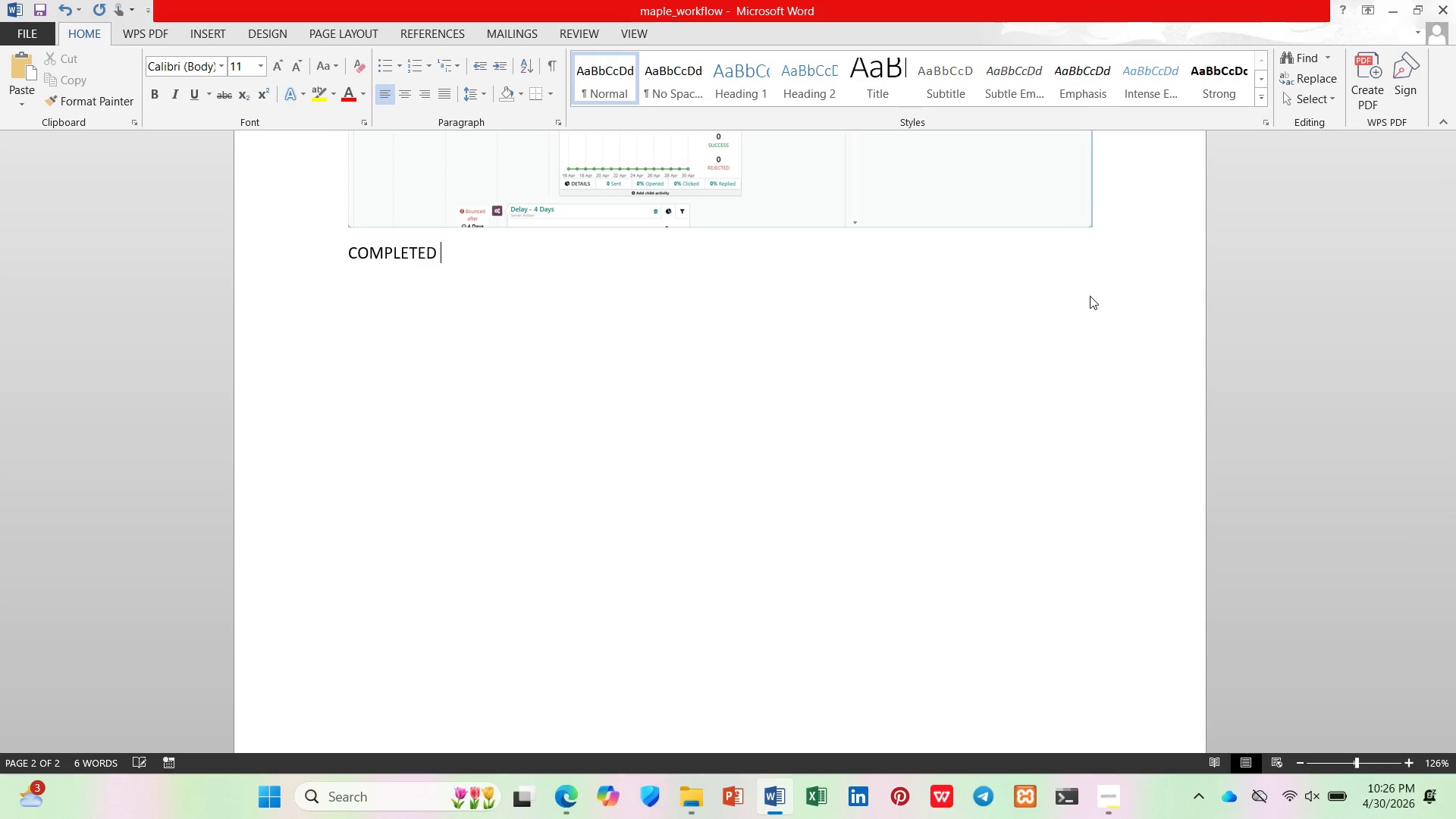 
key(Enter)
 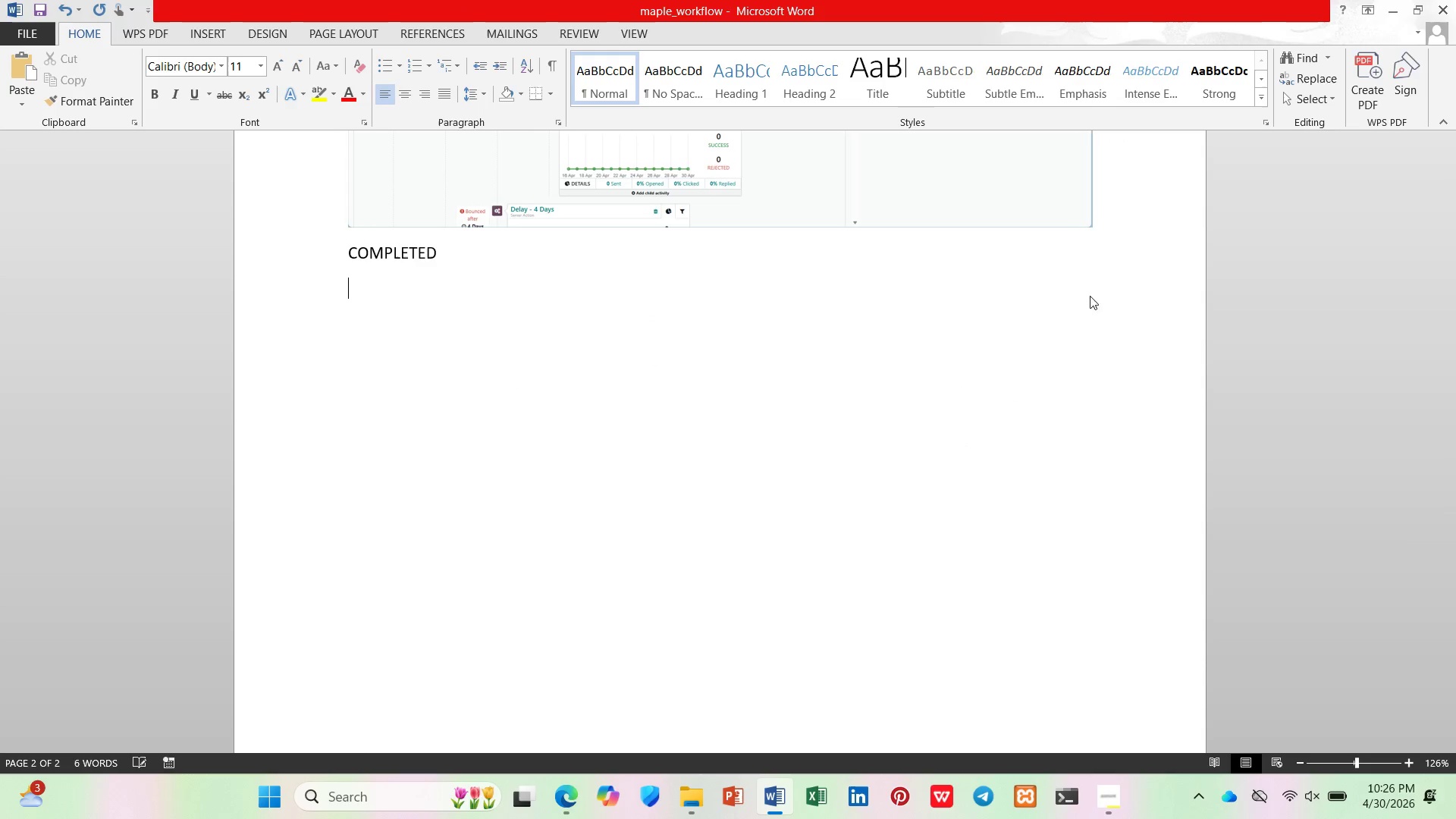 
key(Control+V)
 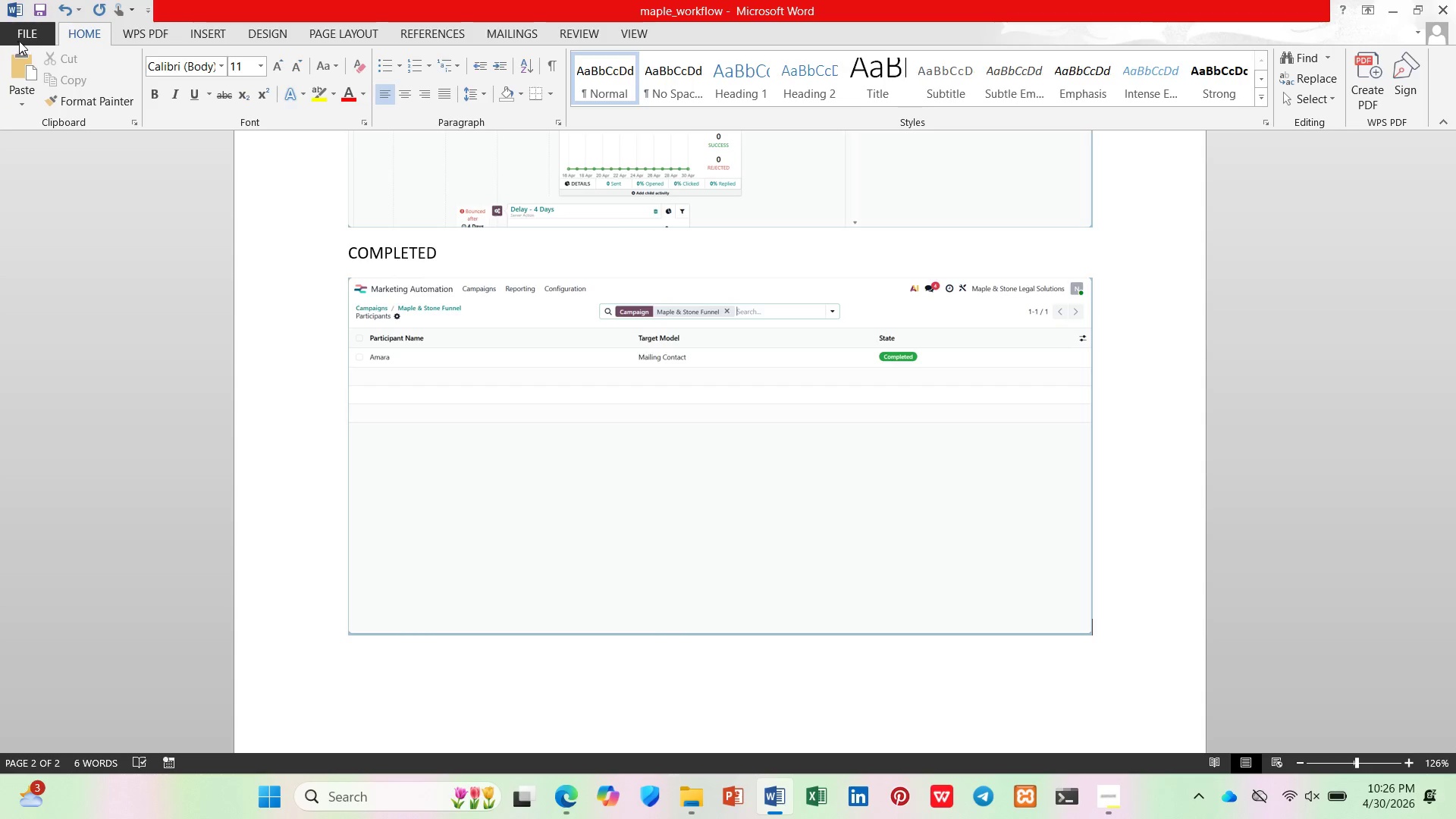 
left_click([58, 184])
 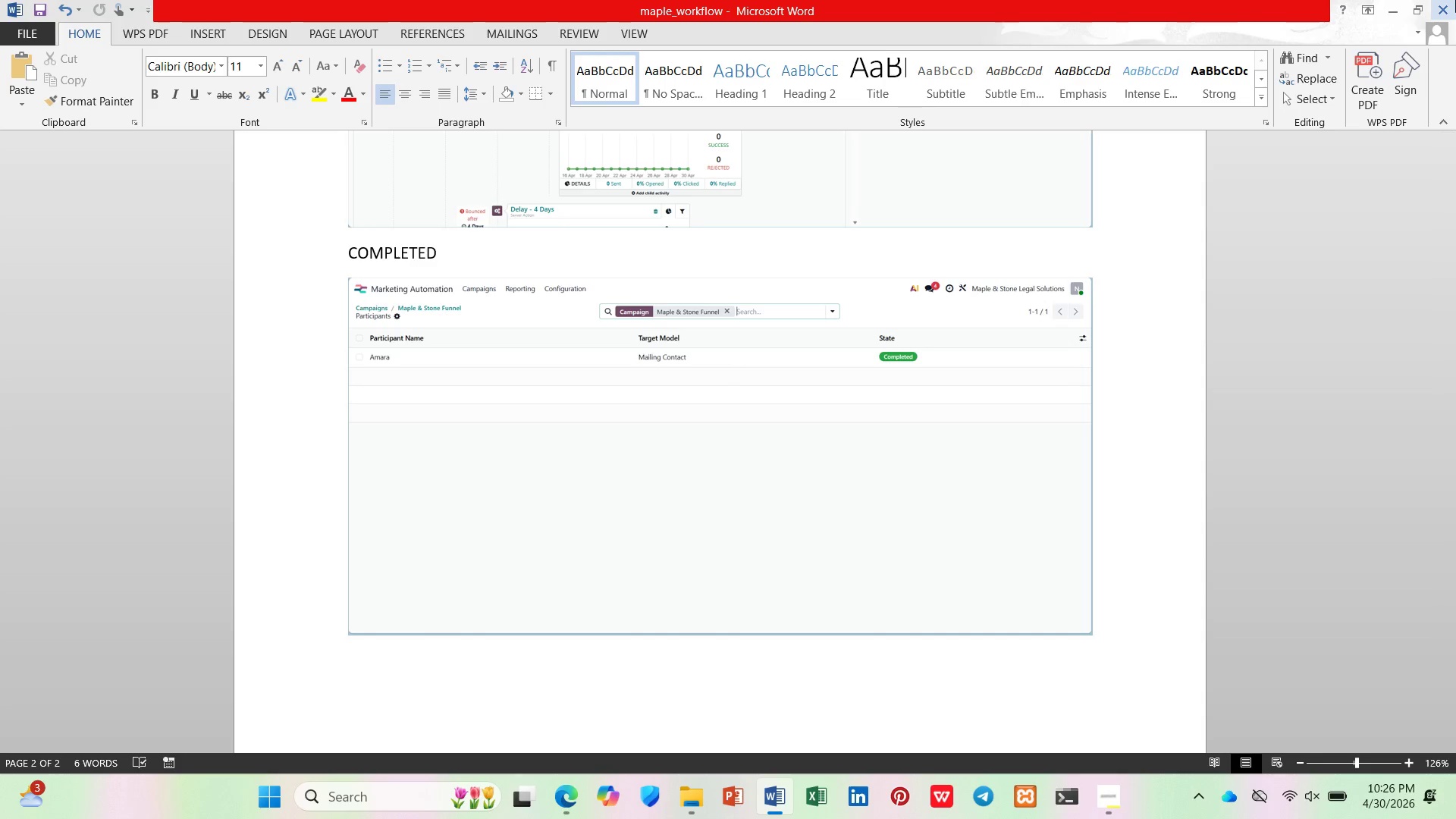 
left_click([1442, 5])
 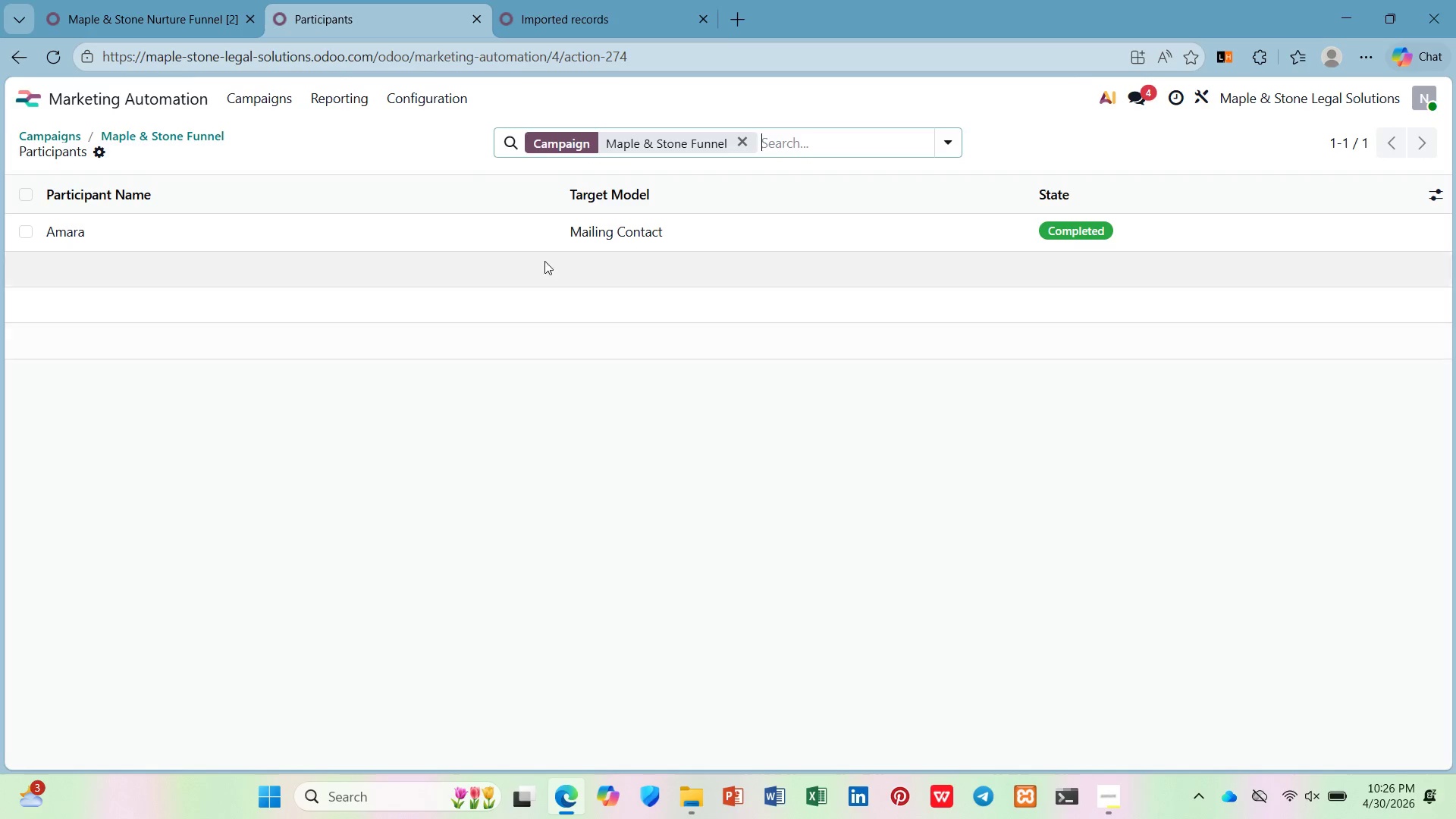 
left_click([564, 22])
 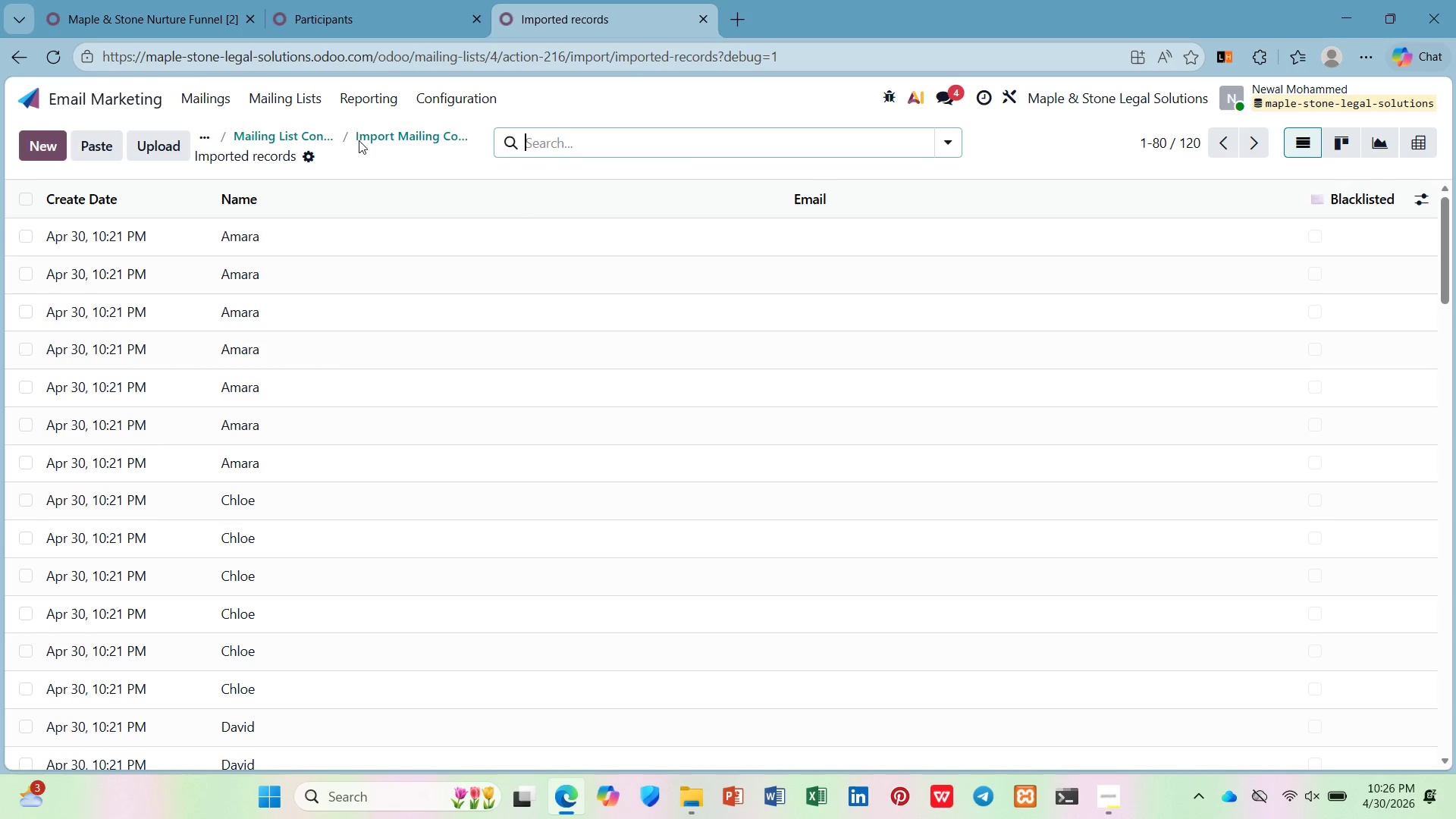 
left_click([1313, 101])
 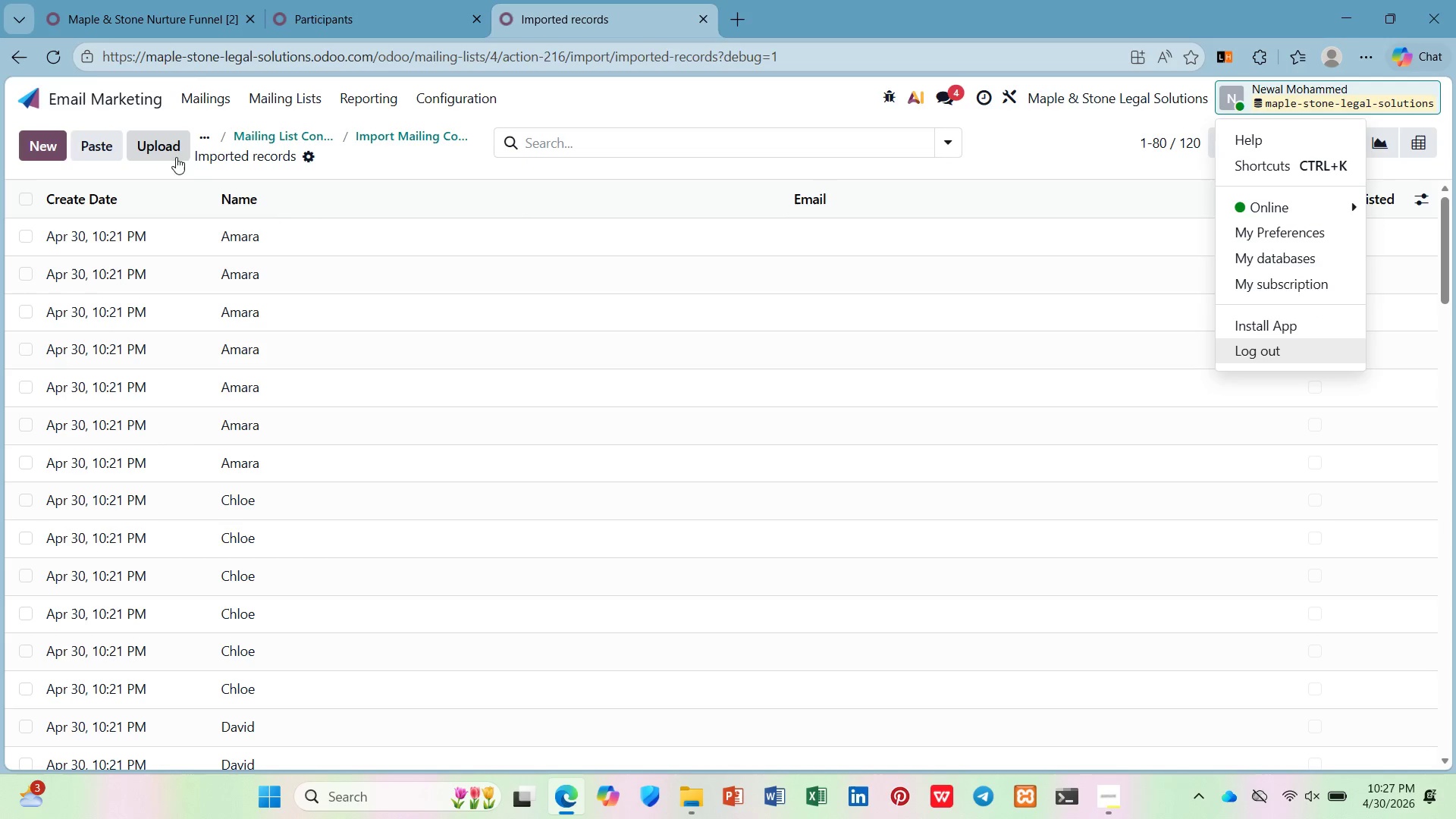 
wait(5.98)
 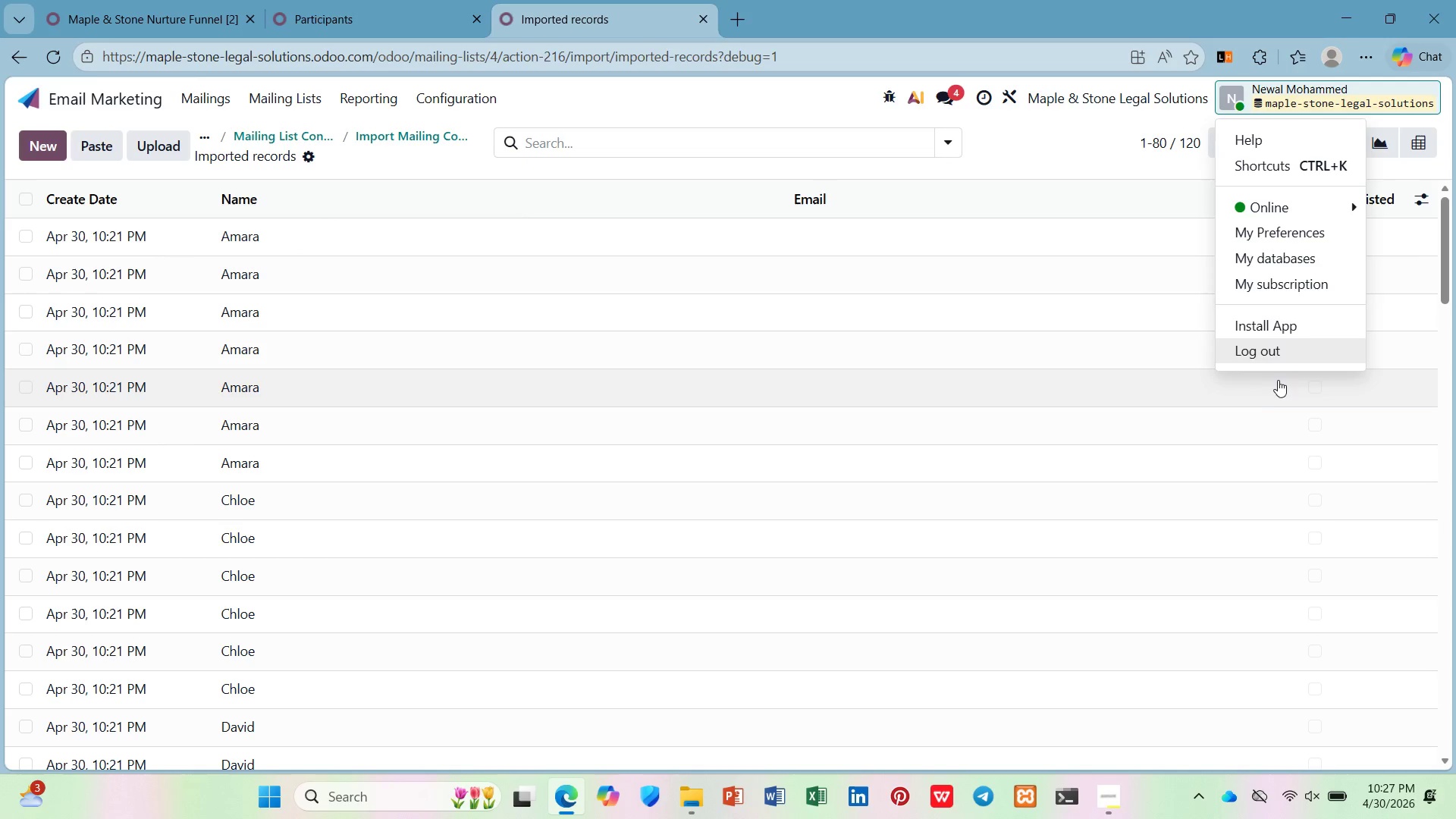 
left_click_drag(start_coordinate=[302, 0], to_coordinate=[297, 5])
 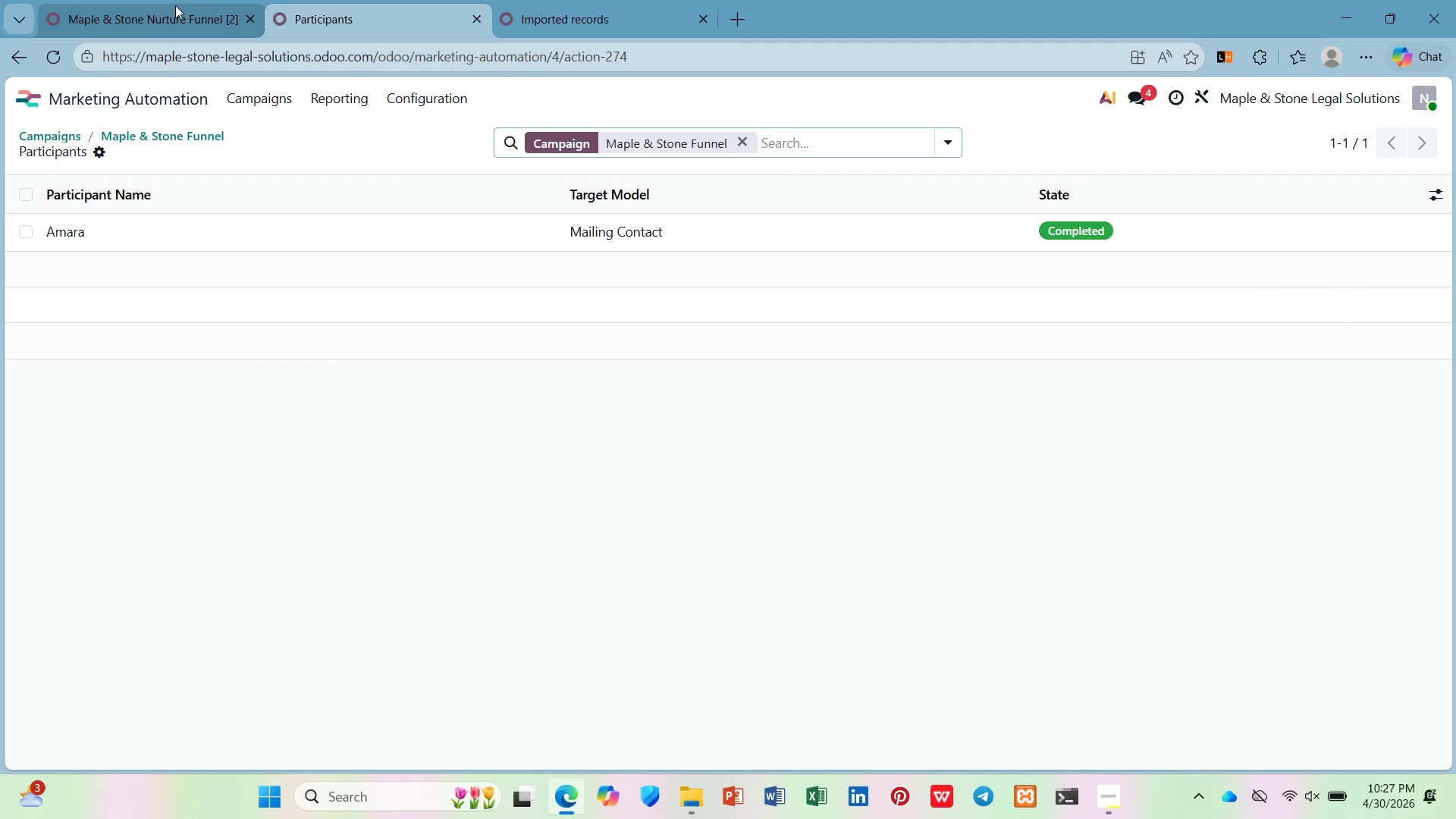 
left_click([175, 5])
 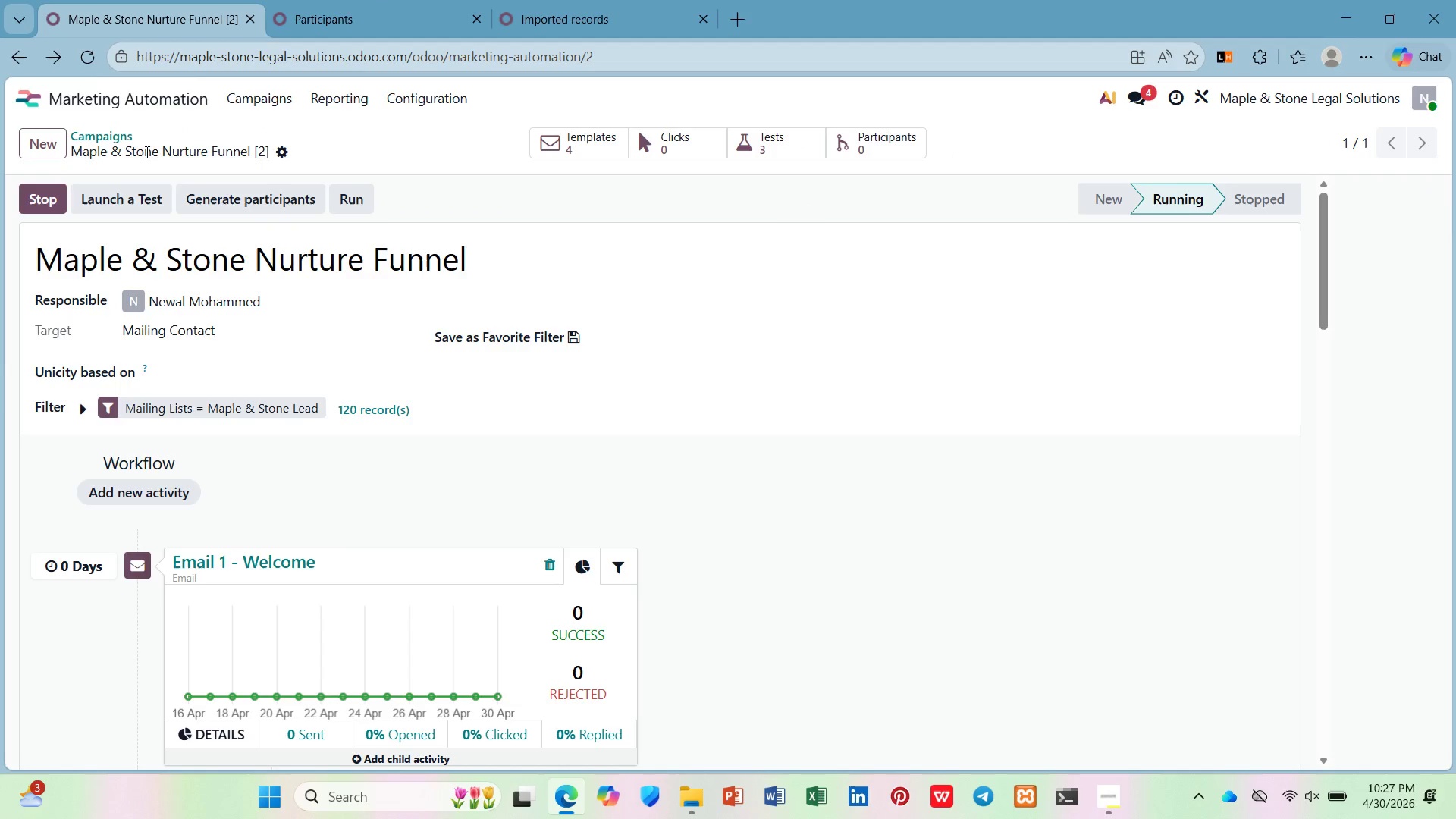 
left_click([118, 135])
 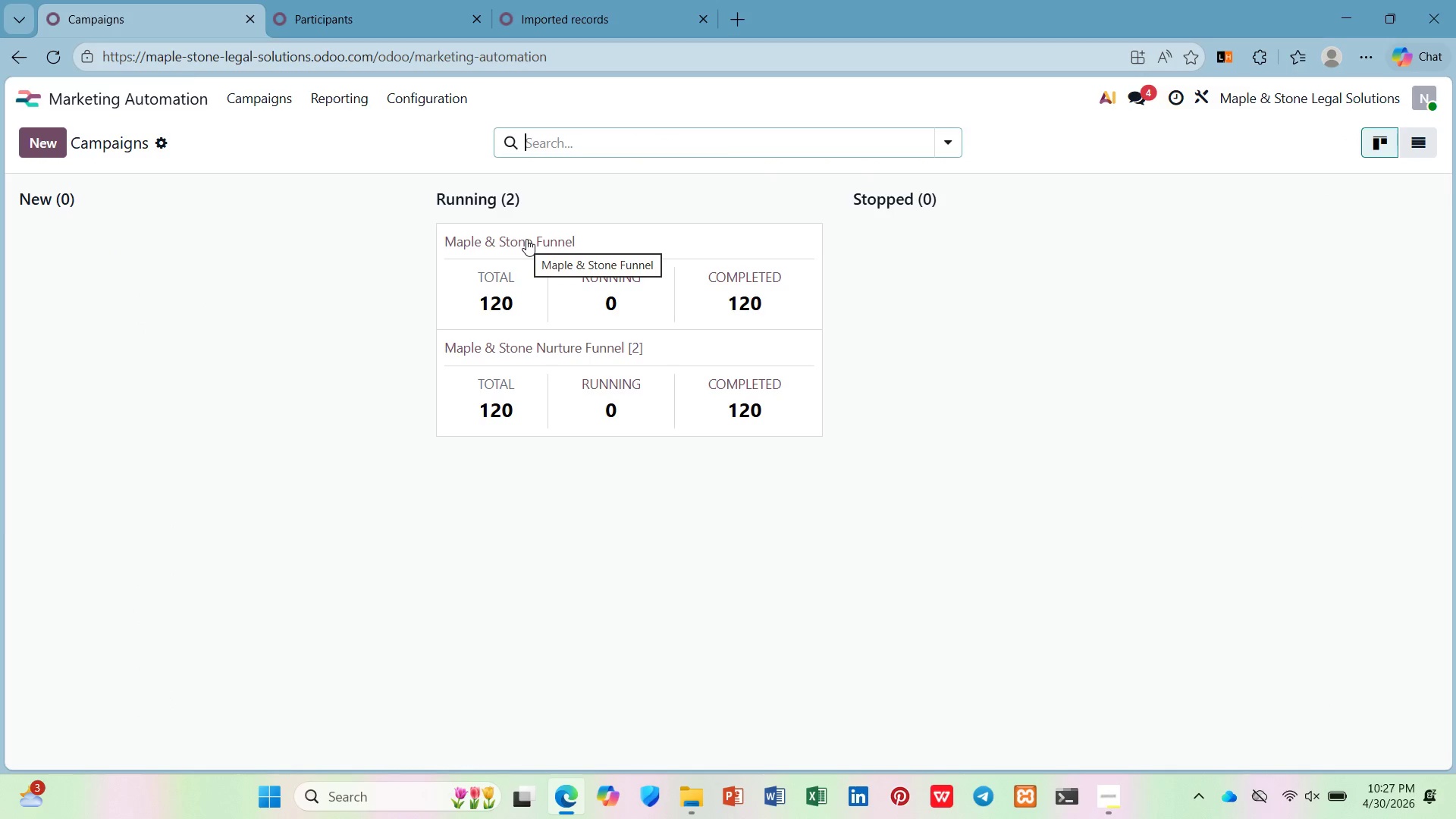 
left_click([525, 247])
 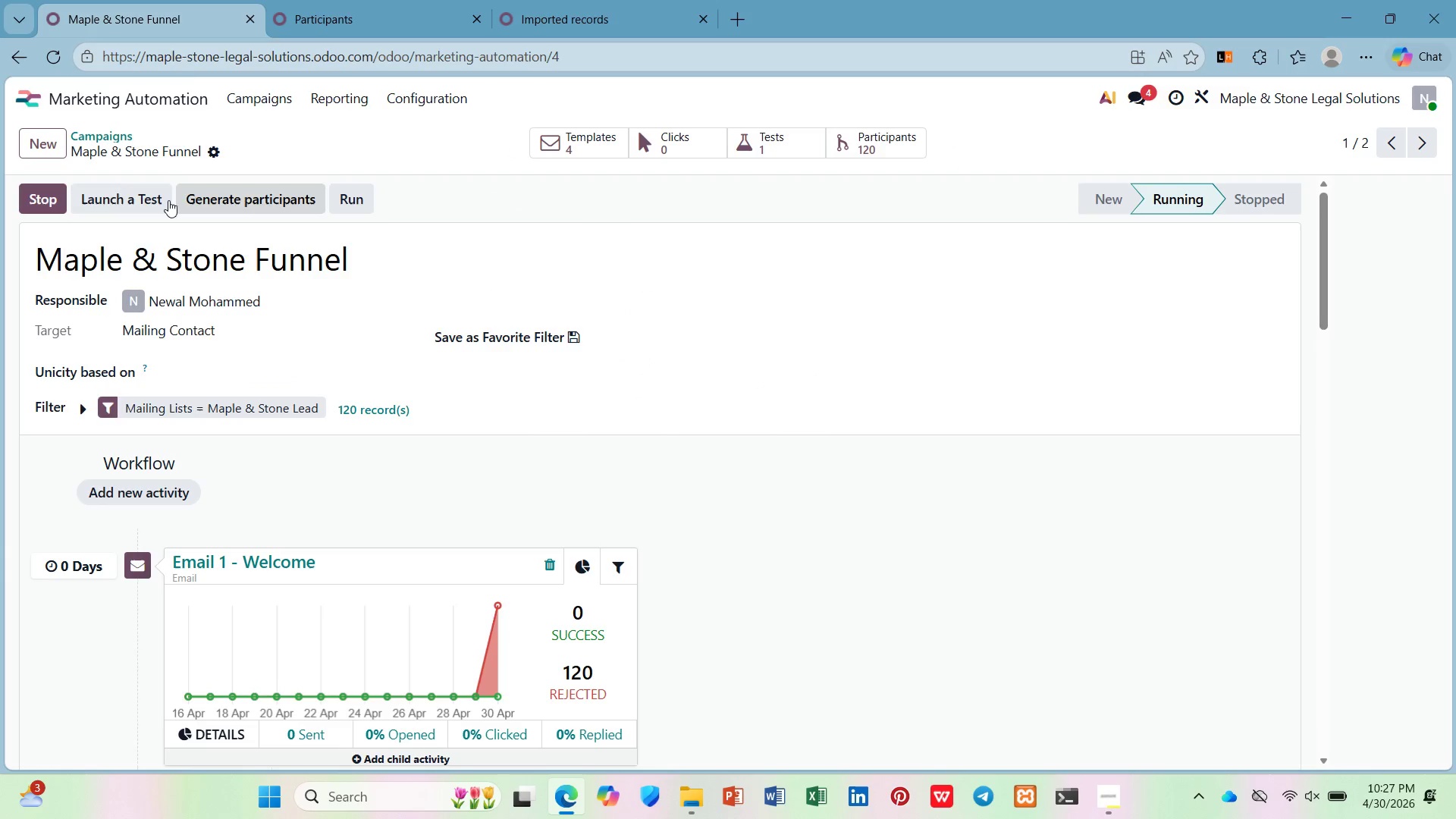 
left_click([33, 185])
 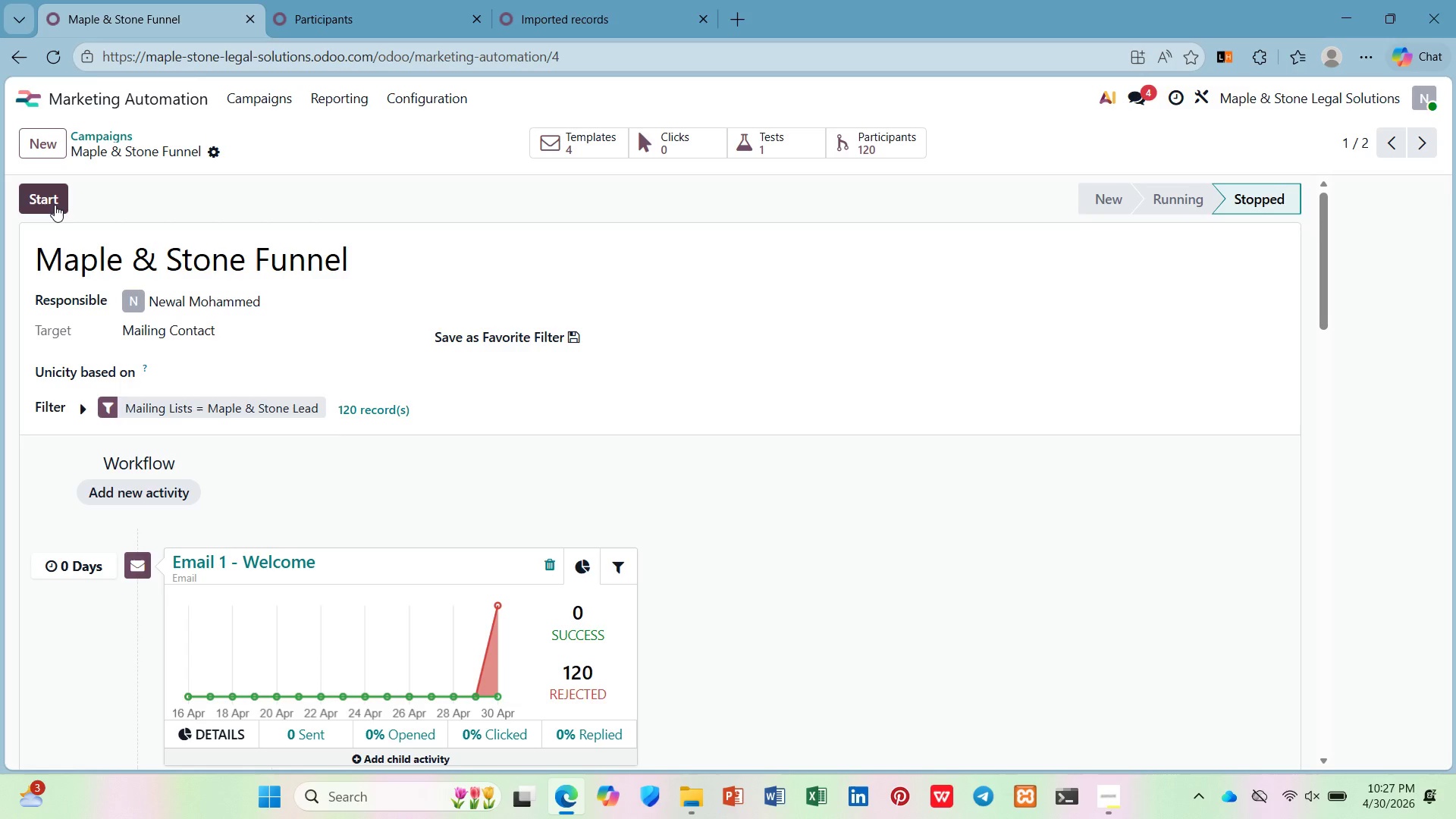 
wait(6.17)
 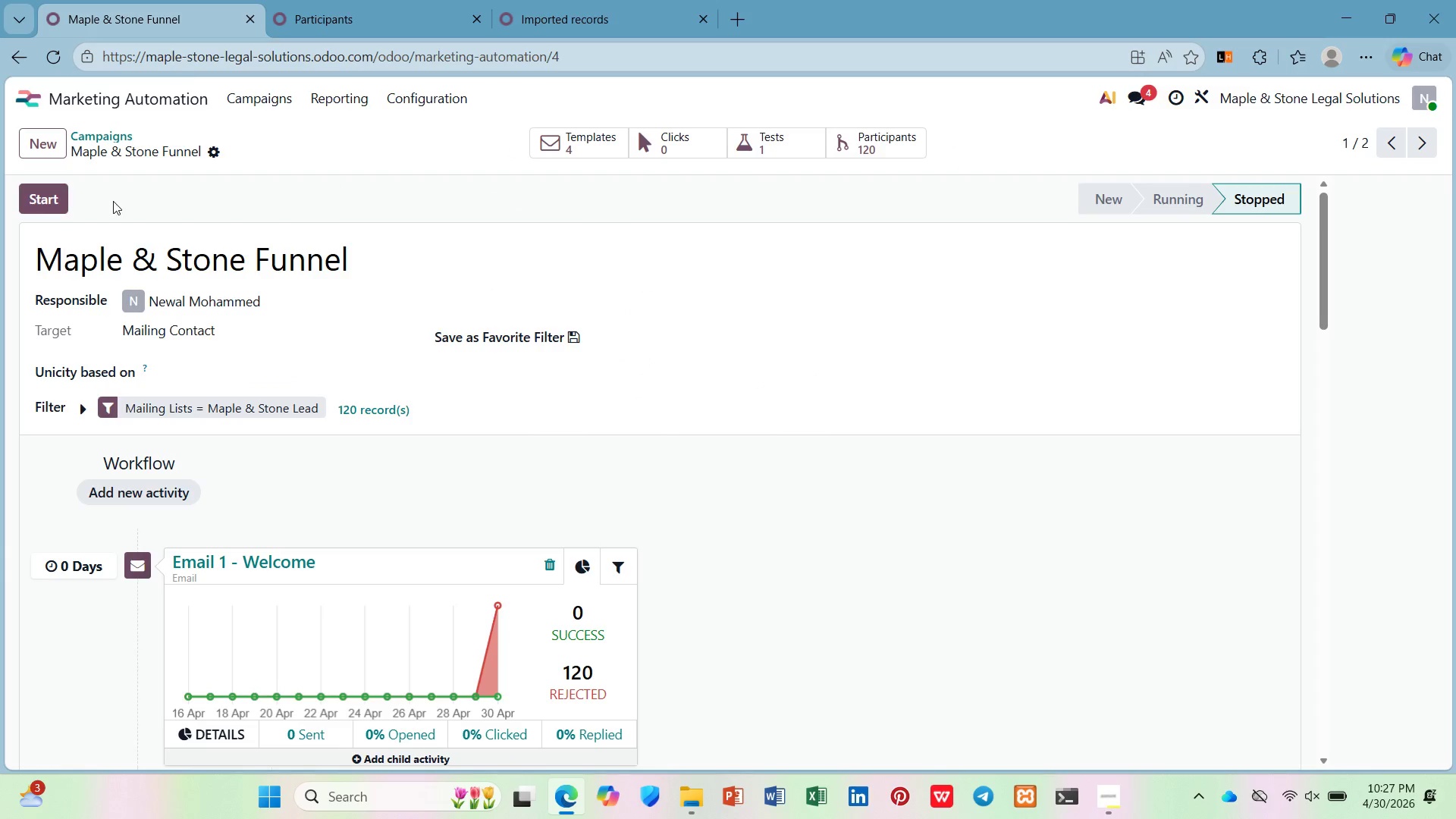 
left_click([52, 193])
 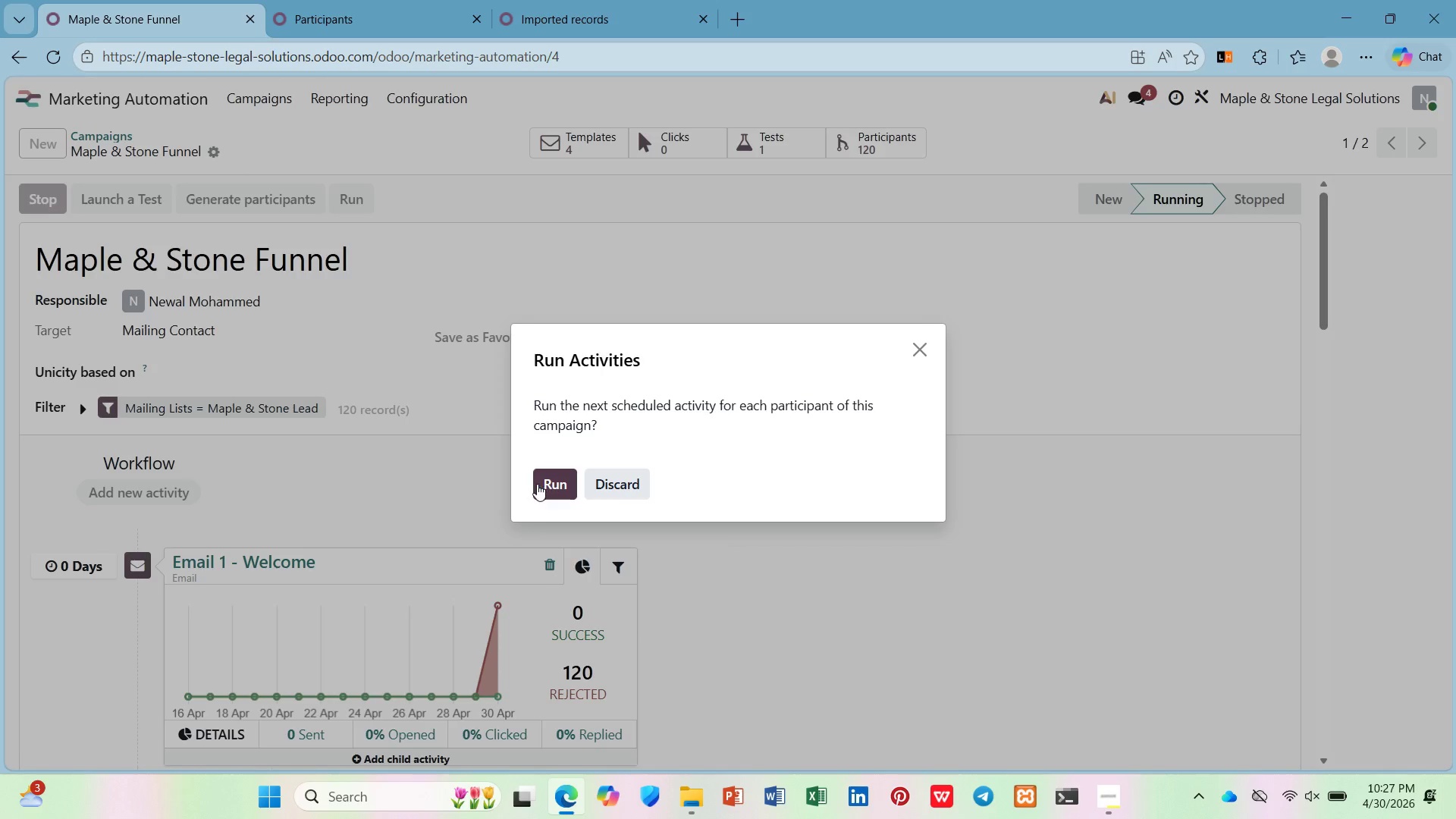 
wait(5.23)
 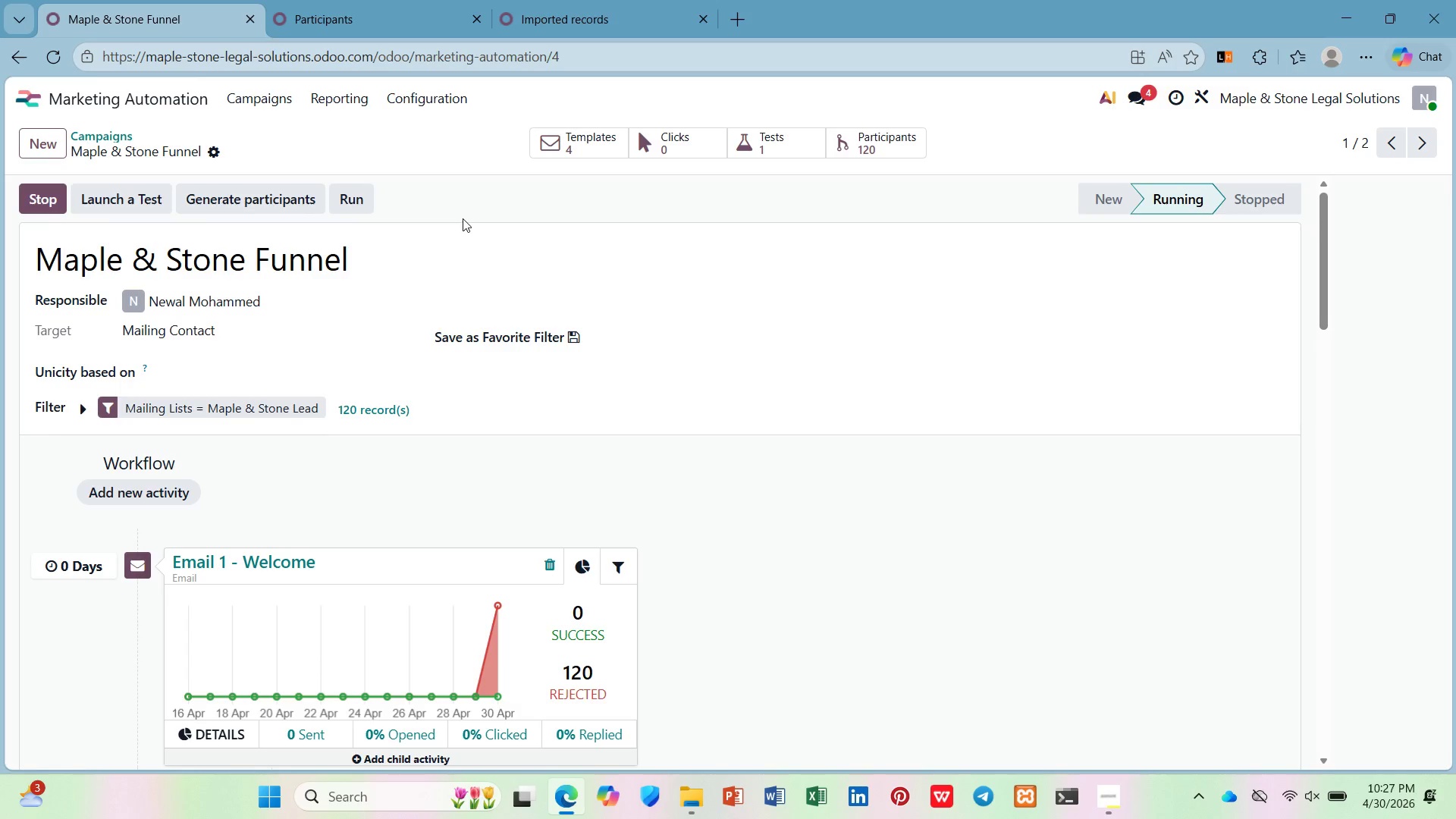 
left_click([551, 470])
 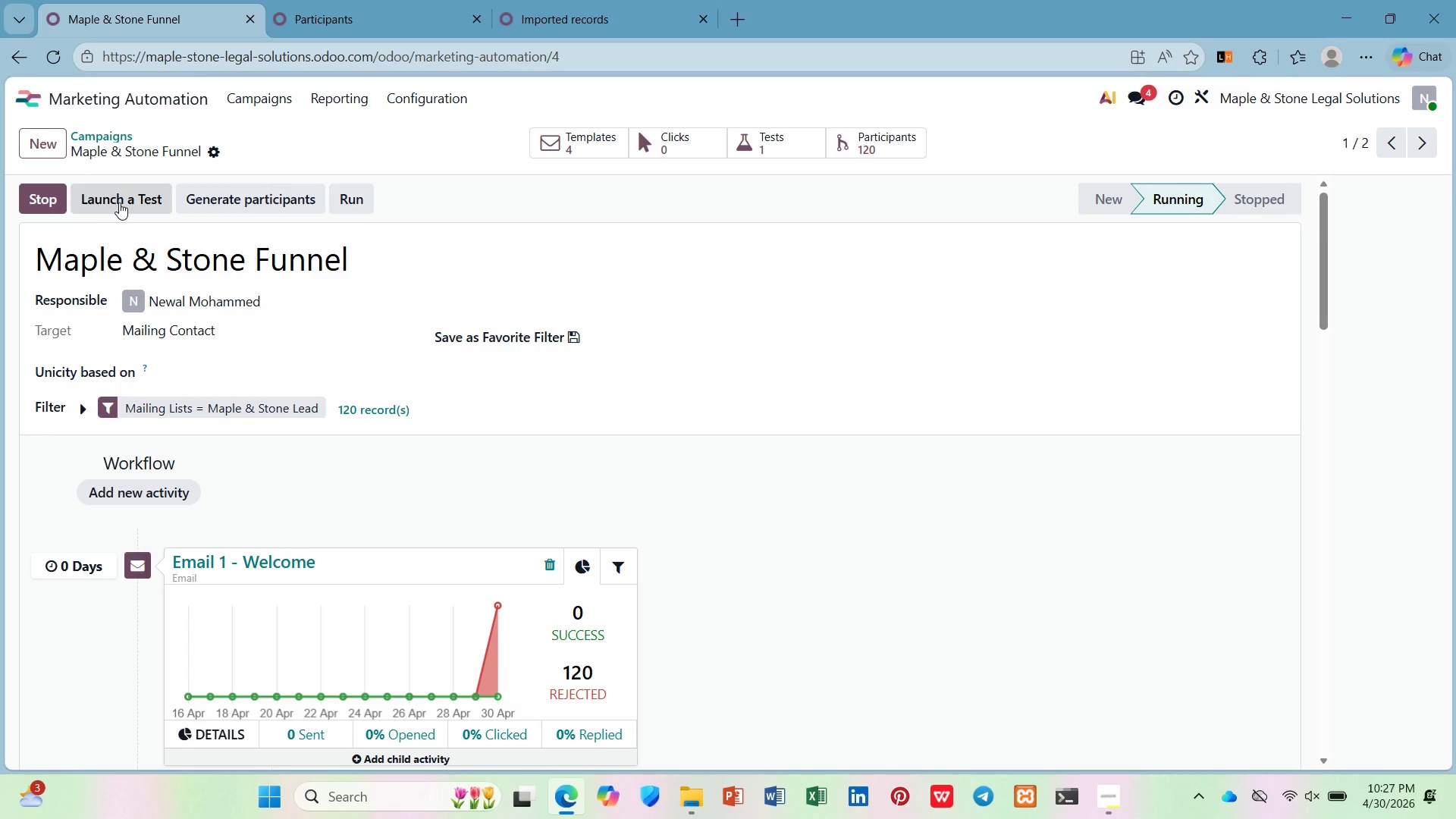 
wait(5.83)
 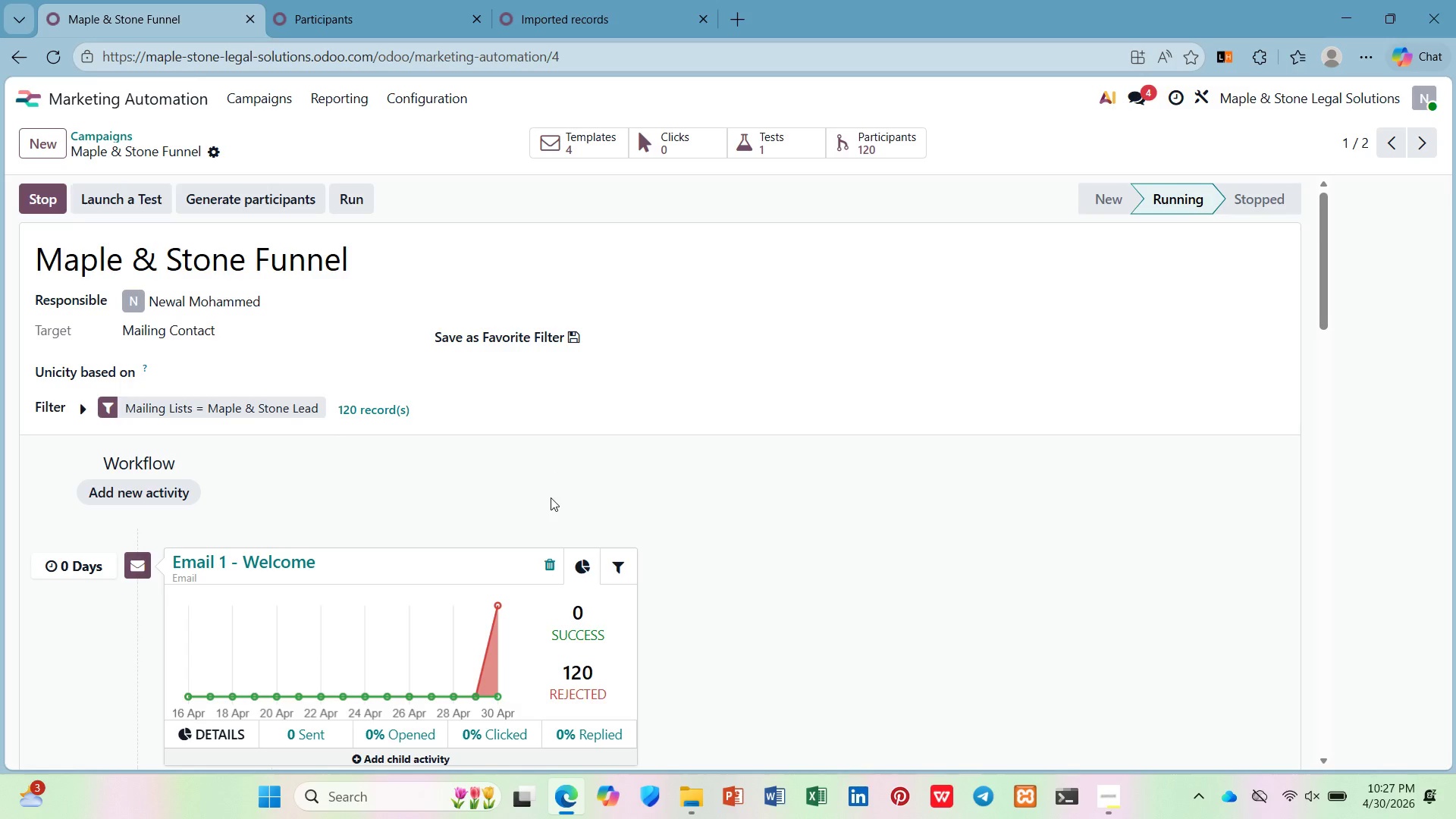 
left_click([119, 202])
 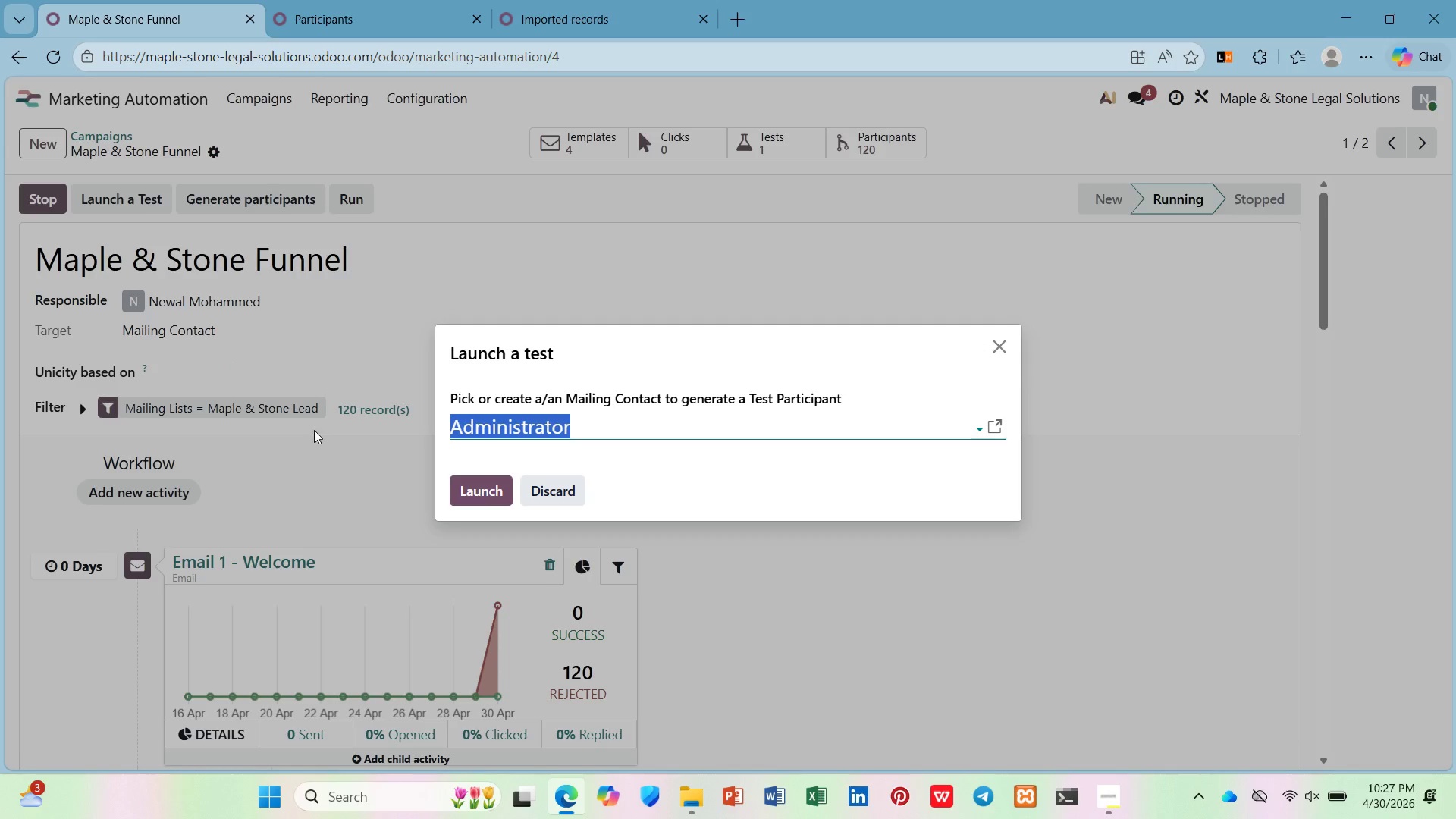 
left_click([477, 483])
 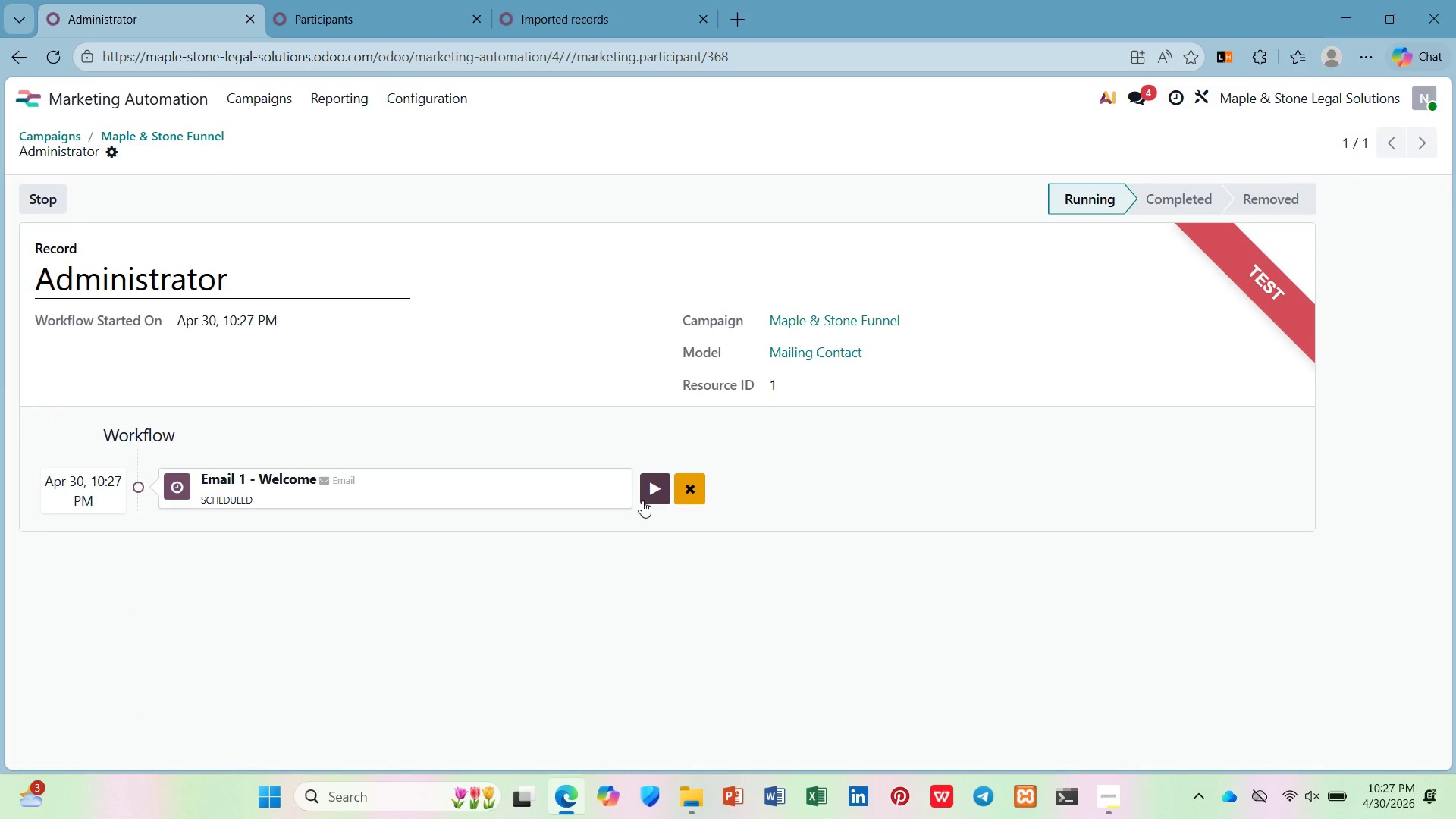 
left_click([652, 483])
 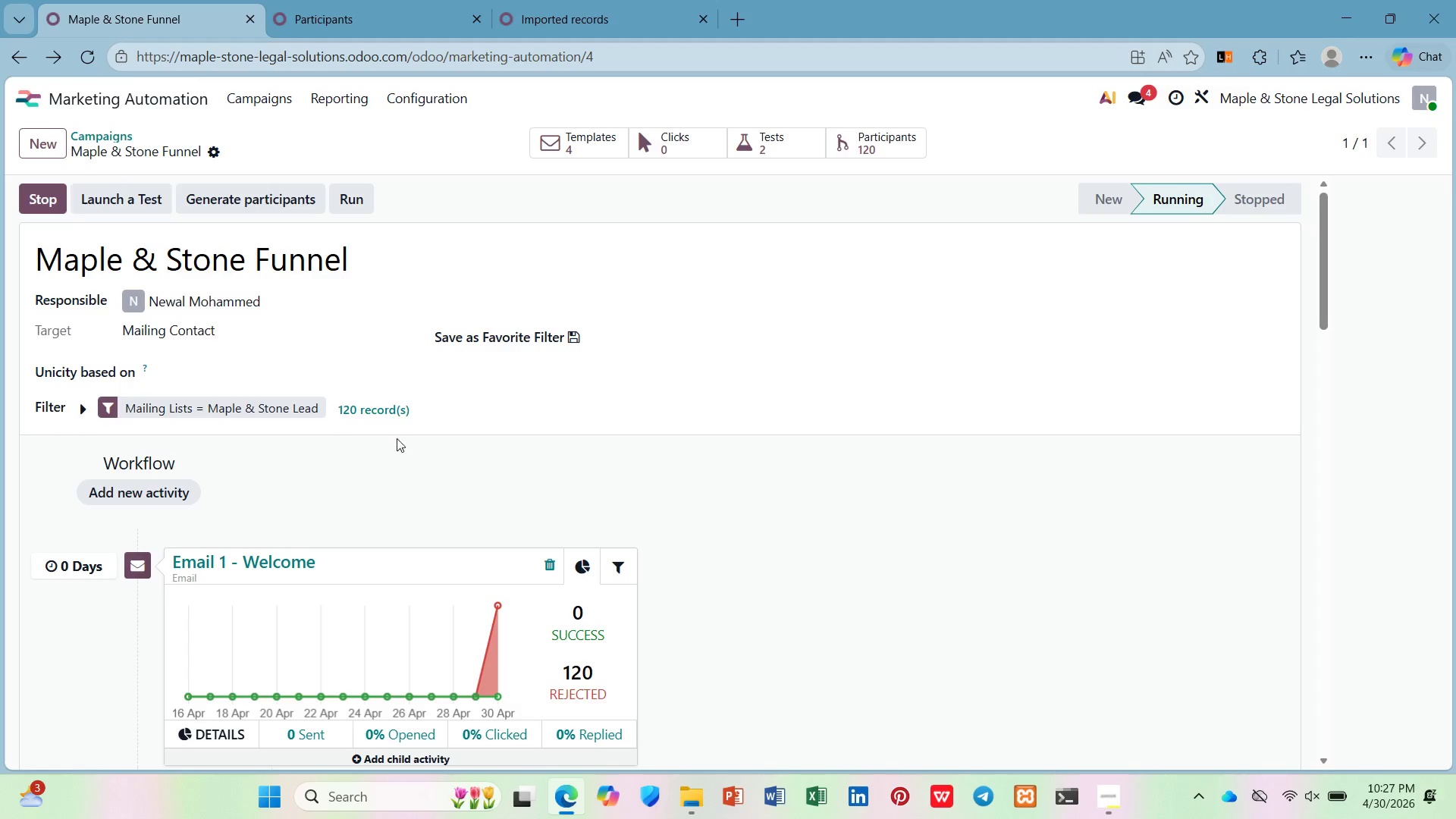 
wait(6.25)
 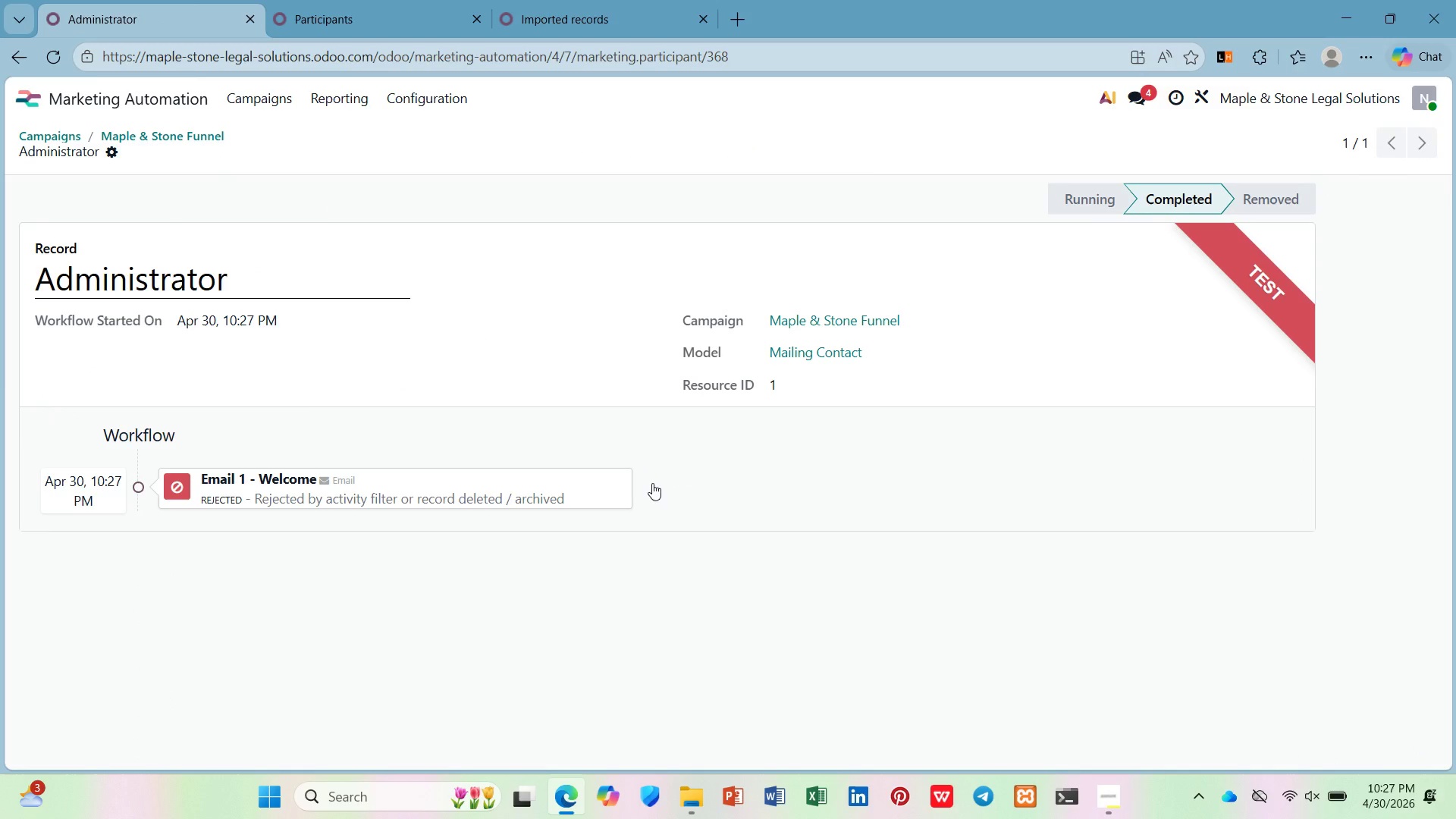 
left_click([151, 209])
 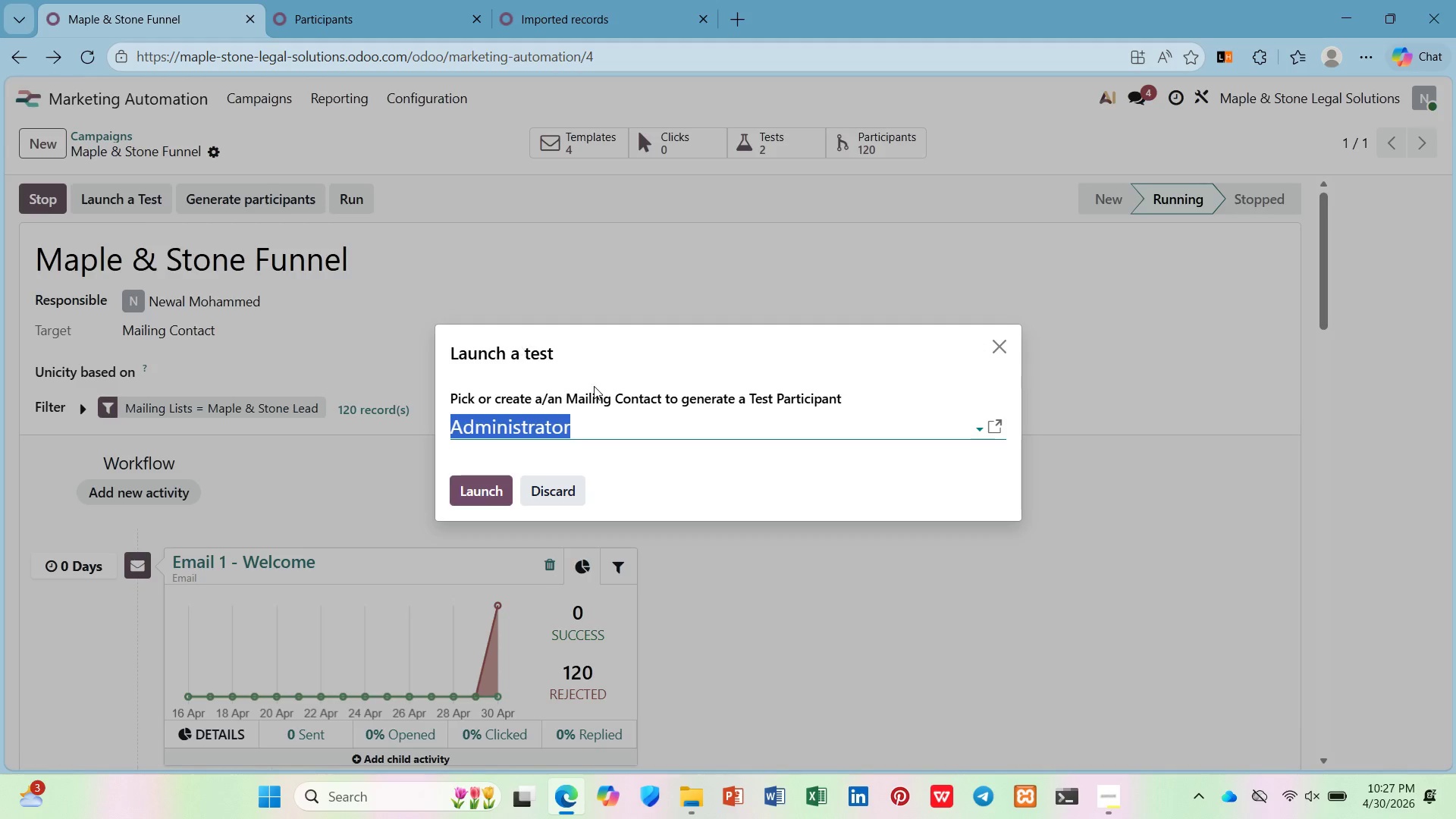 
left_click([615, 439])
 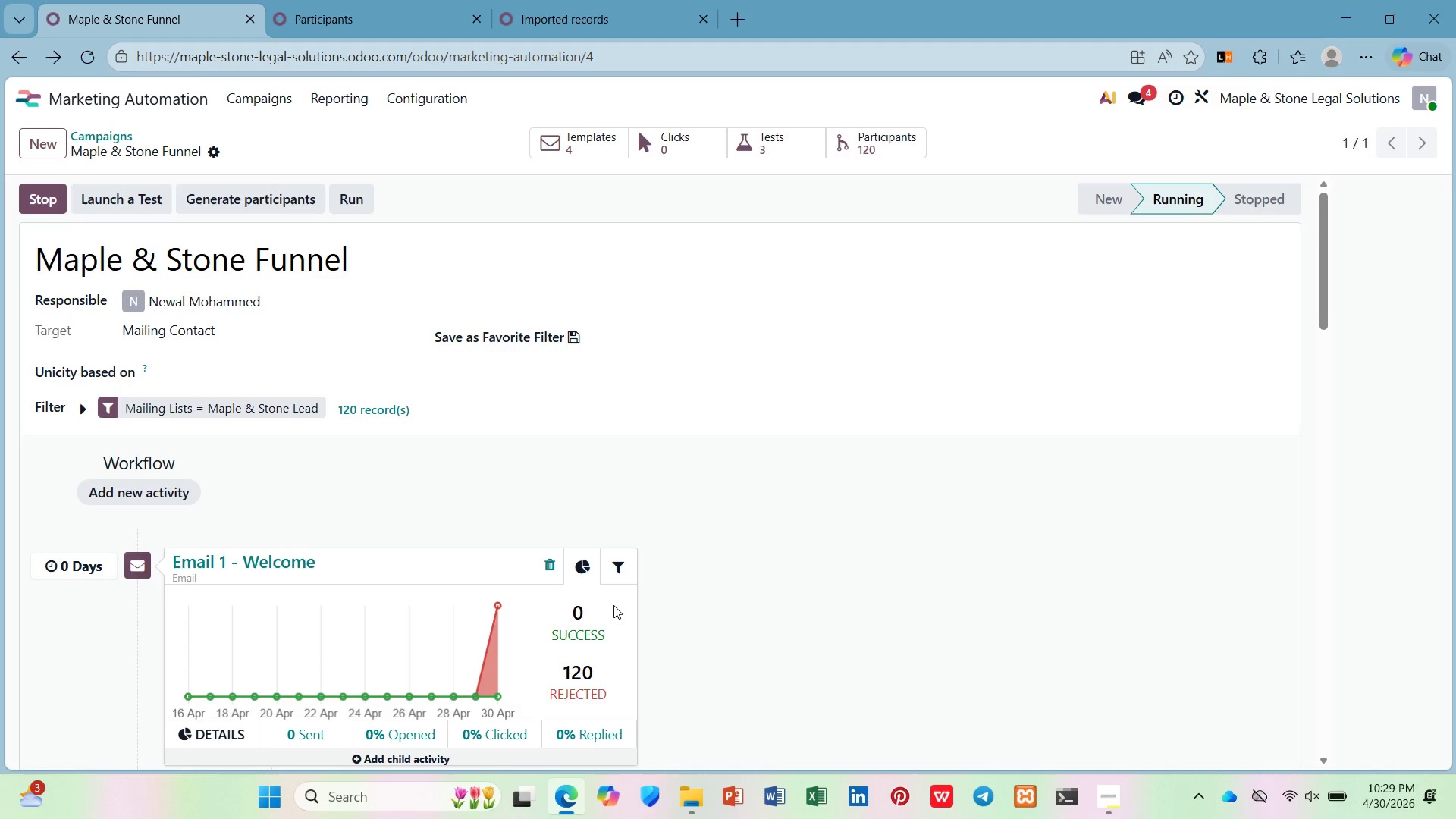 
wait(80.61)
 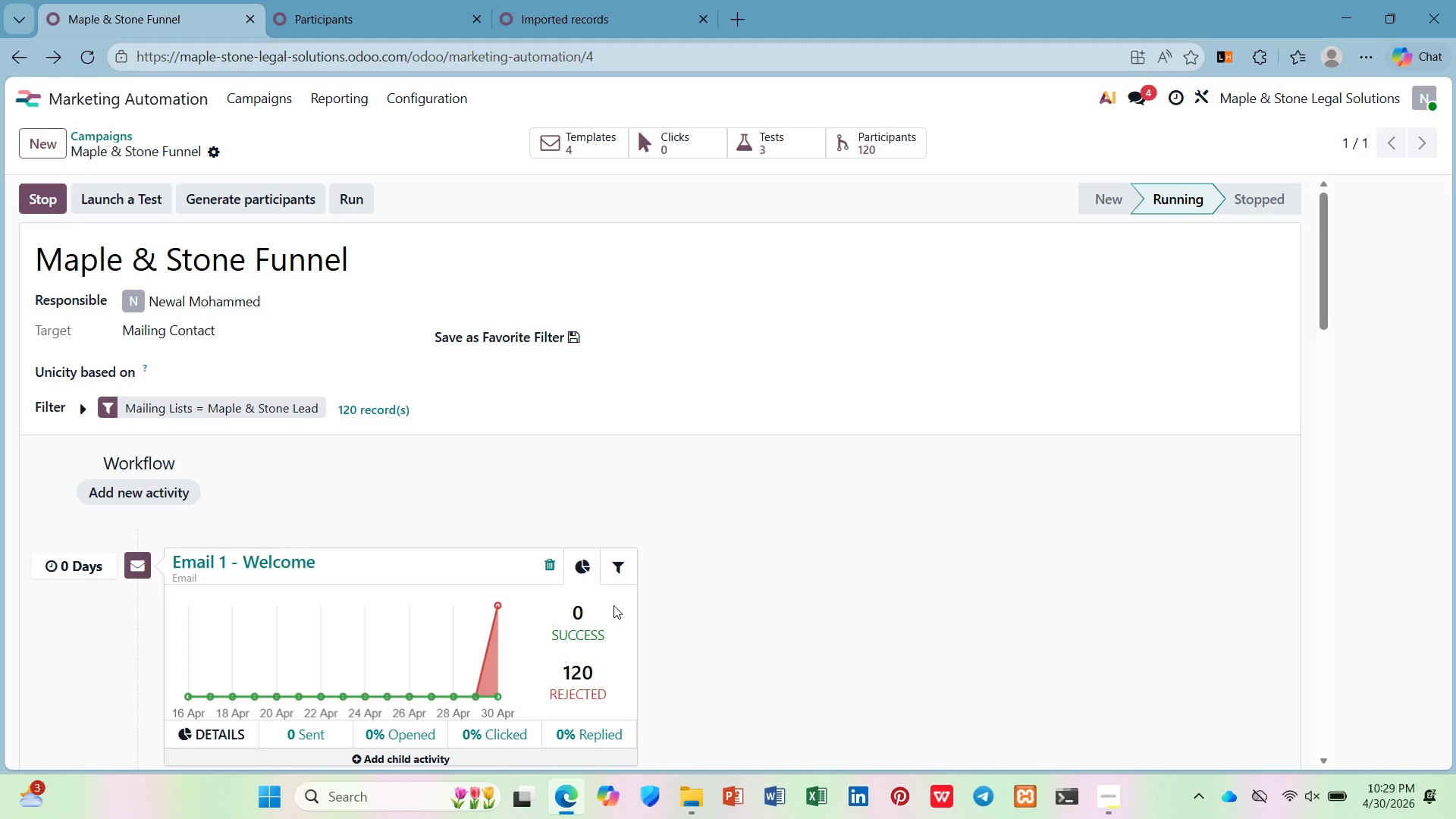 
left_click([275, 562])
 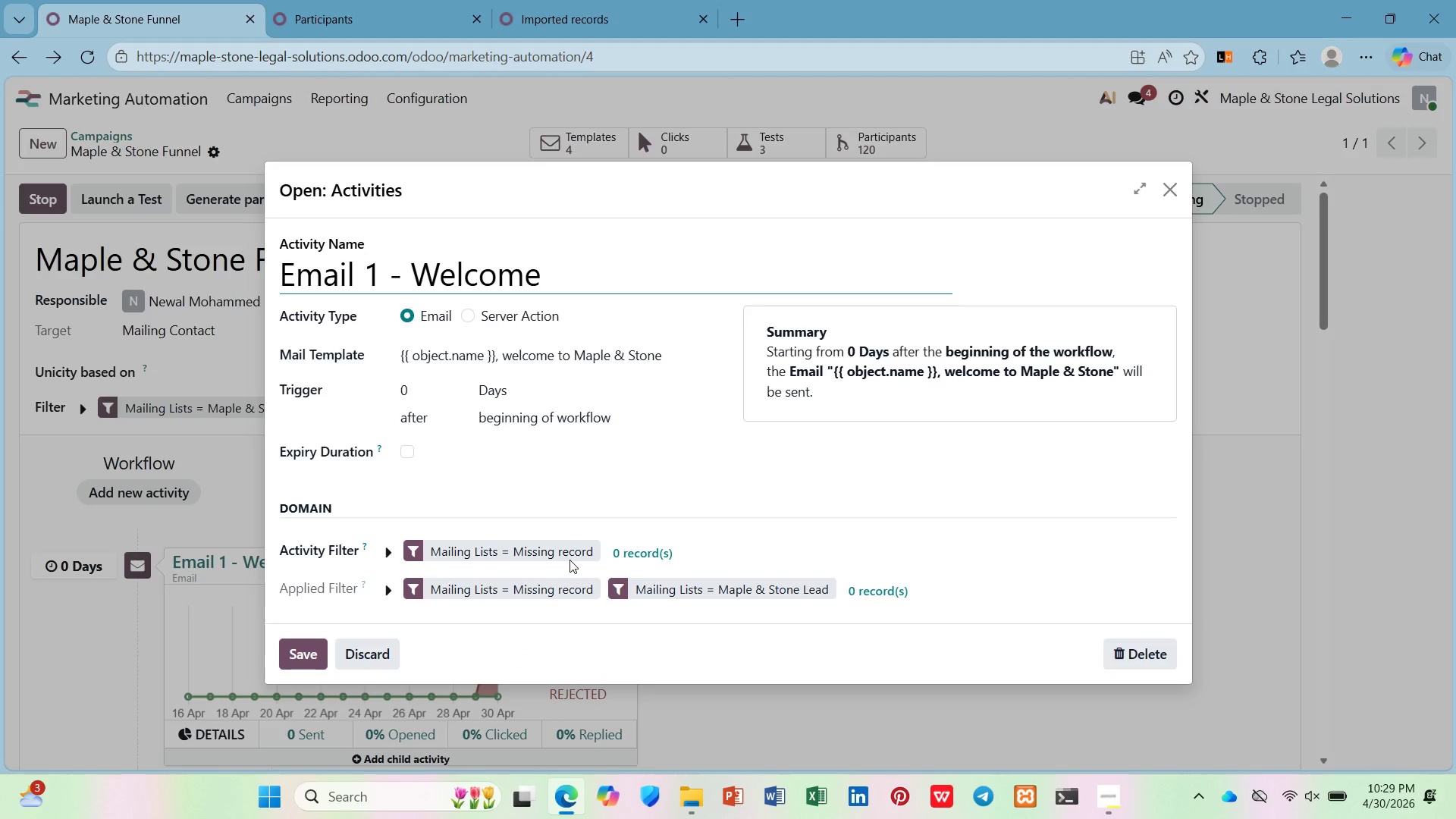 
left_click([566, 549])
 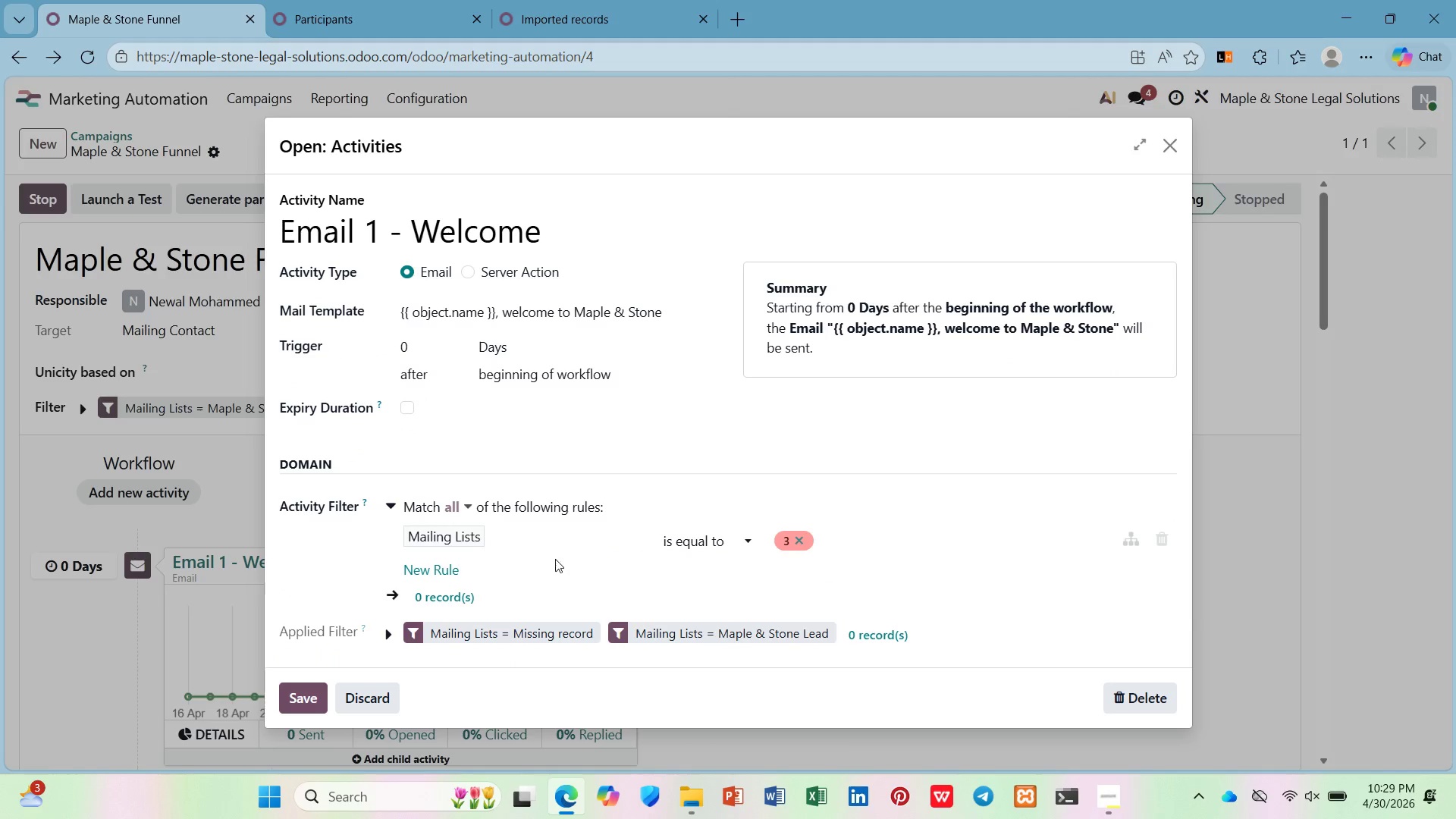 
mouse_move([563, 543])
 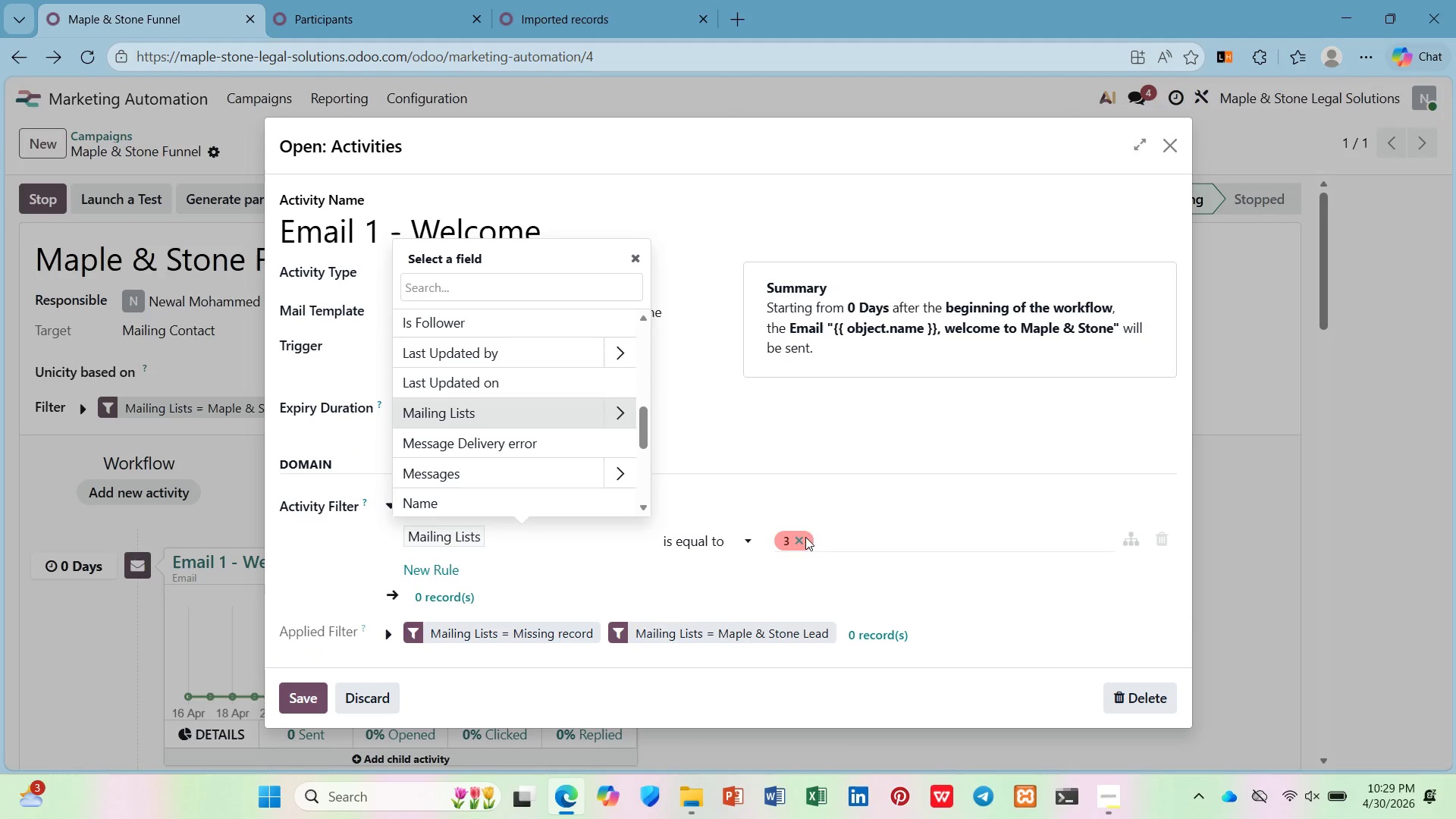 
left_click([797, 535])
 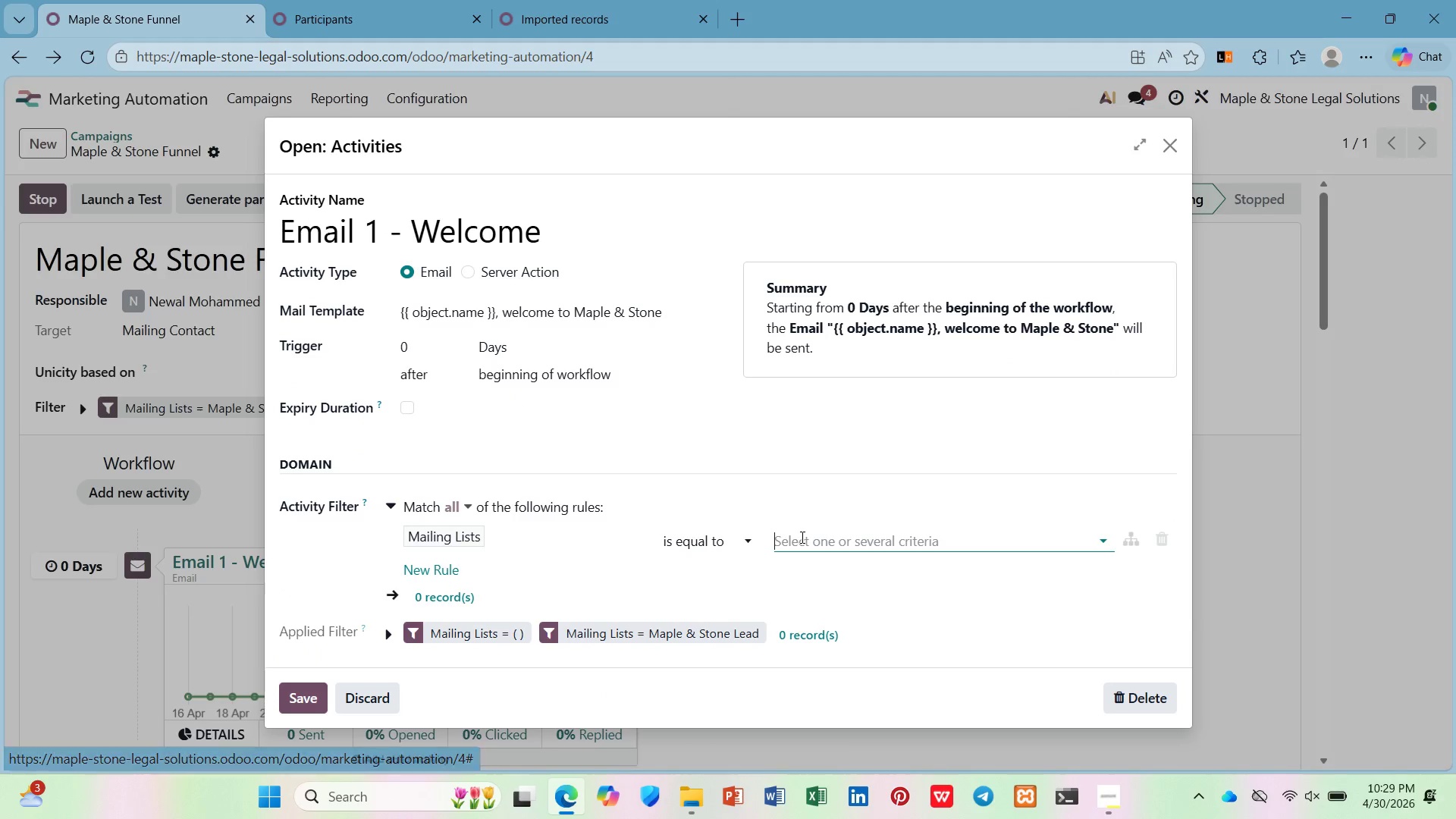 
left_click([801, 540])
 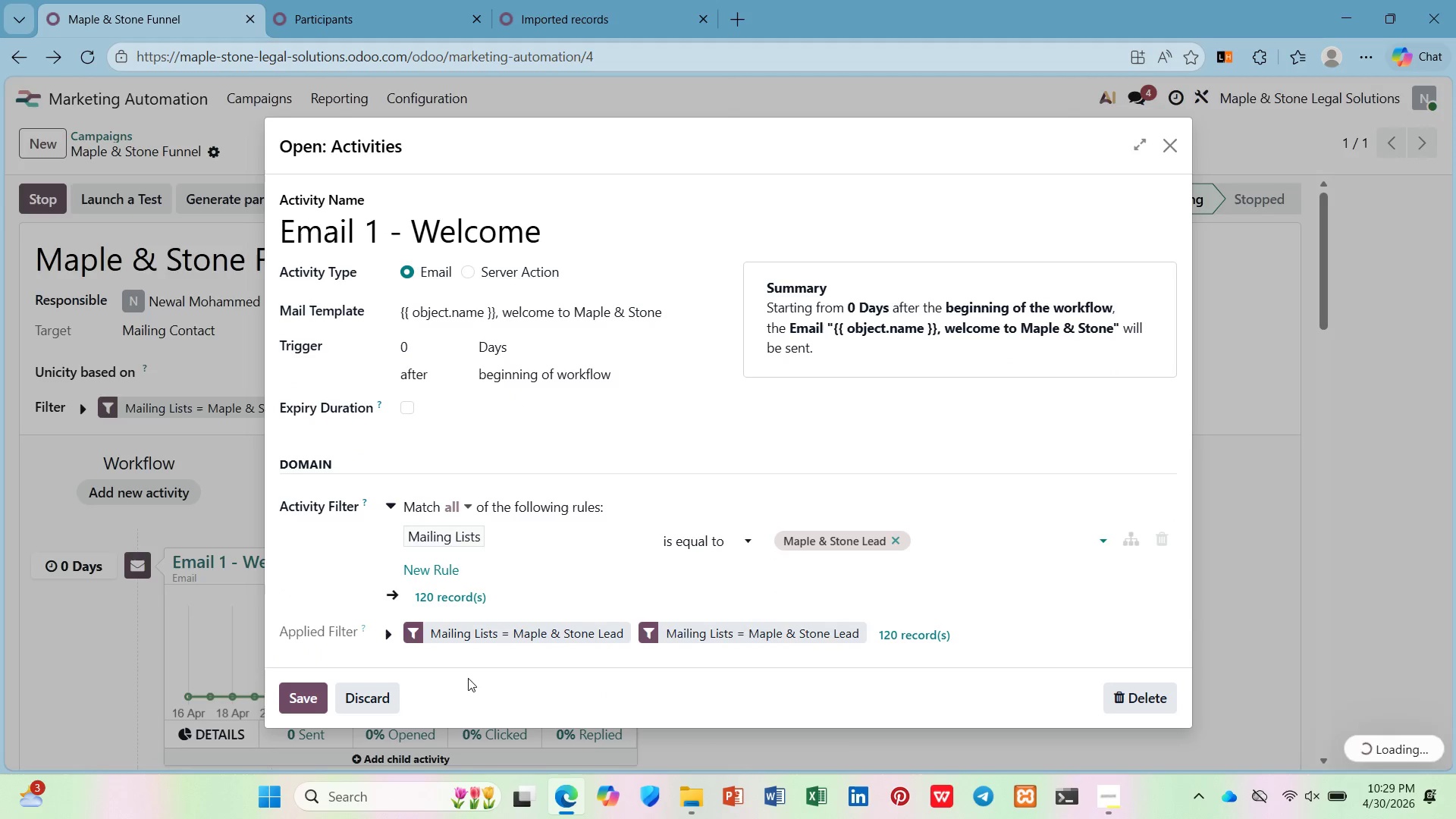 
left_click([322, 698])
 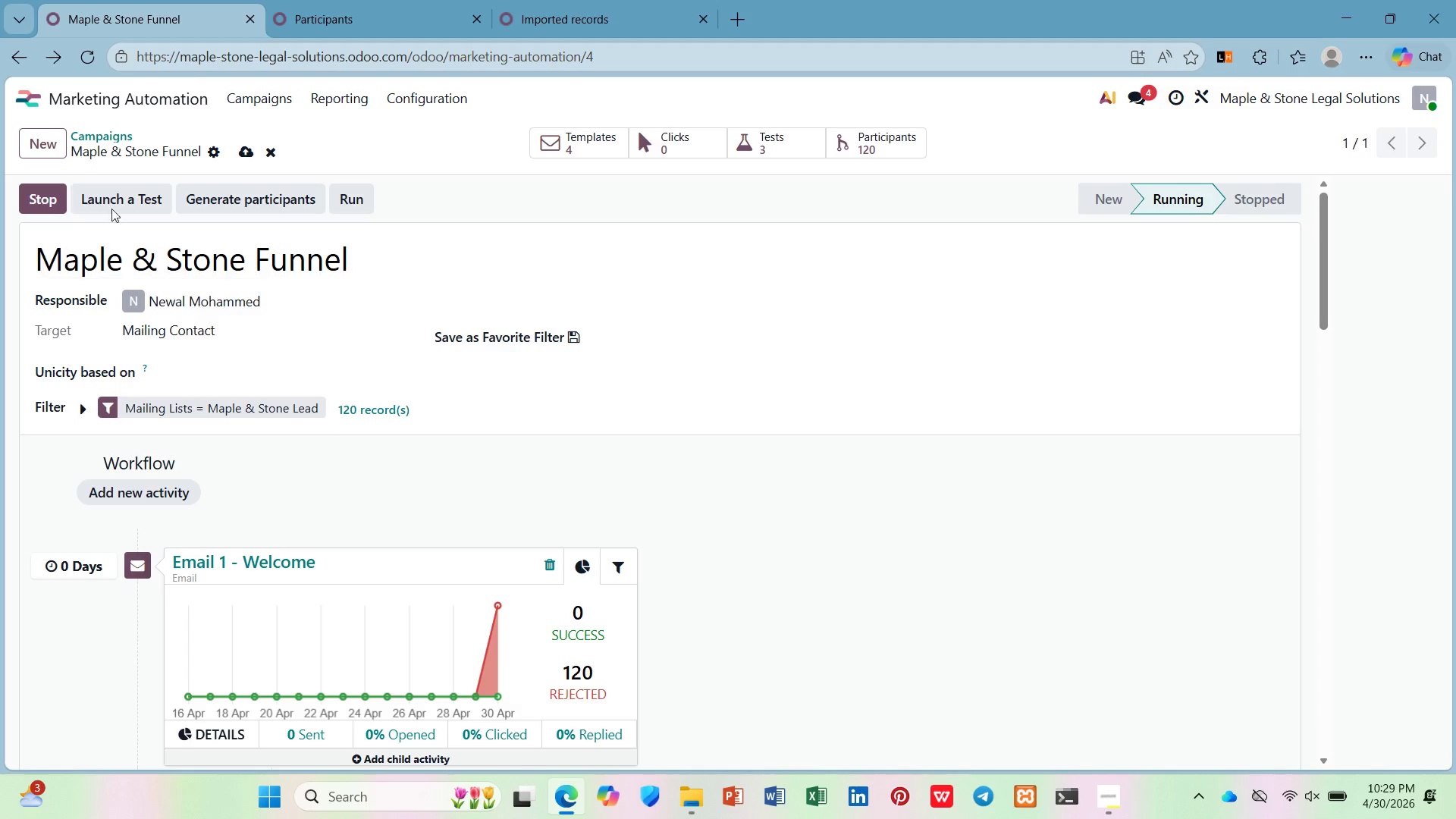 
left_click([98, 212])
 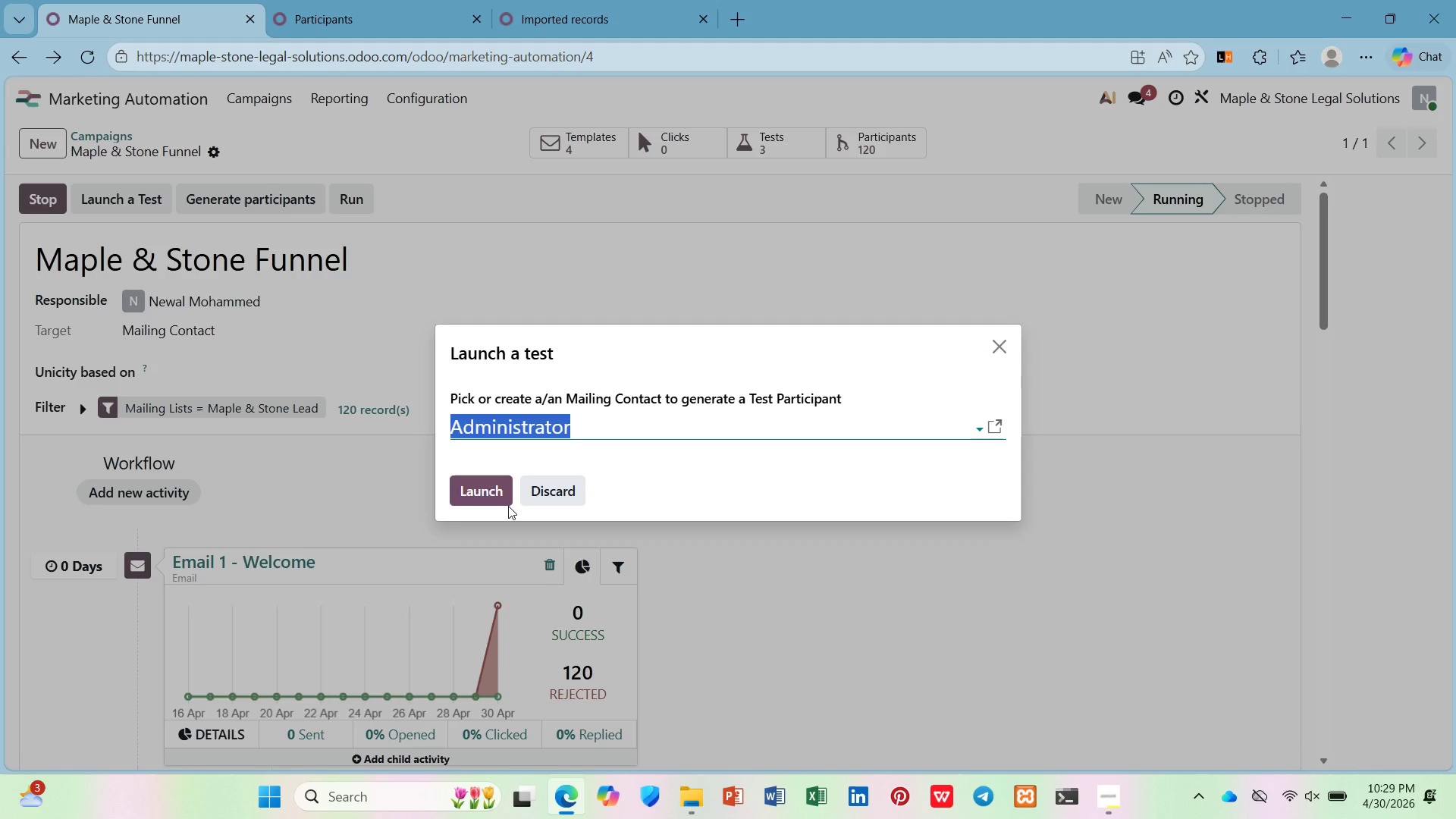 
left_click_drag(start_coordinate=[600, 406], to_coordinate=[600, 410])
 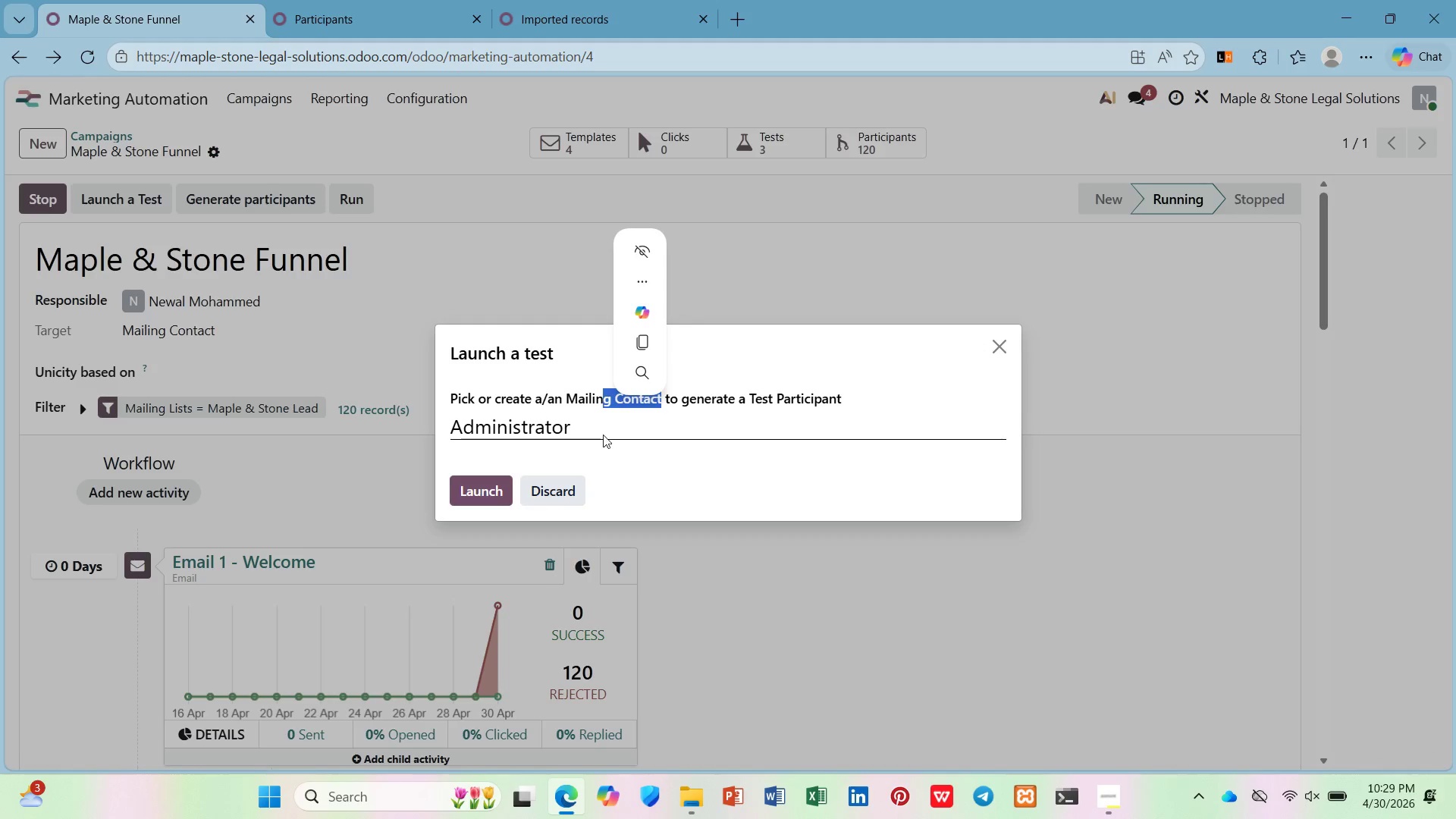 
left_click([602, 434])
 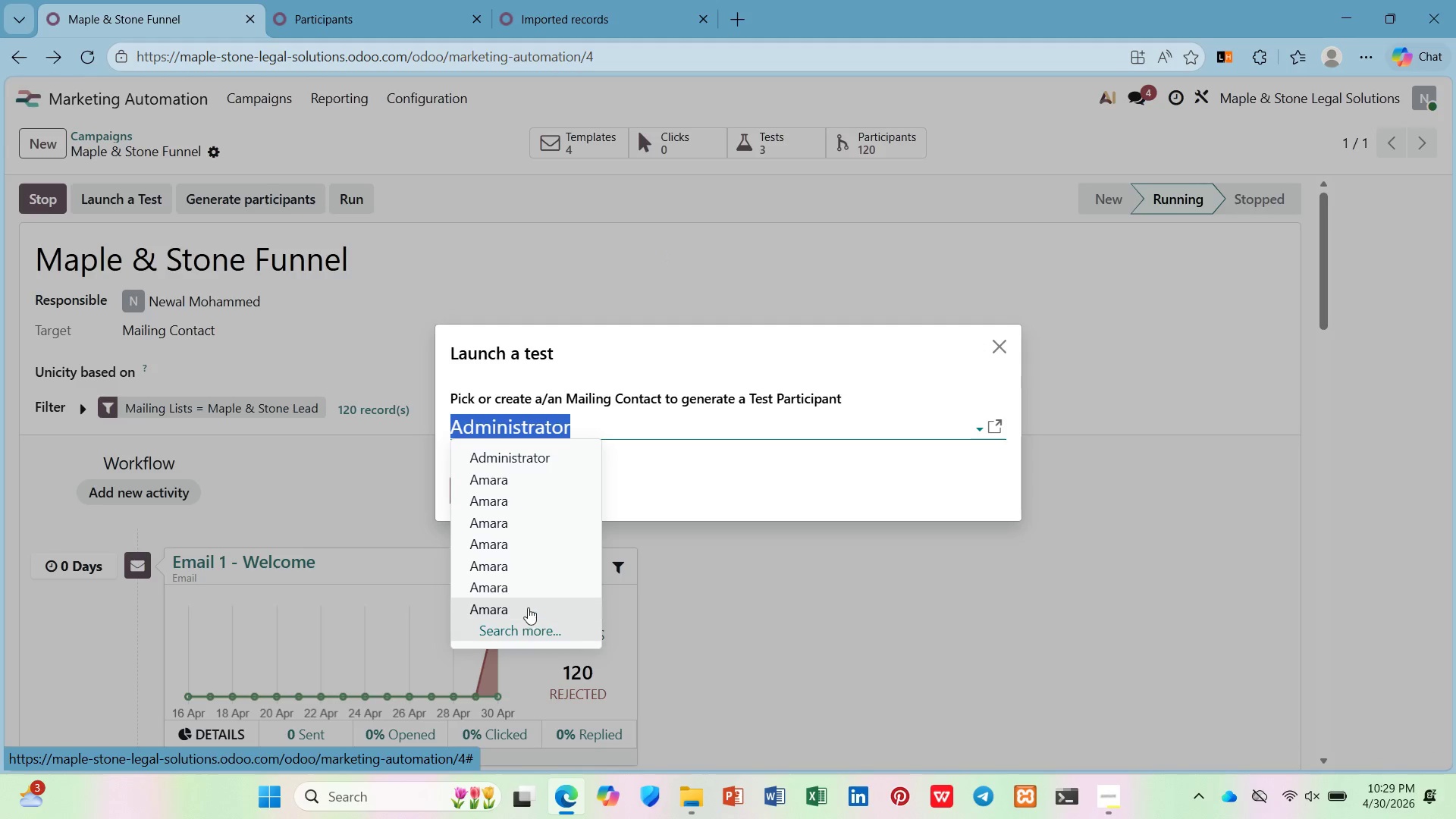 
left_click([518, 583])
 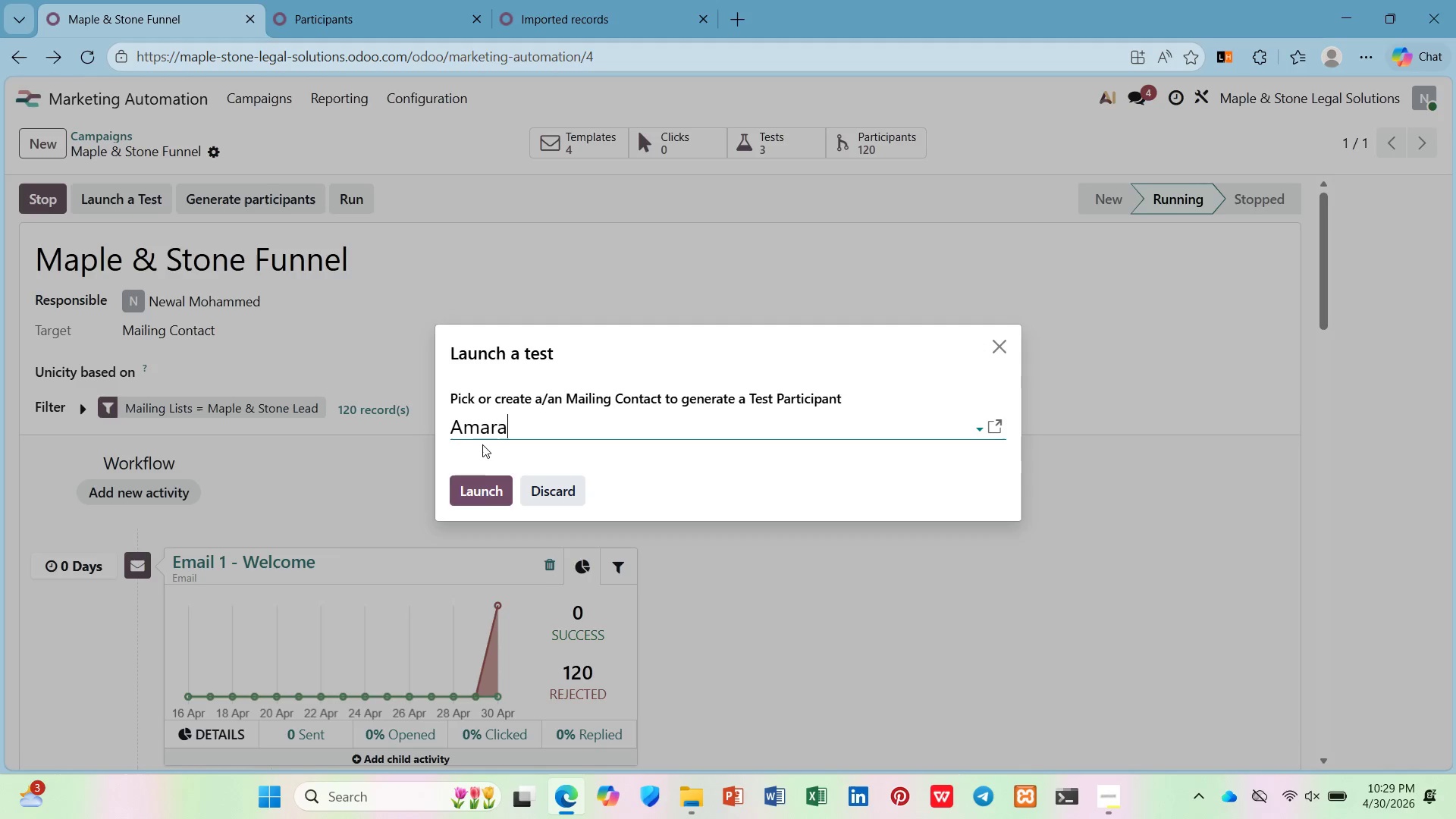 
scroll: coordinate [523, 596], scroll_direction: down, amount: 7.0
 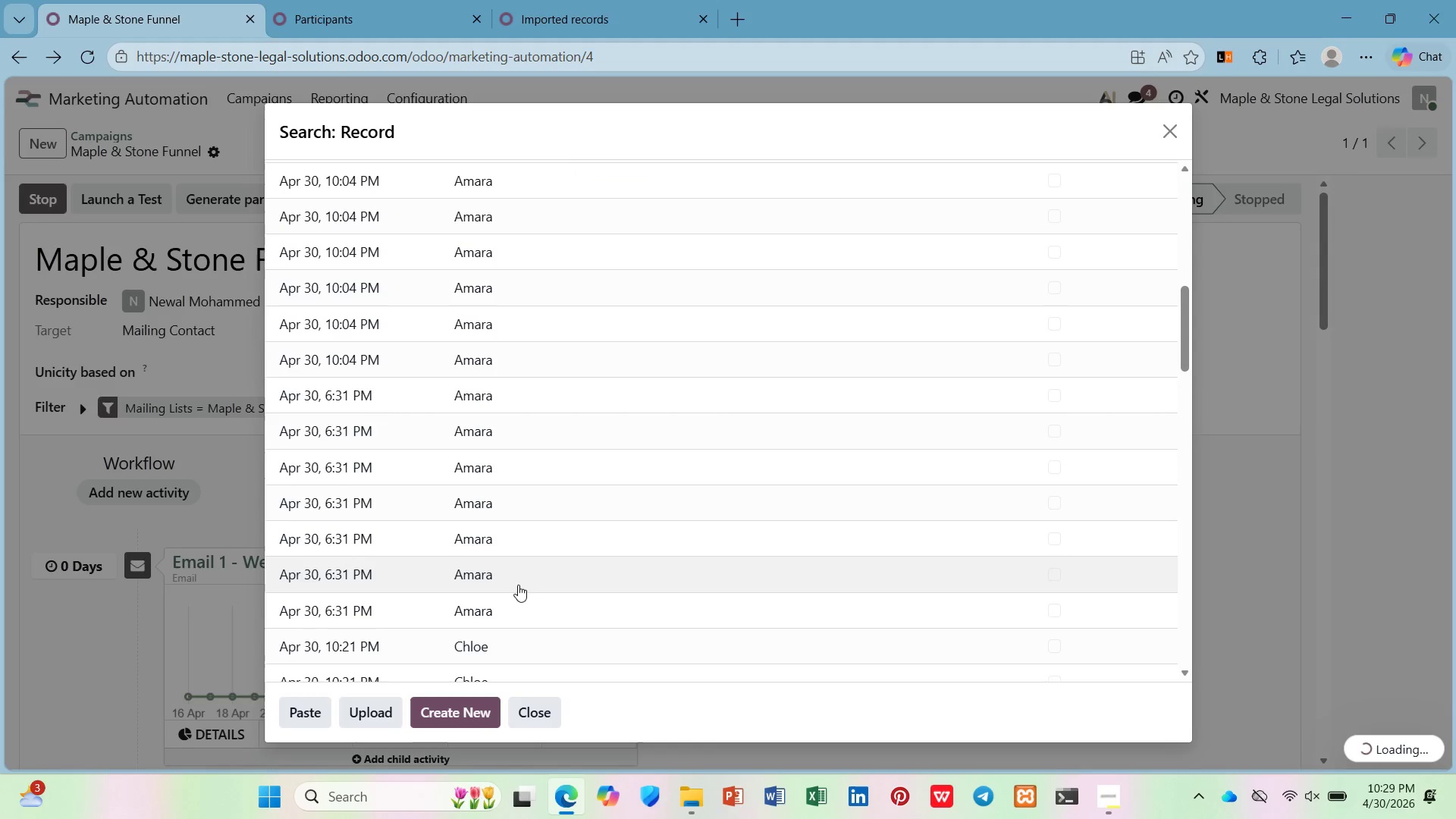 
left_click([481, 465])
 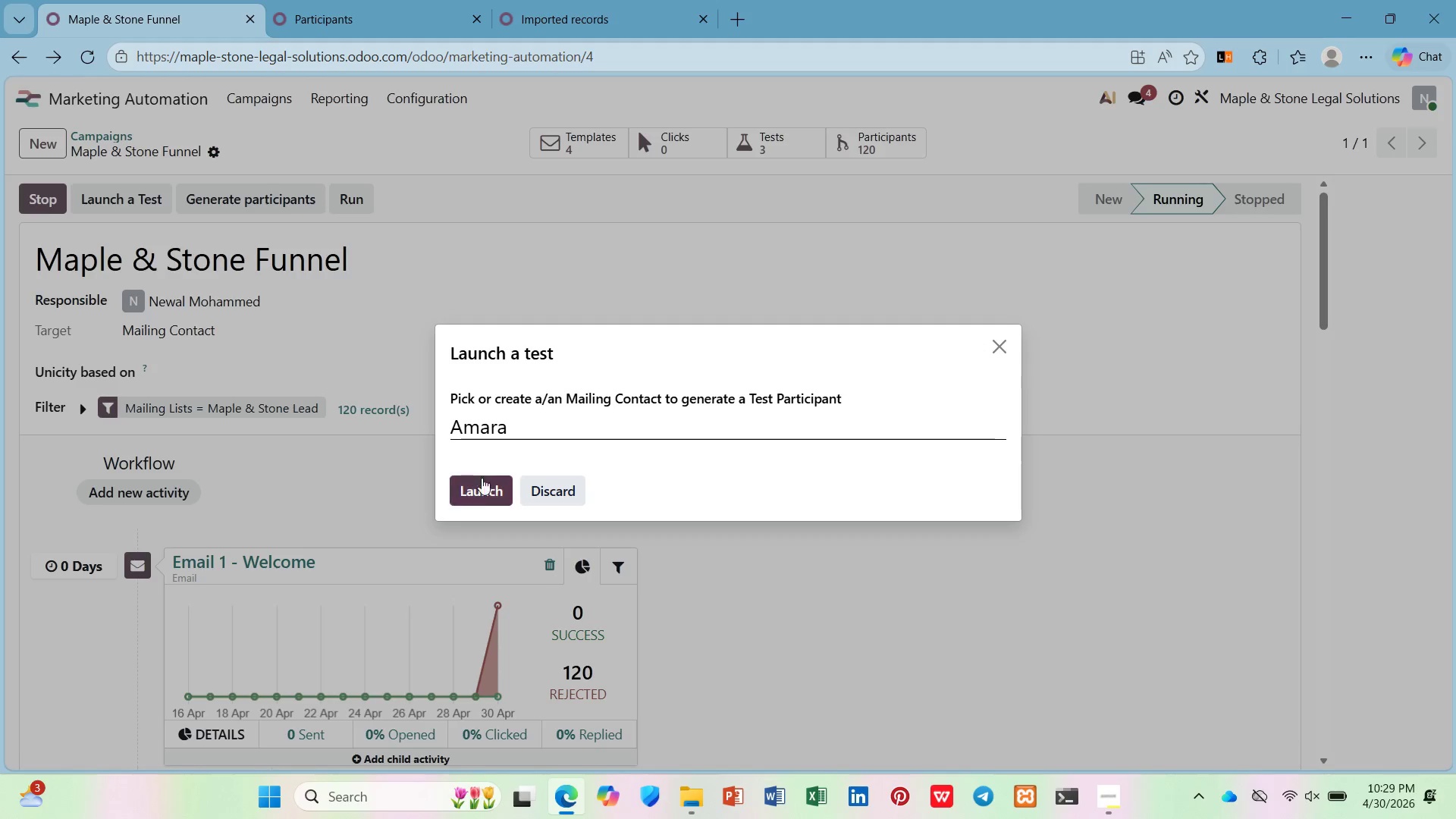 
left_click([482, 483])
 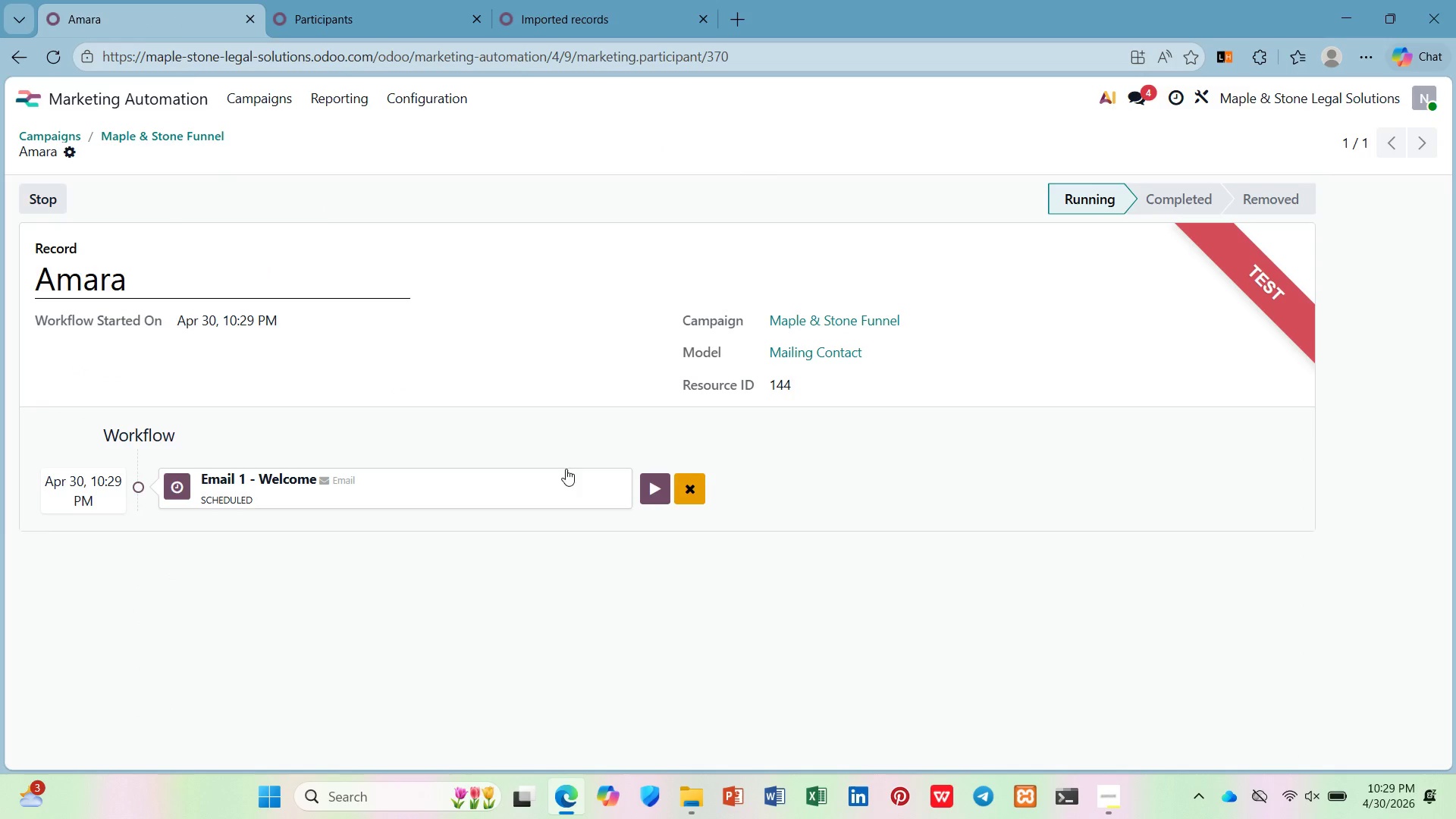 
left_click([664, 489])
 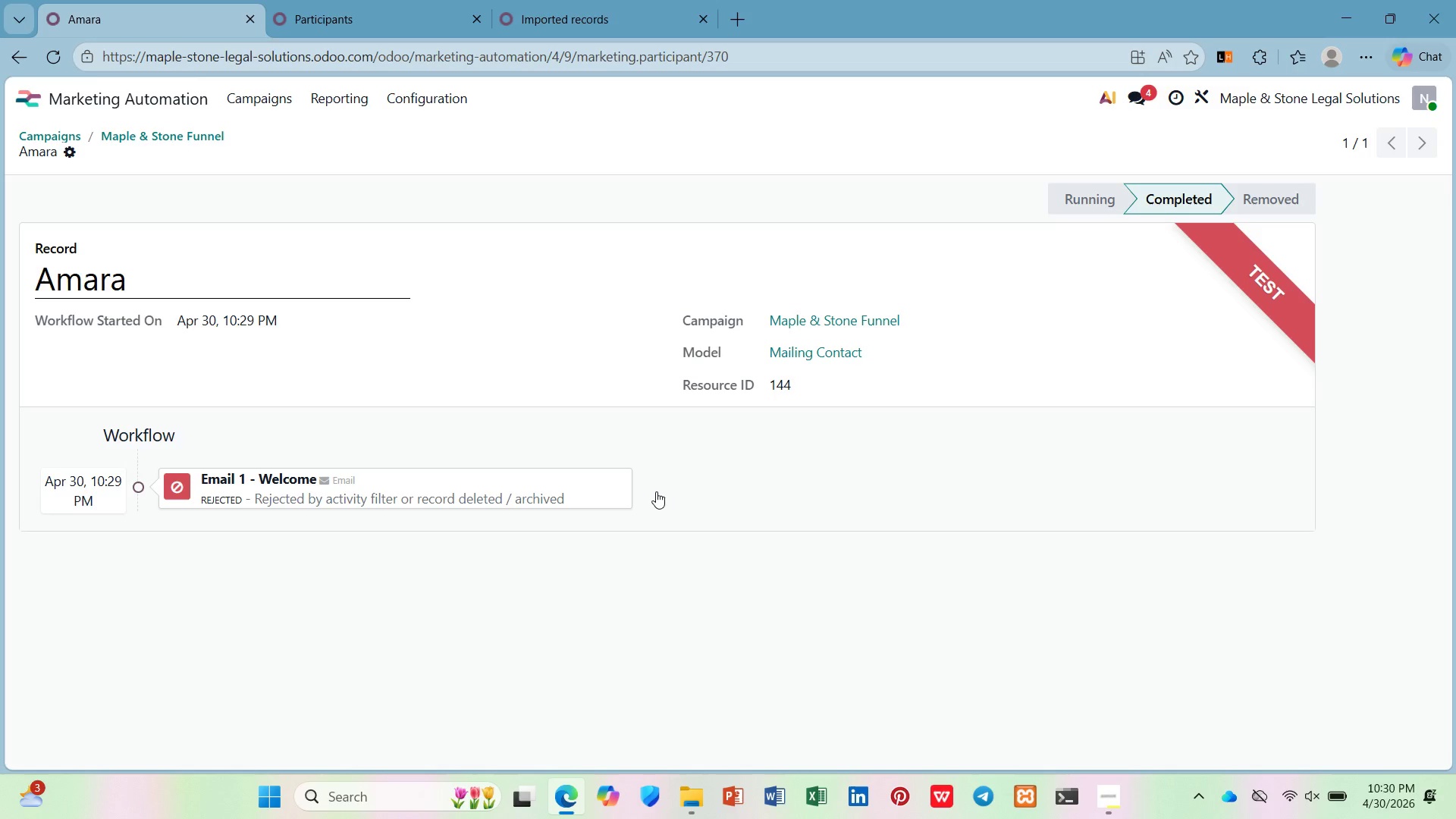 
wait(44.72)
 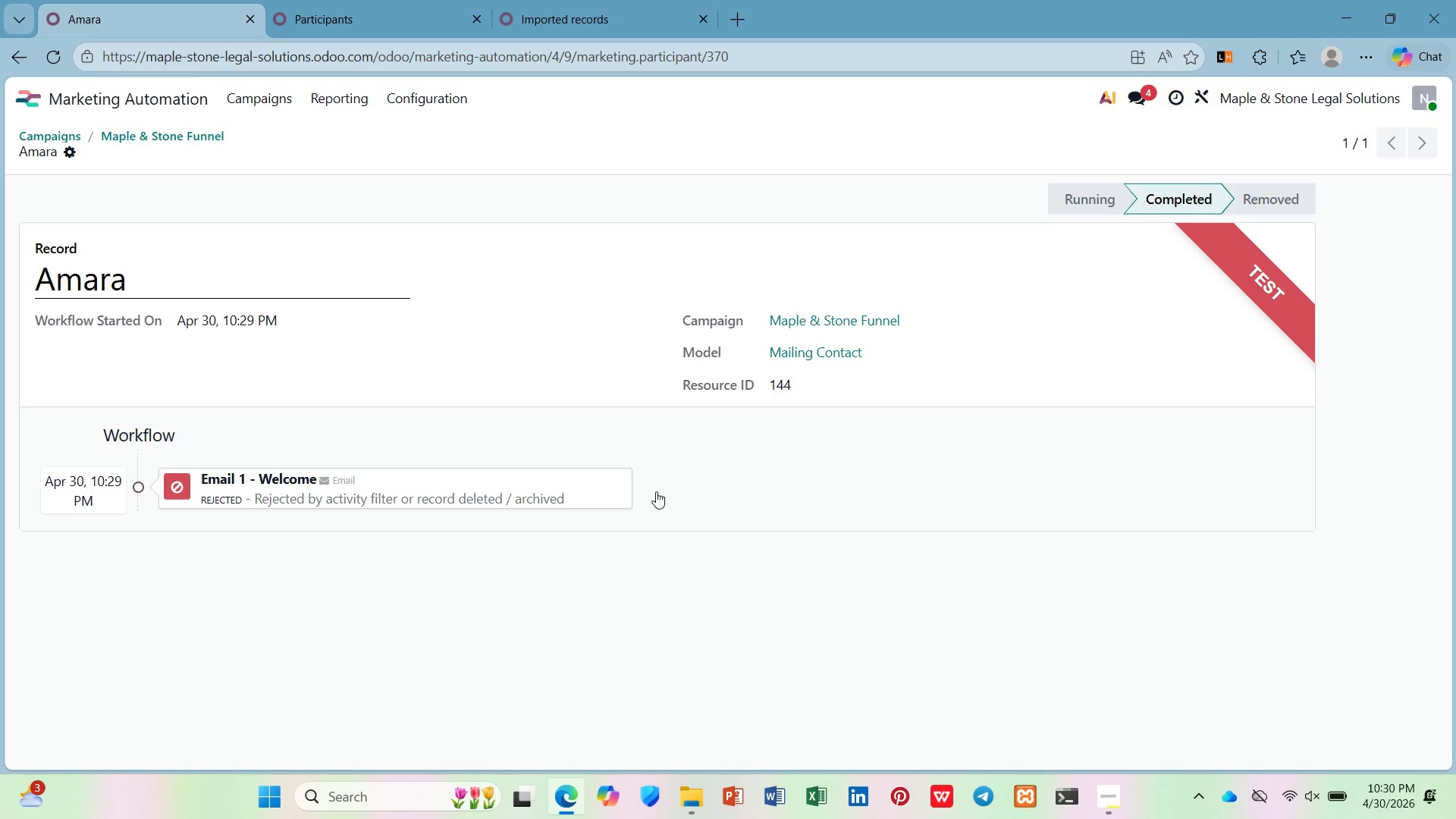 
left_click([140, 130])
 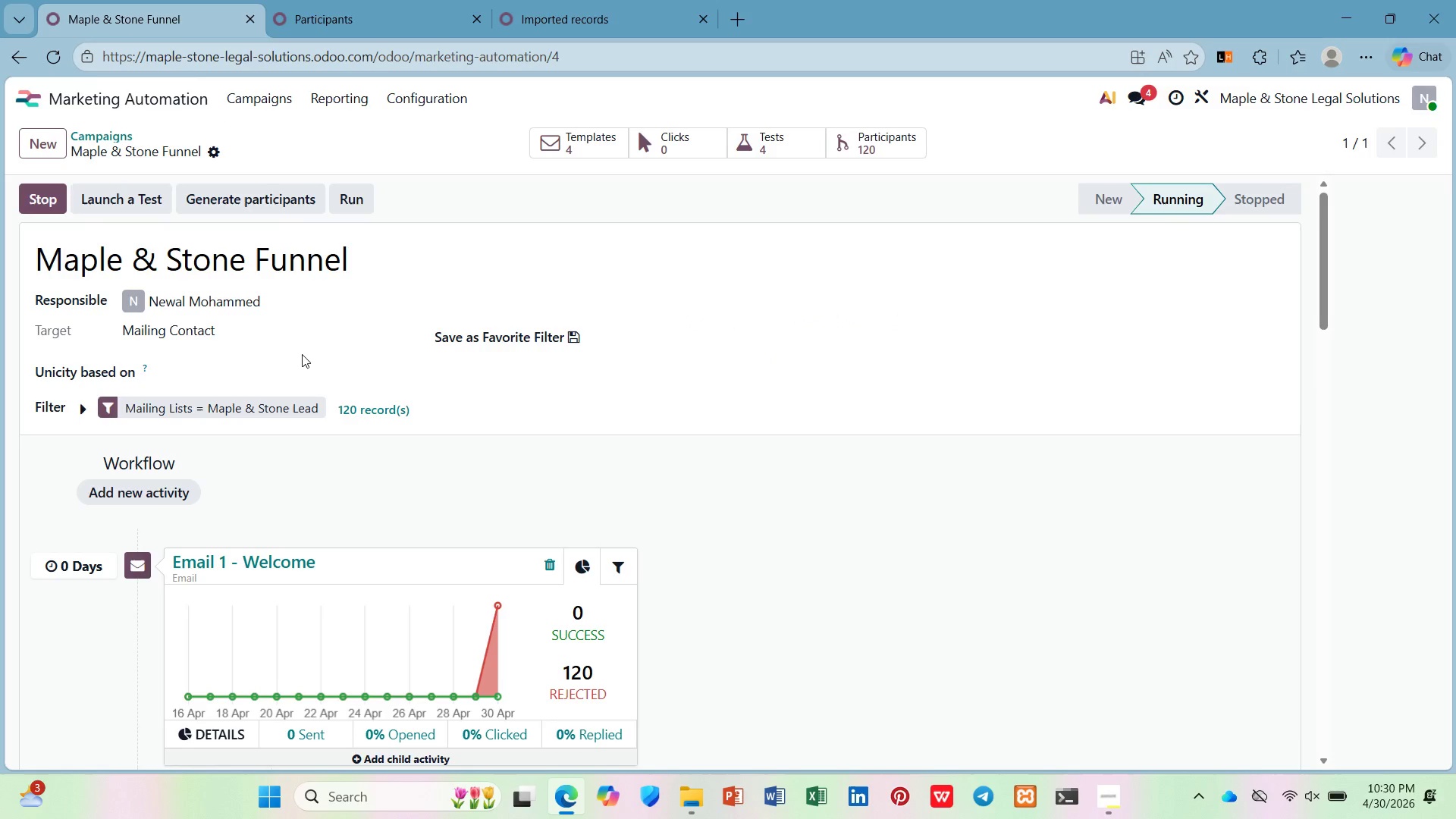 
left_click_drag(start_coordinate=[276, 336], to_coordinate=[269, 334])
 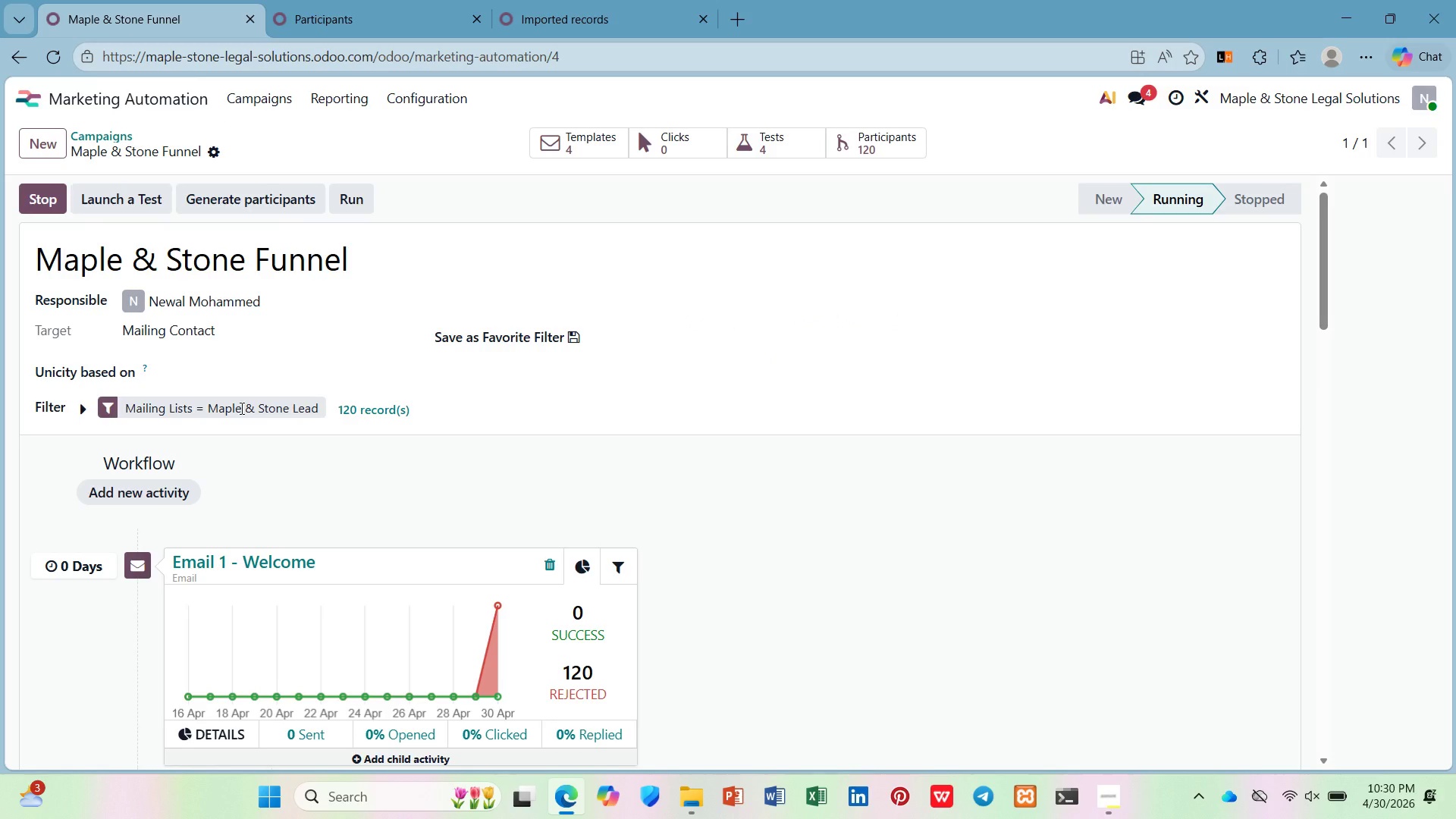 
wait(34.78)
 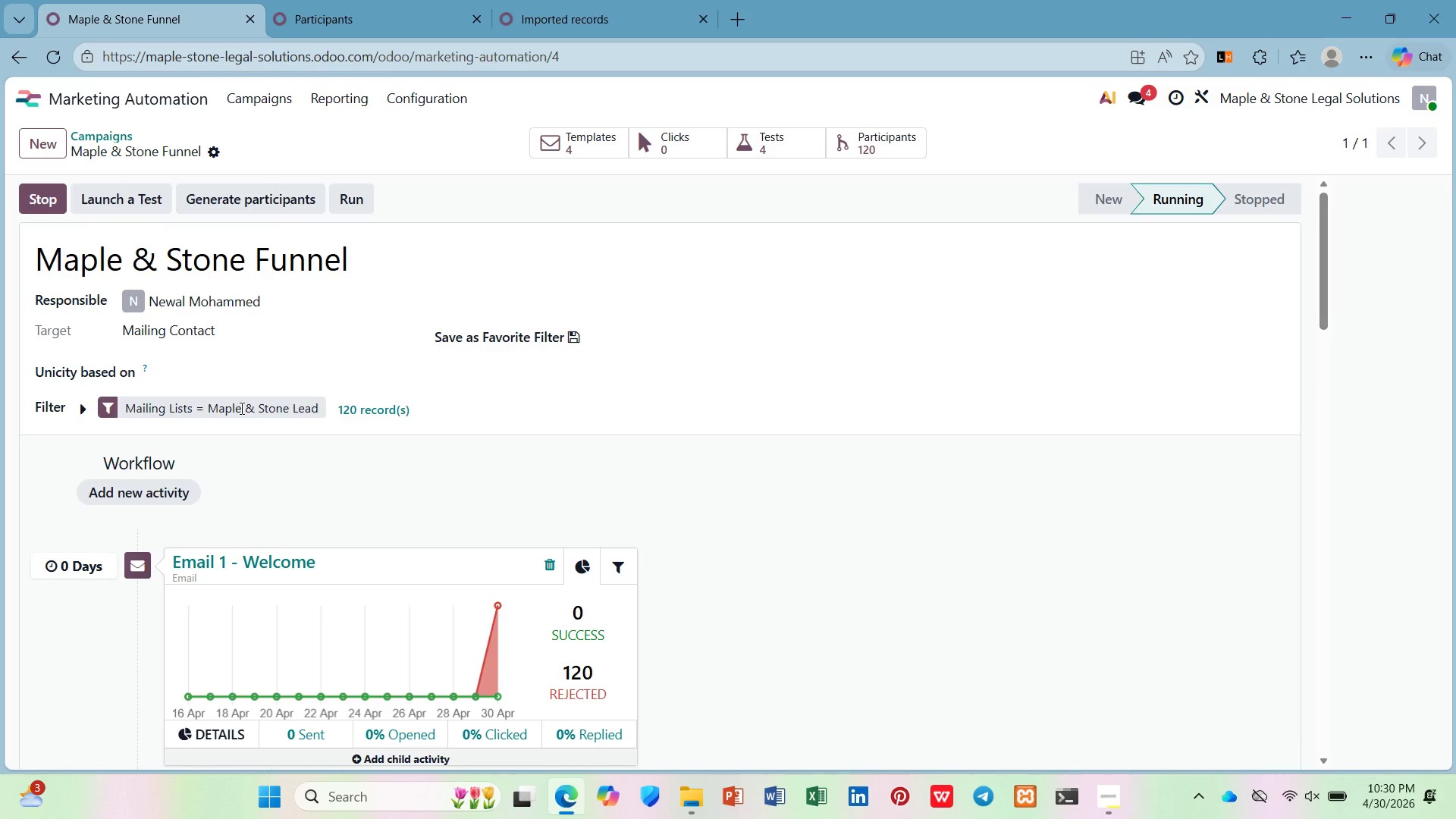 
left_click([139, 196])
 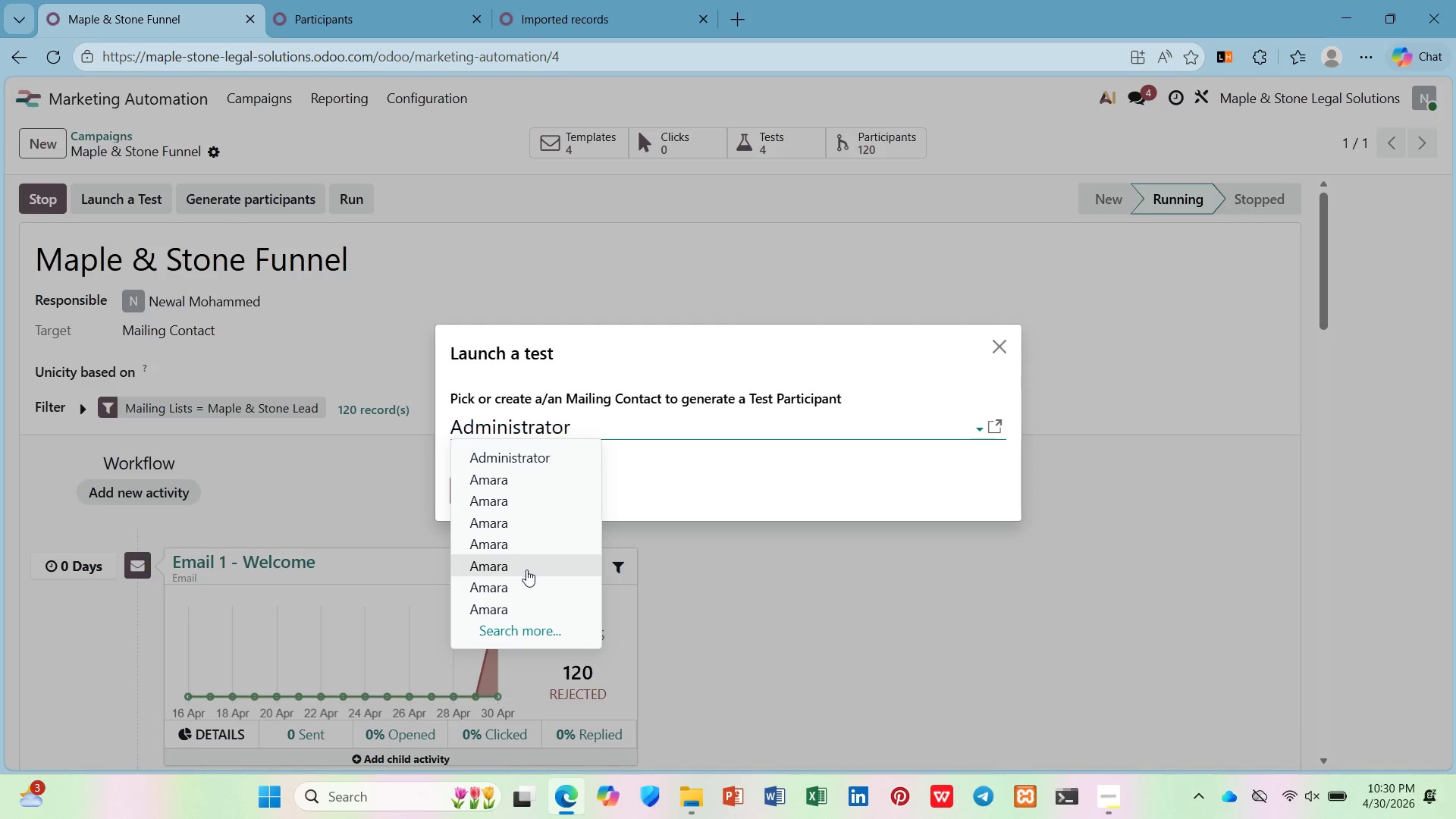 
double_click([463, 491])
 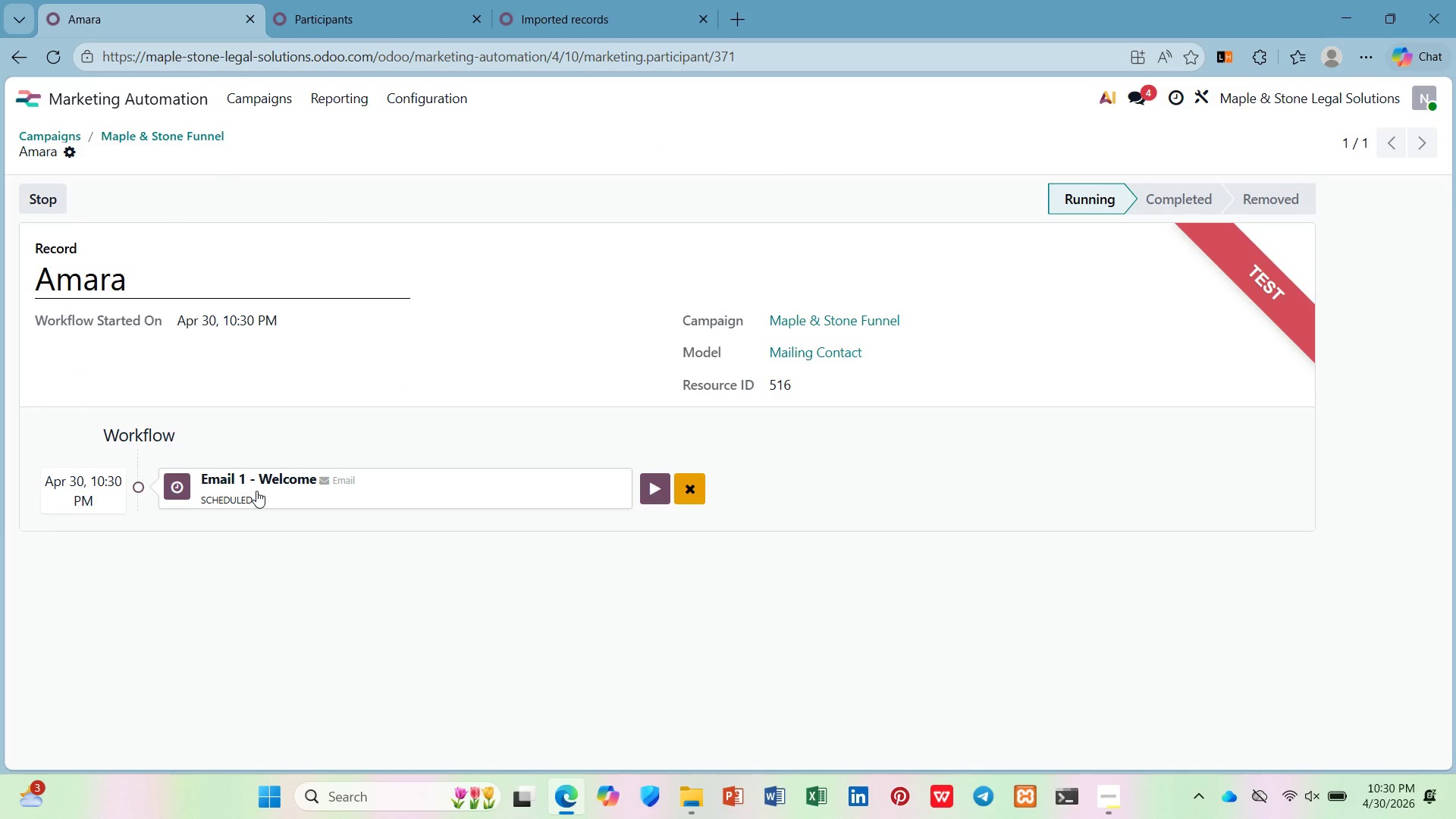 
left_click([252, 473])
 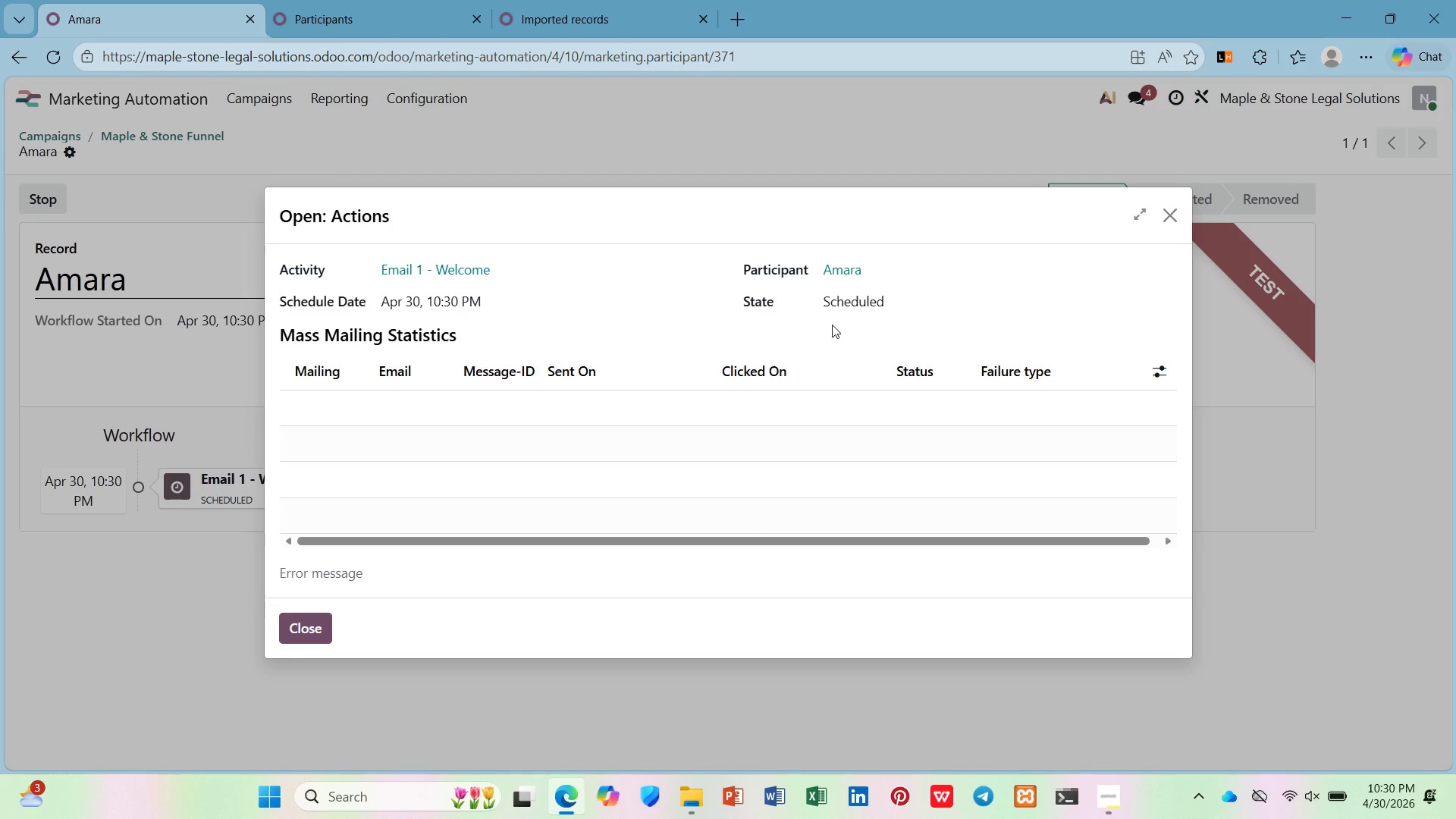 
wait(6.39)
 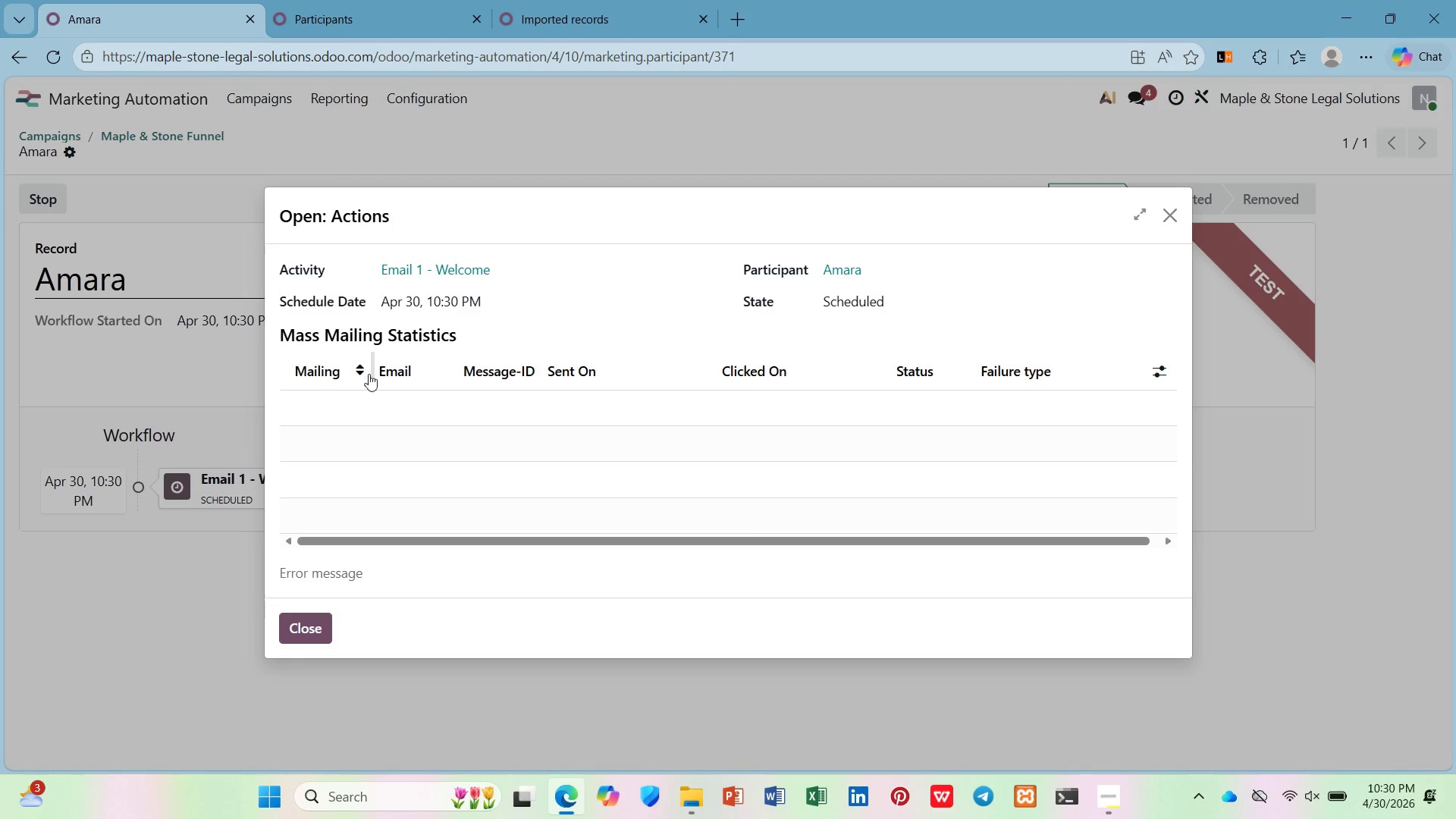 
left_click([309, 623])
 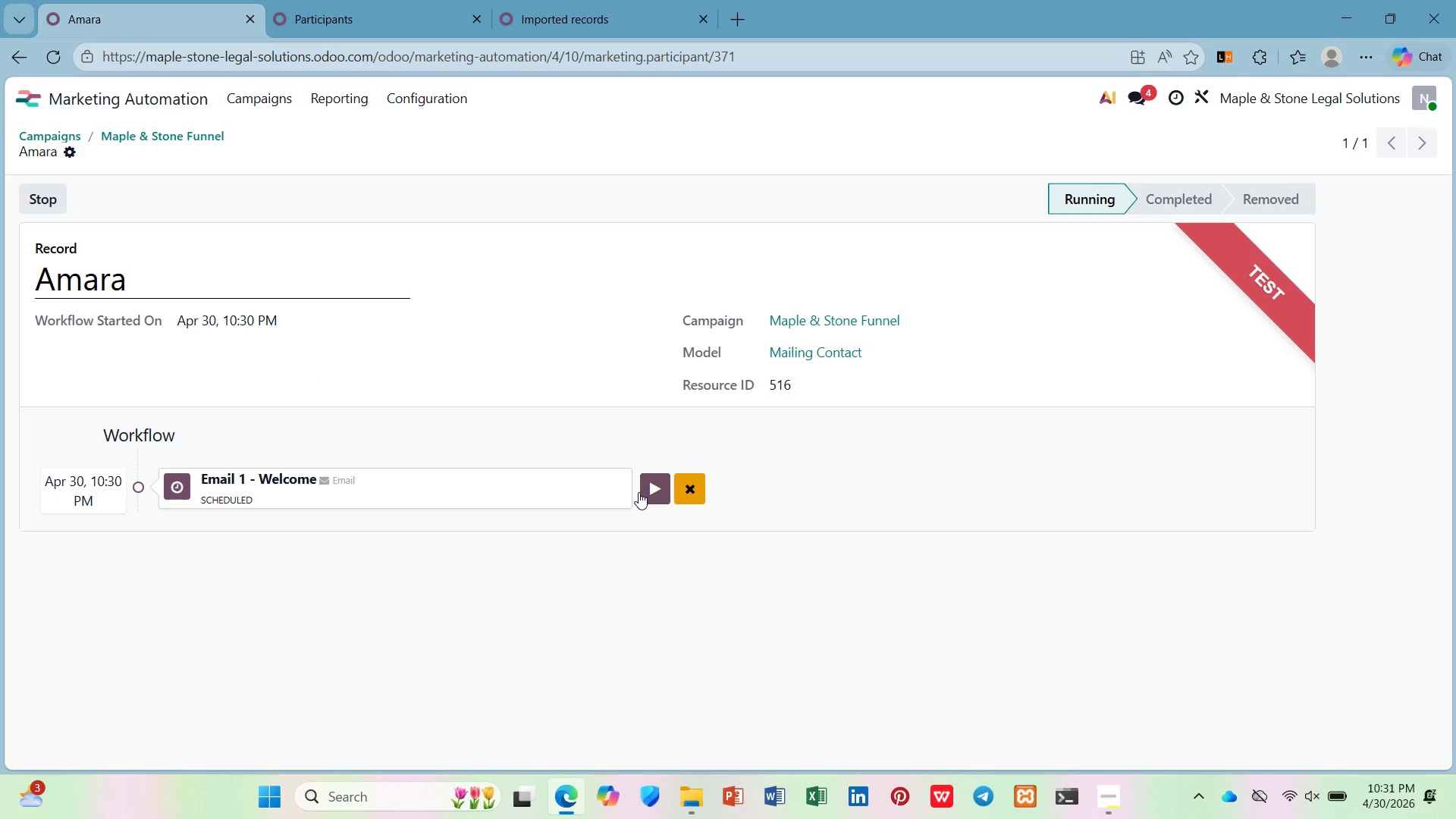 
left_click([647, 489])
 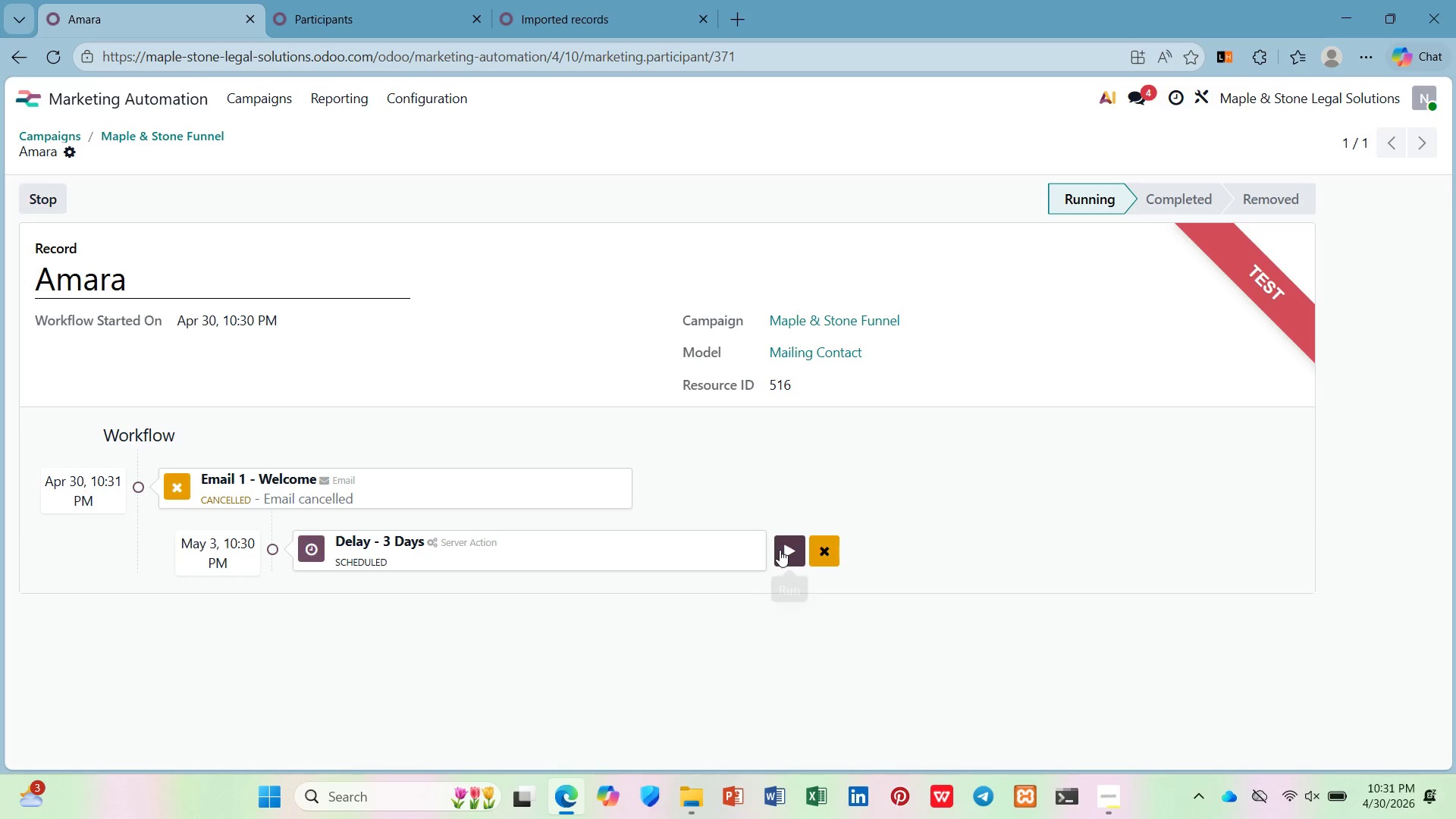 
wait(5.62)
 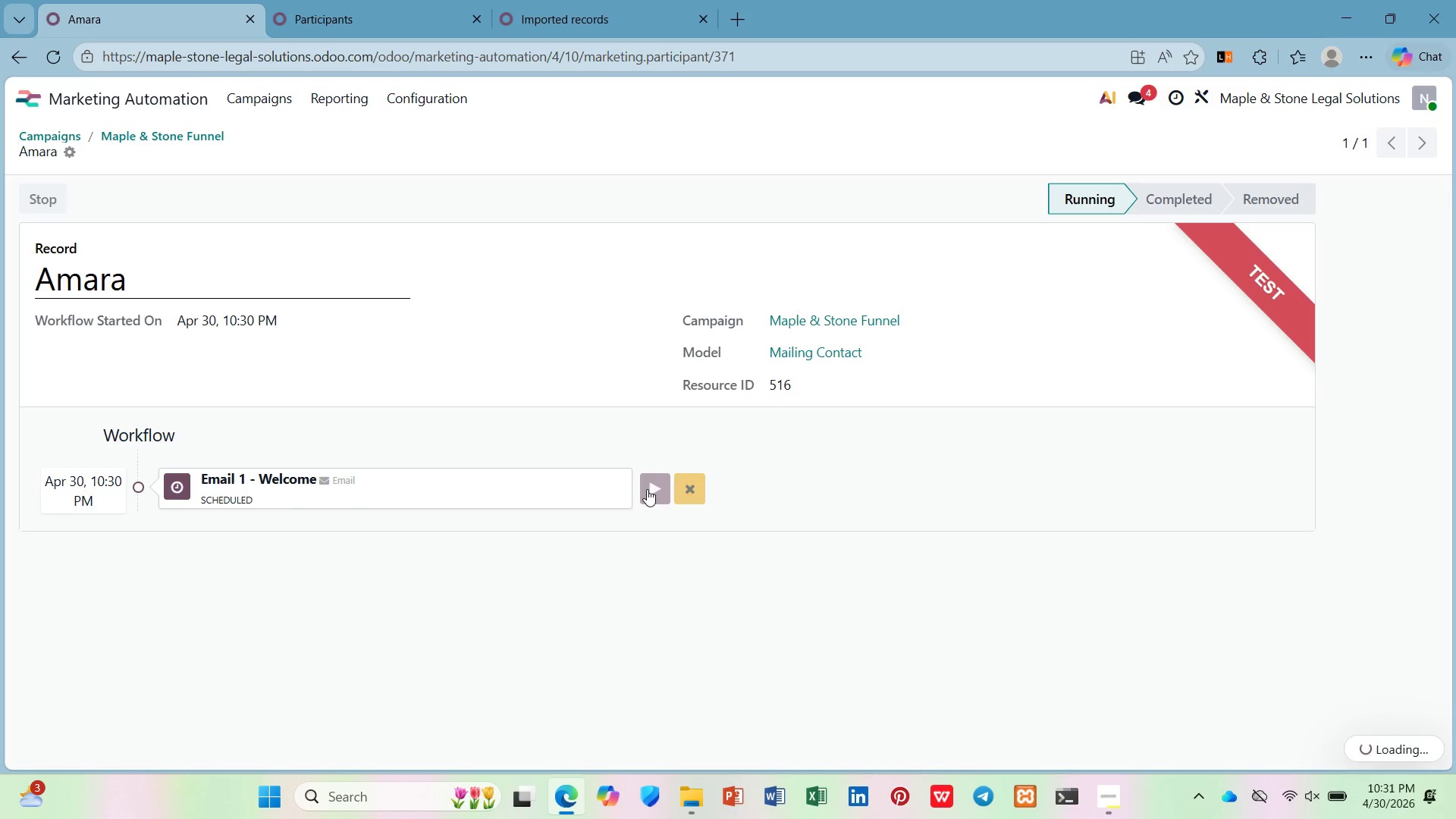 
left_click([780, 550])
 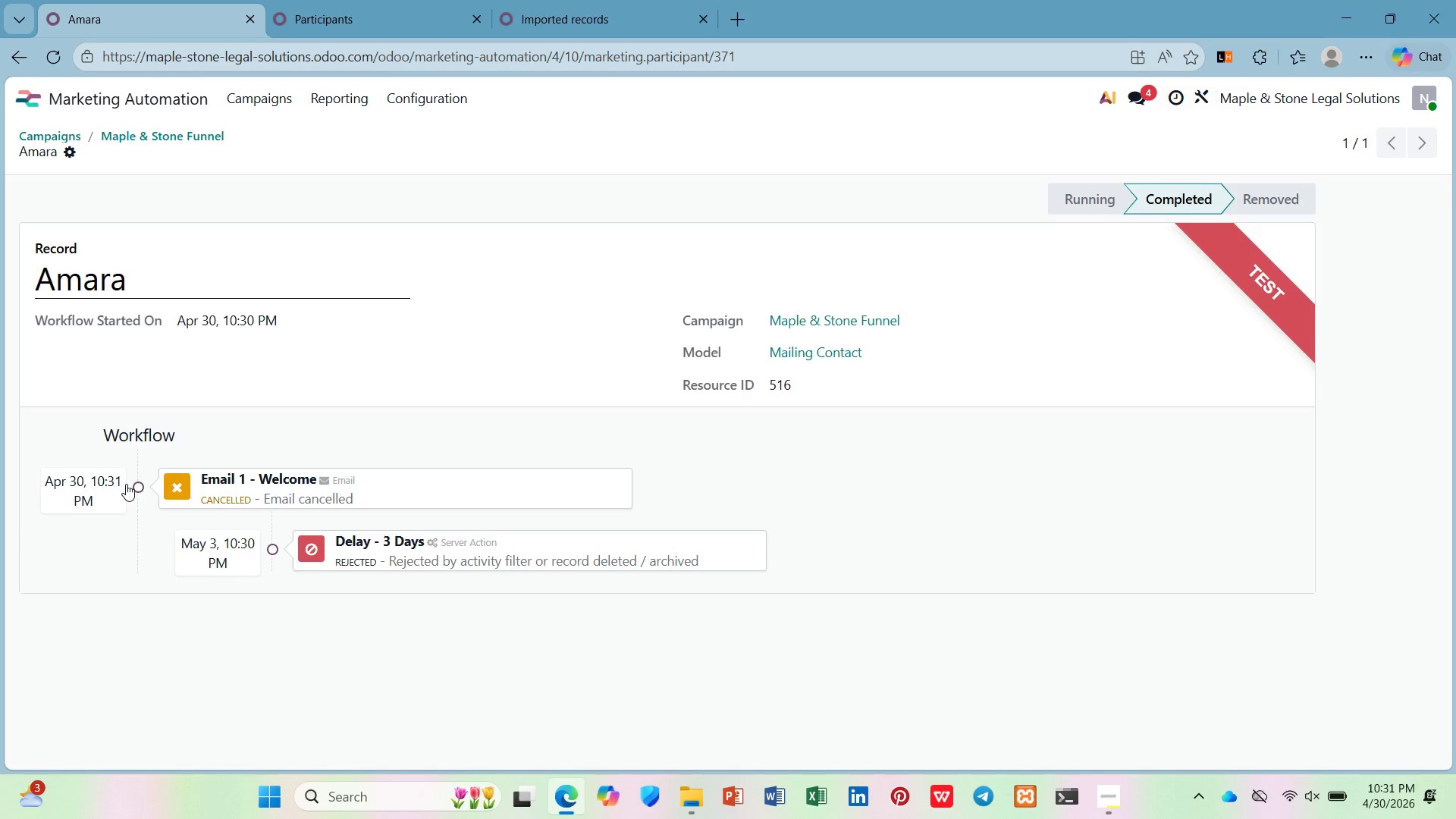 
wait(7.39)
 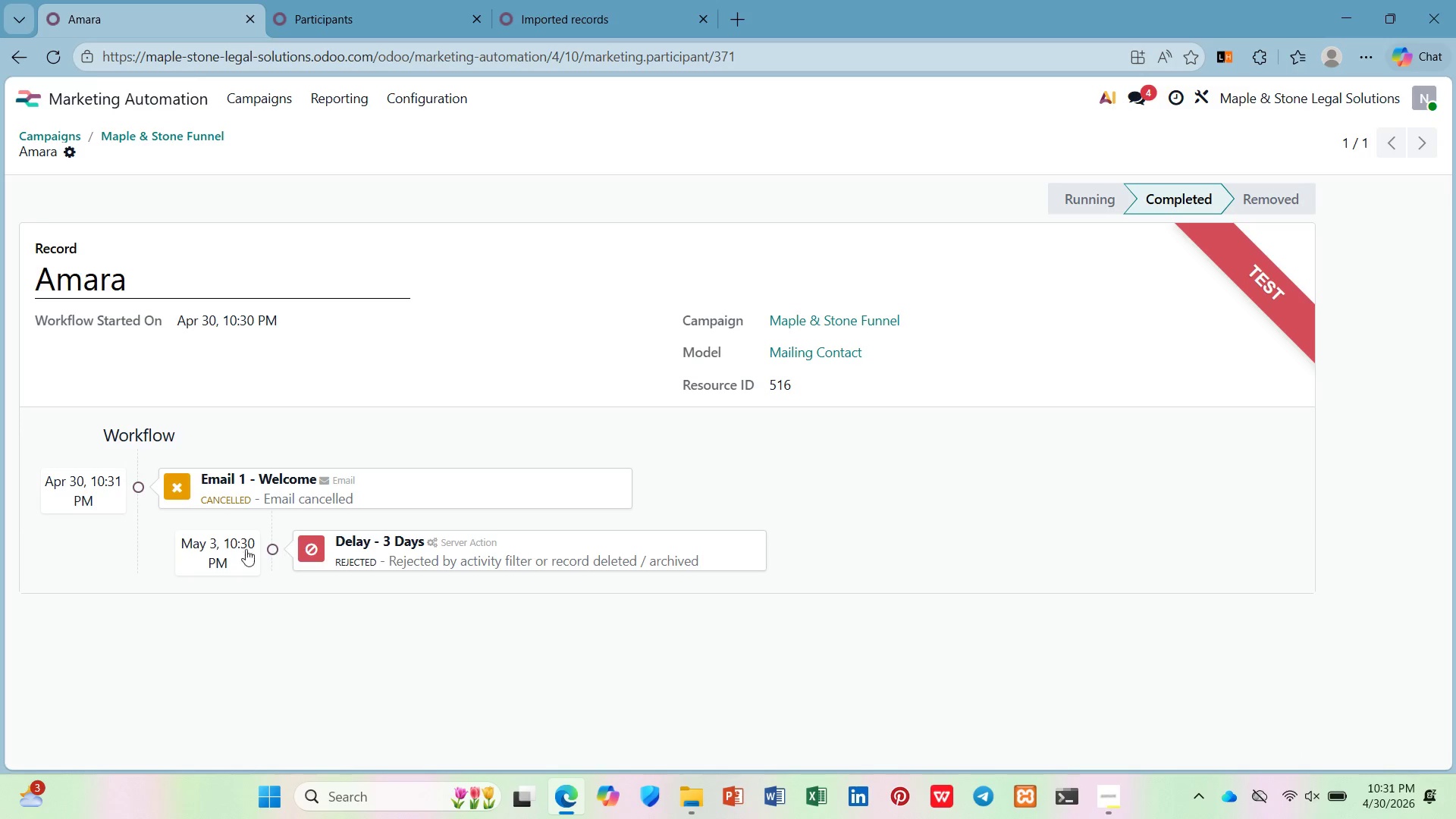 
left_click_drag(start_coordinate=[515, 519], to_coordinate=[499, 522])
 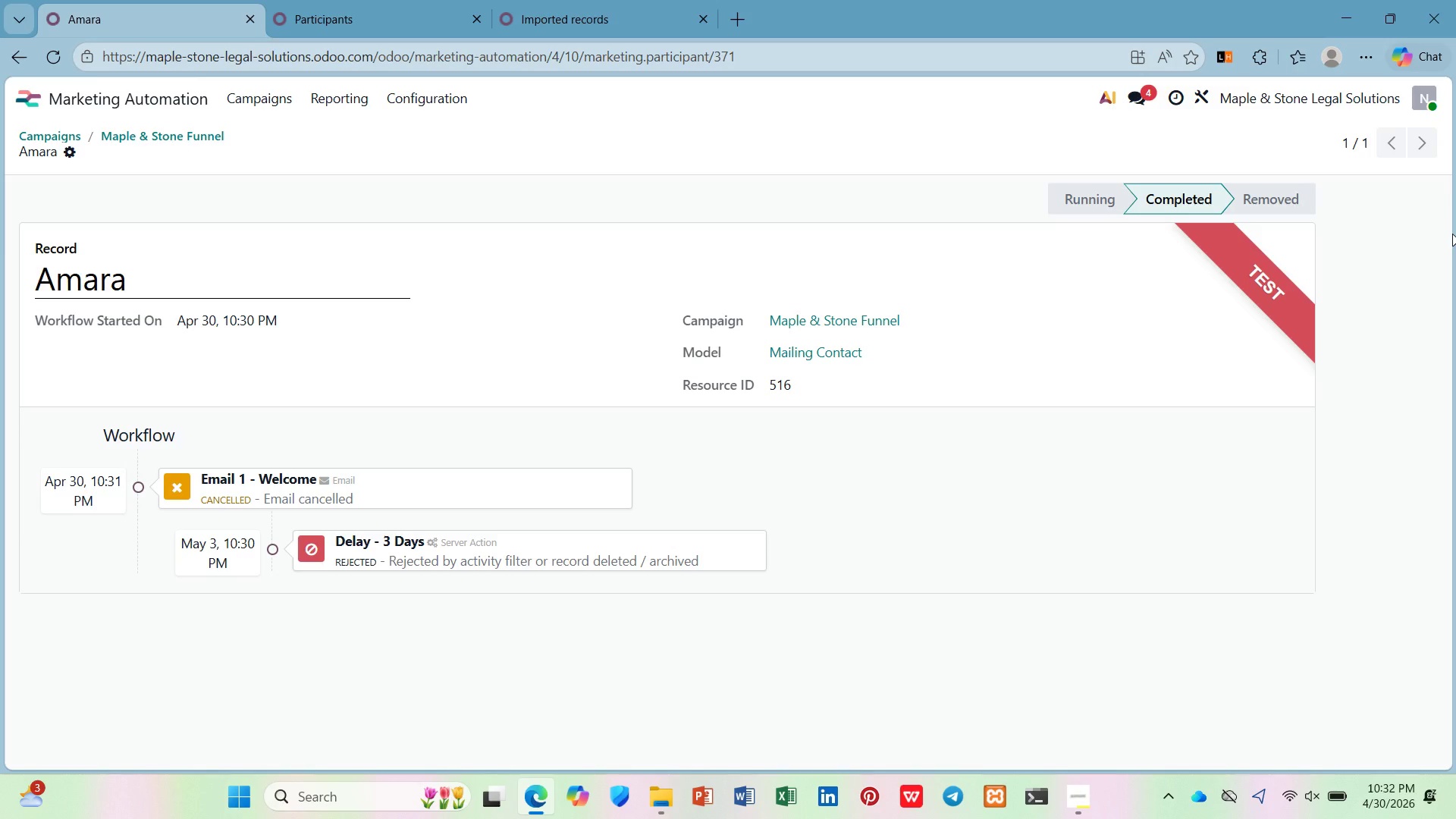 
wait(65.86)
 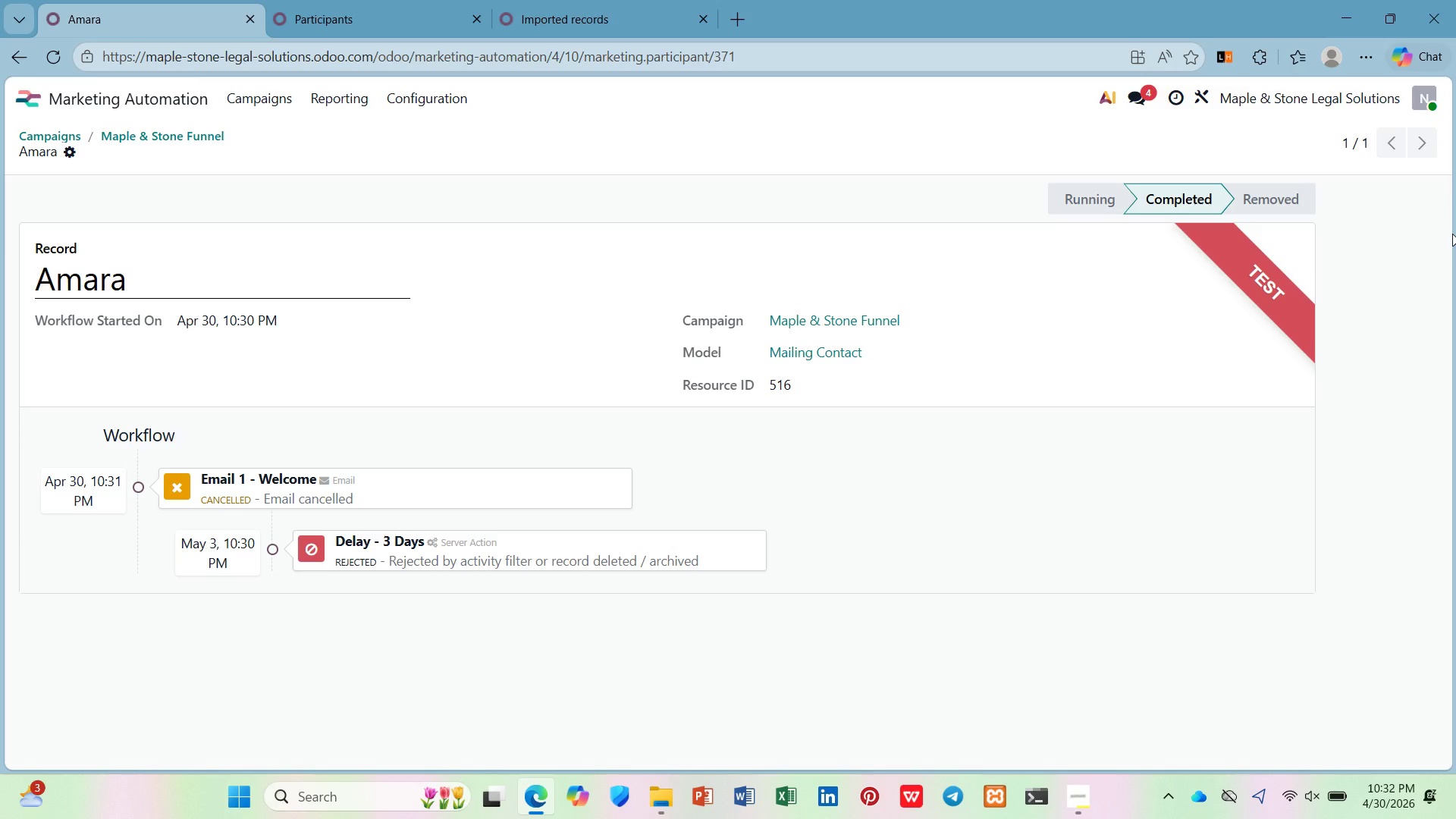 
left_click([180, 137])
 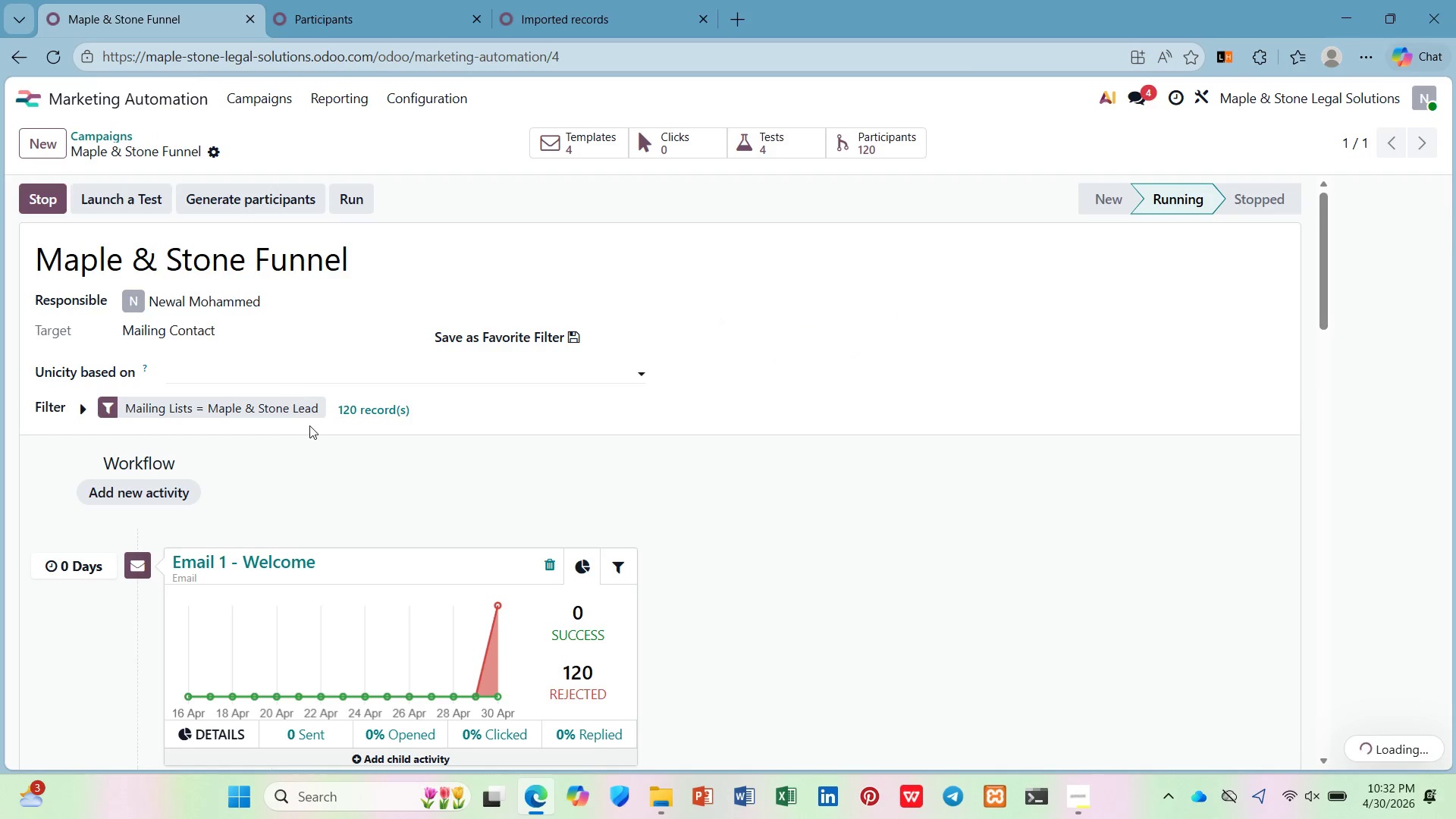 
scroll: coordinate [322, 454], scroll_direction: down, amount: 3.0
 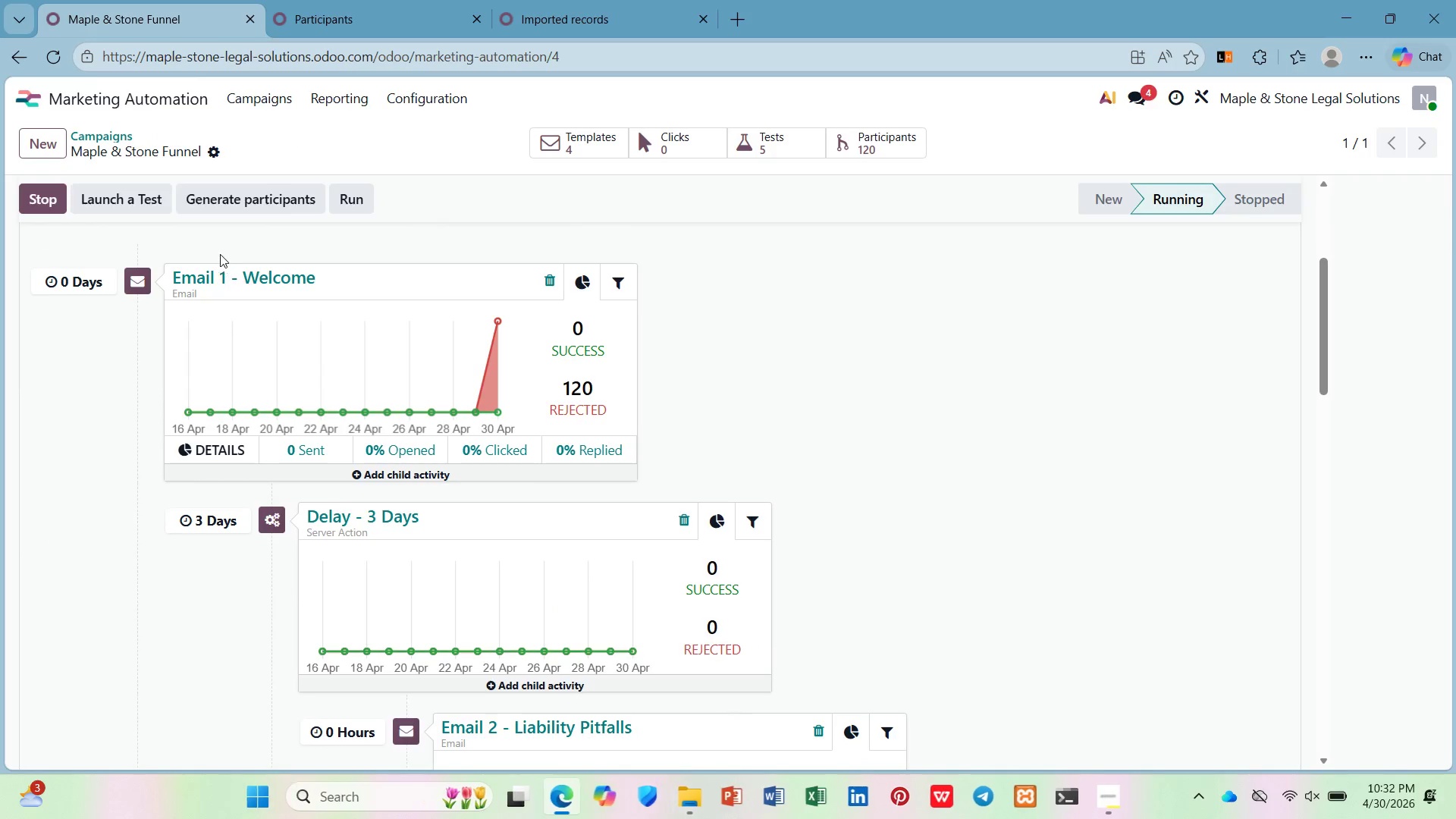 
left_click([228, 284])
 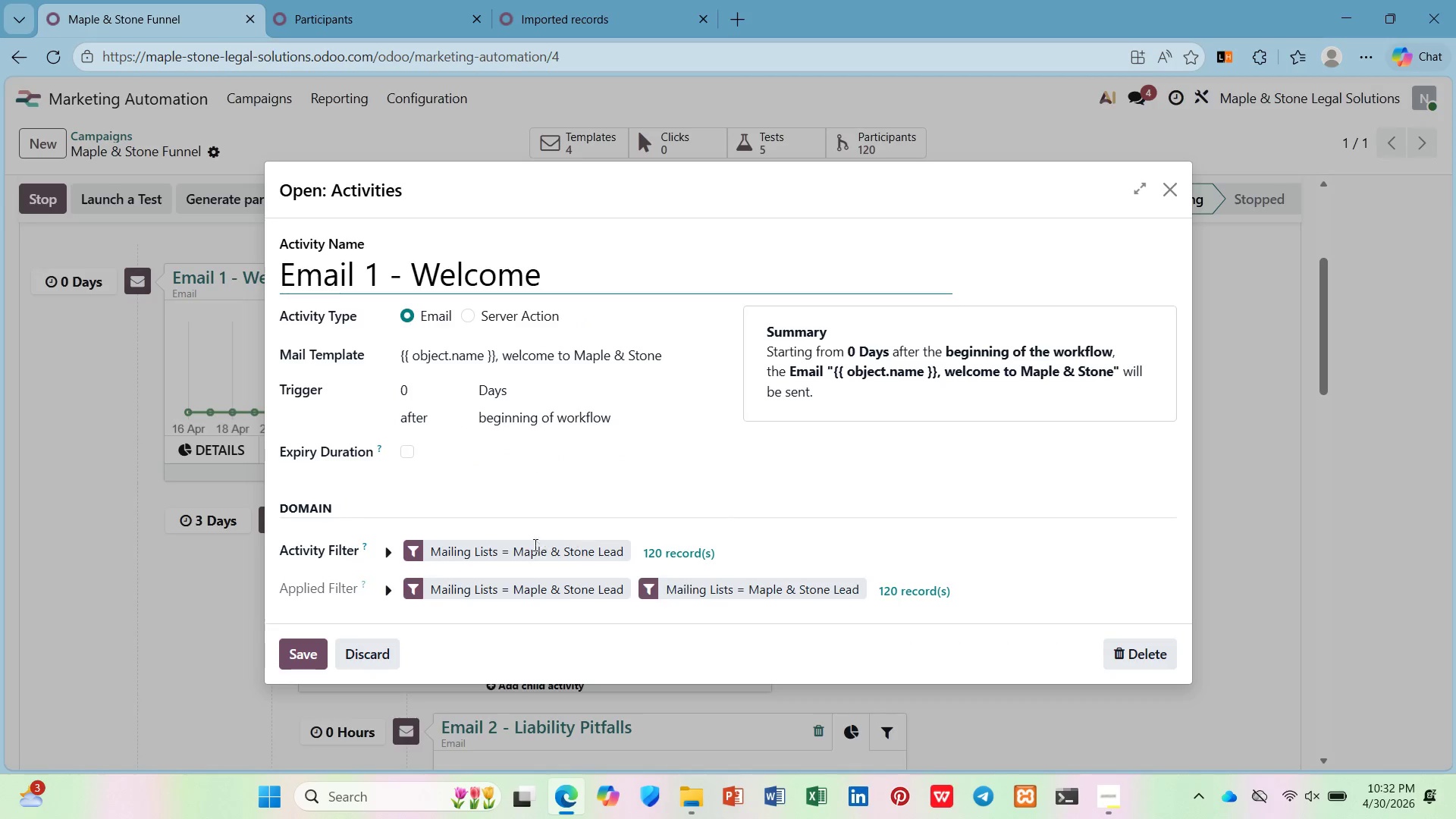 
 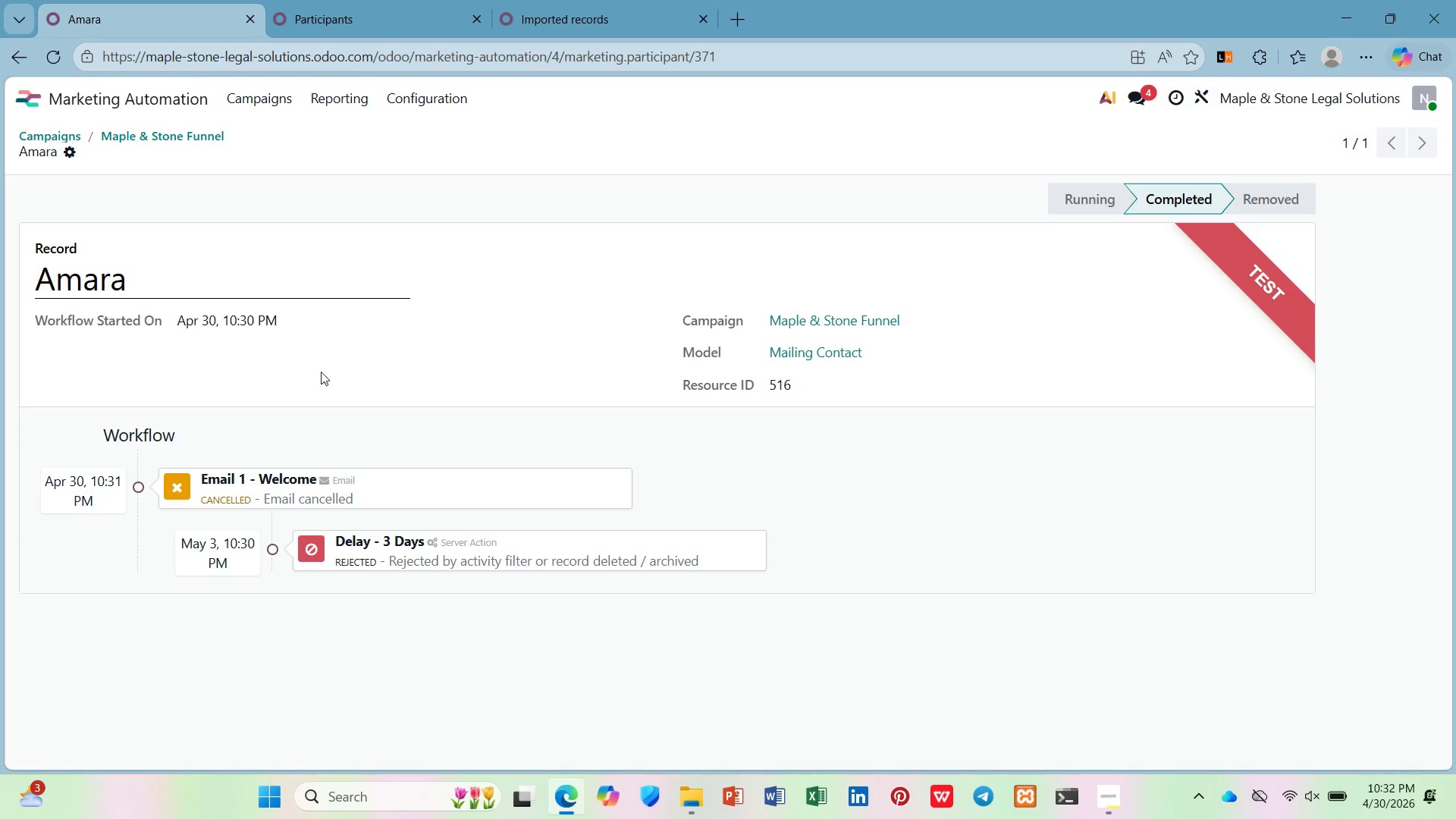 
left_click([178, 133])
 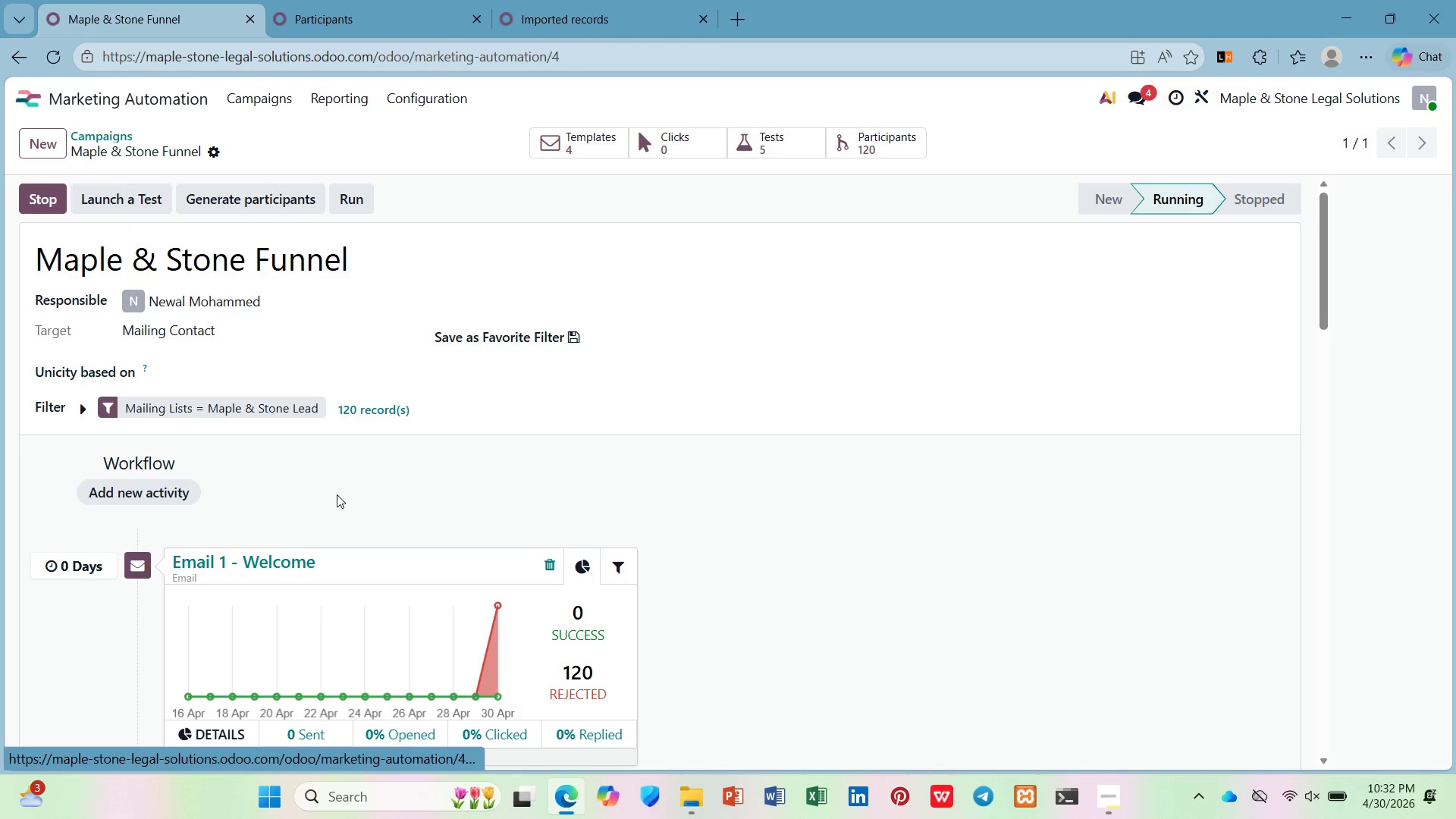 
scroll: coordinate [337, 497], scroll_direction: down, amount: 4.0
 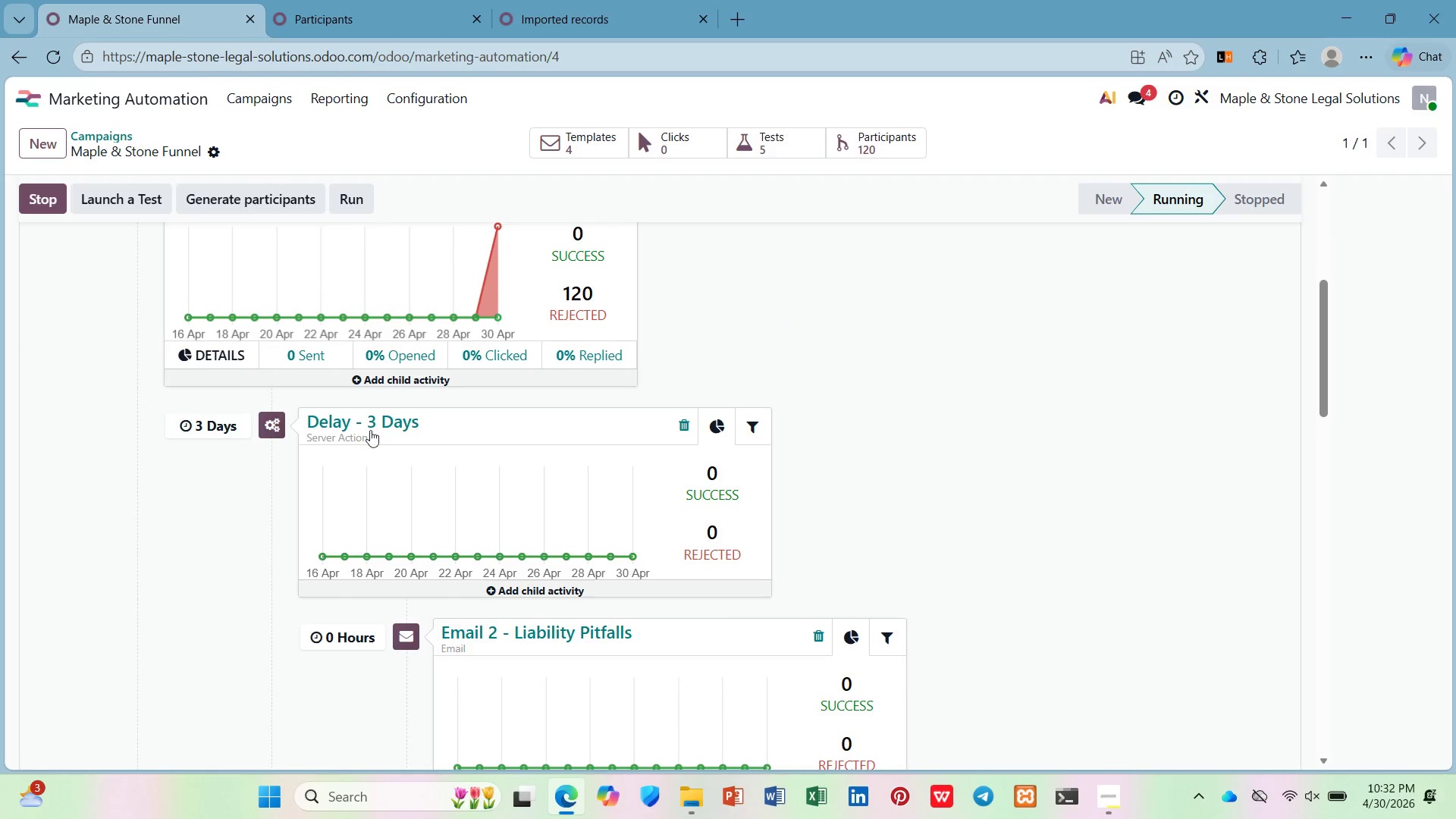 
left_click([379, 417])
 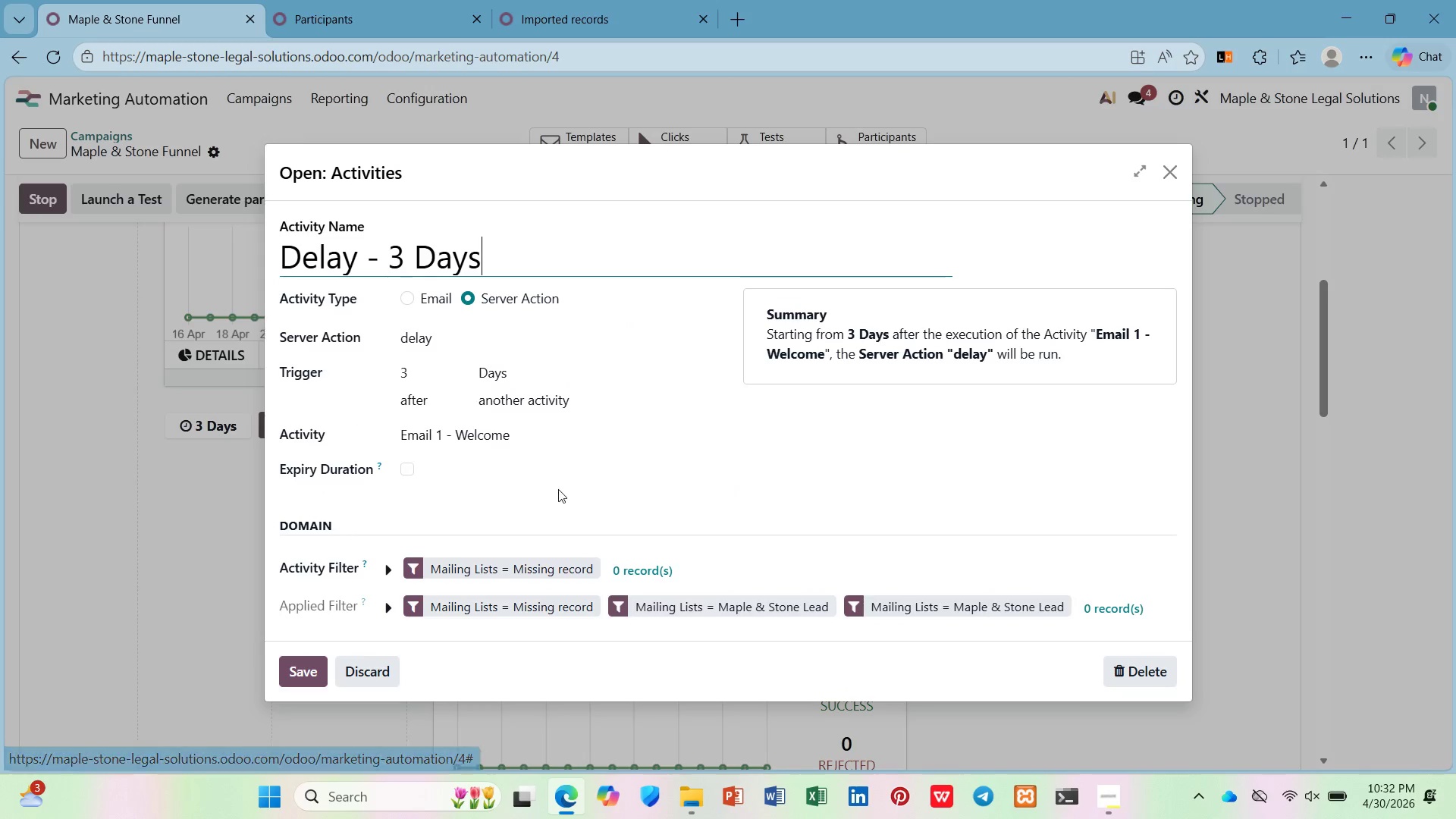 
scroll: coordinate [561, 493], scroll_direction: down, amount: 1.0
 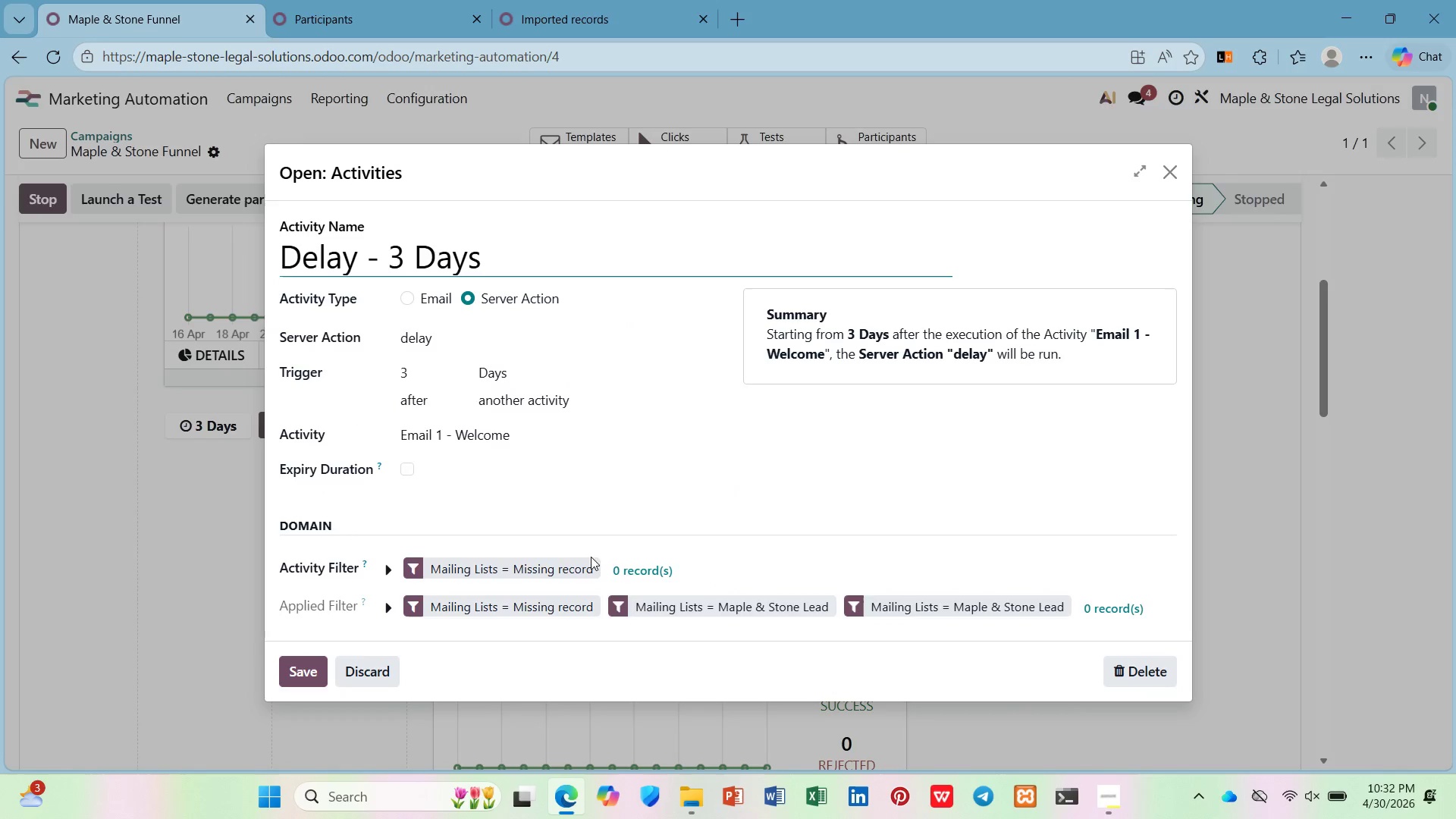 
left_click([559, 562])
 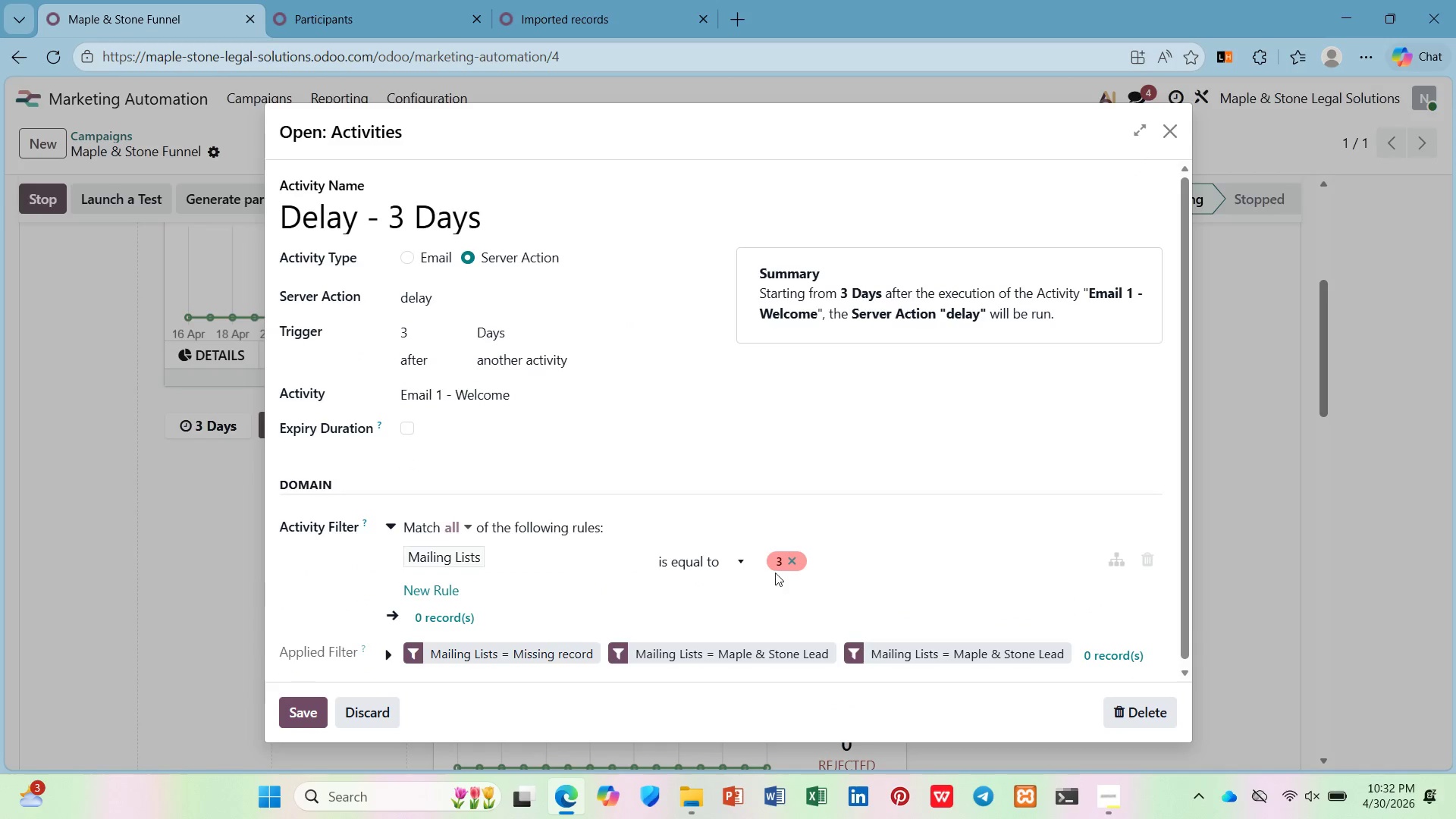 
left_click([783, 561])
 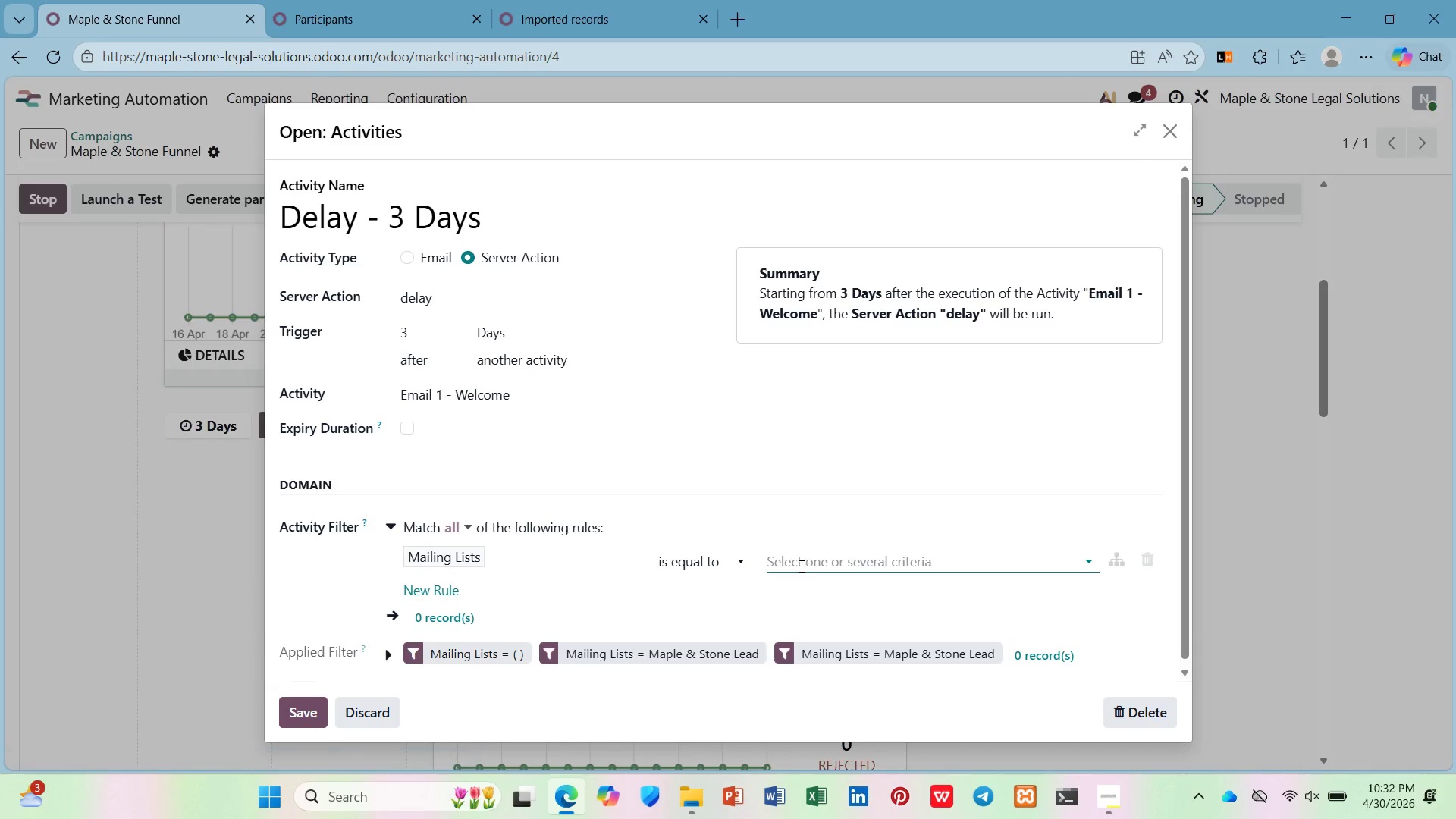 
left_click([800, 566])
 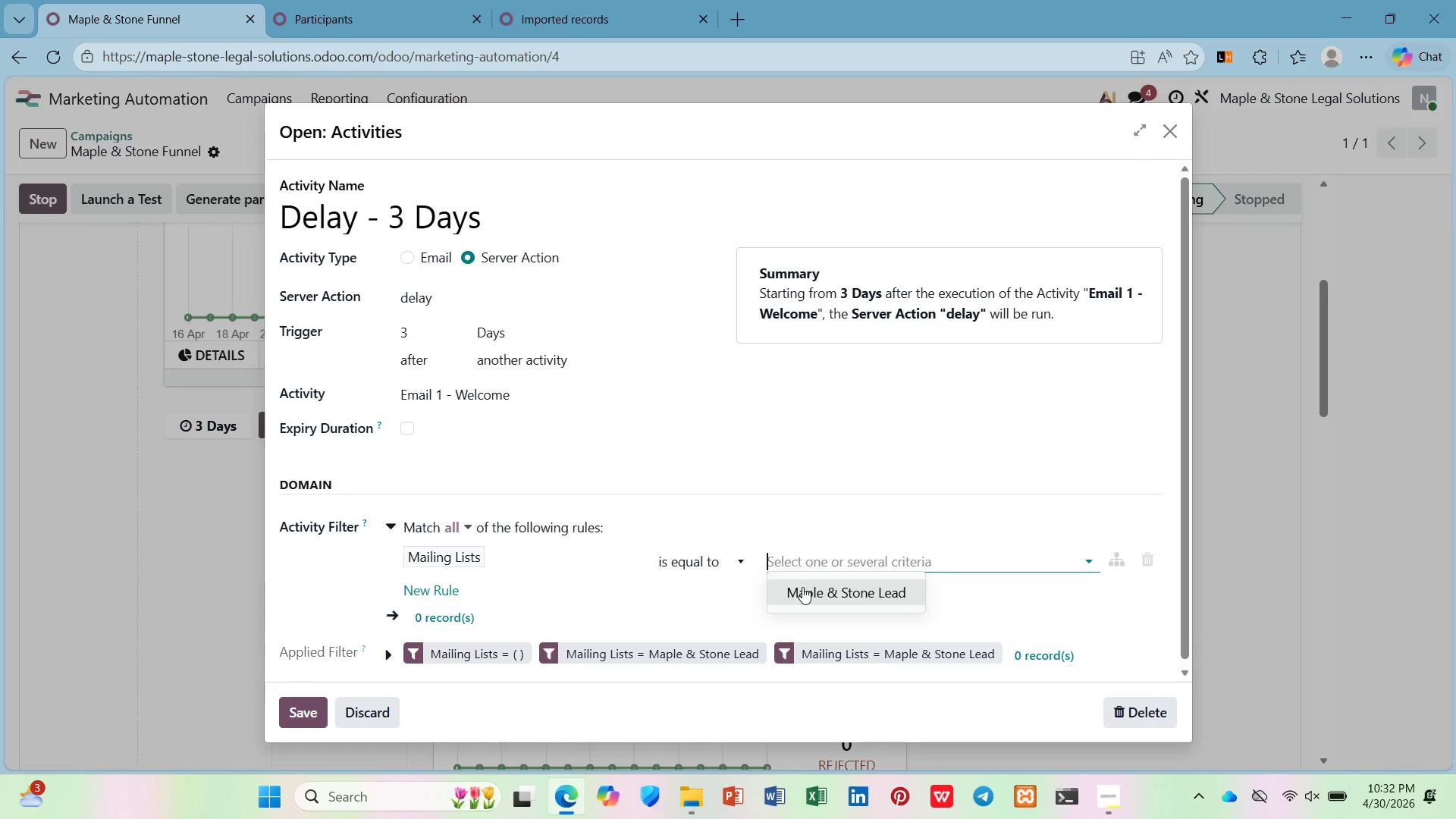 
left_click([802, 588])
 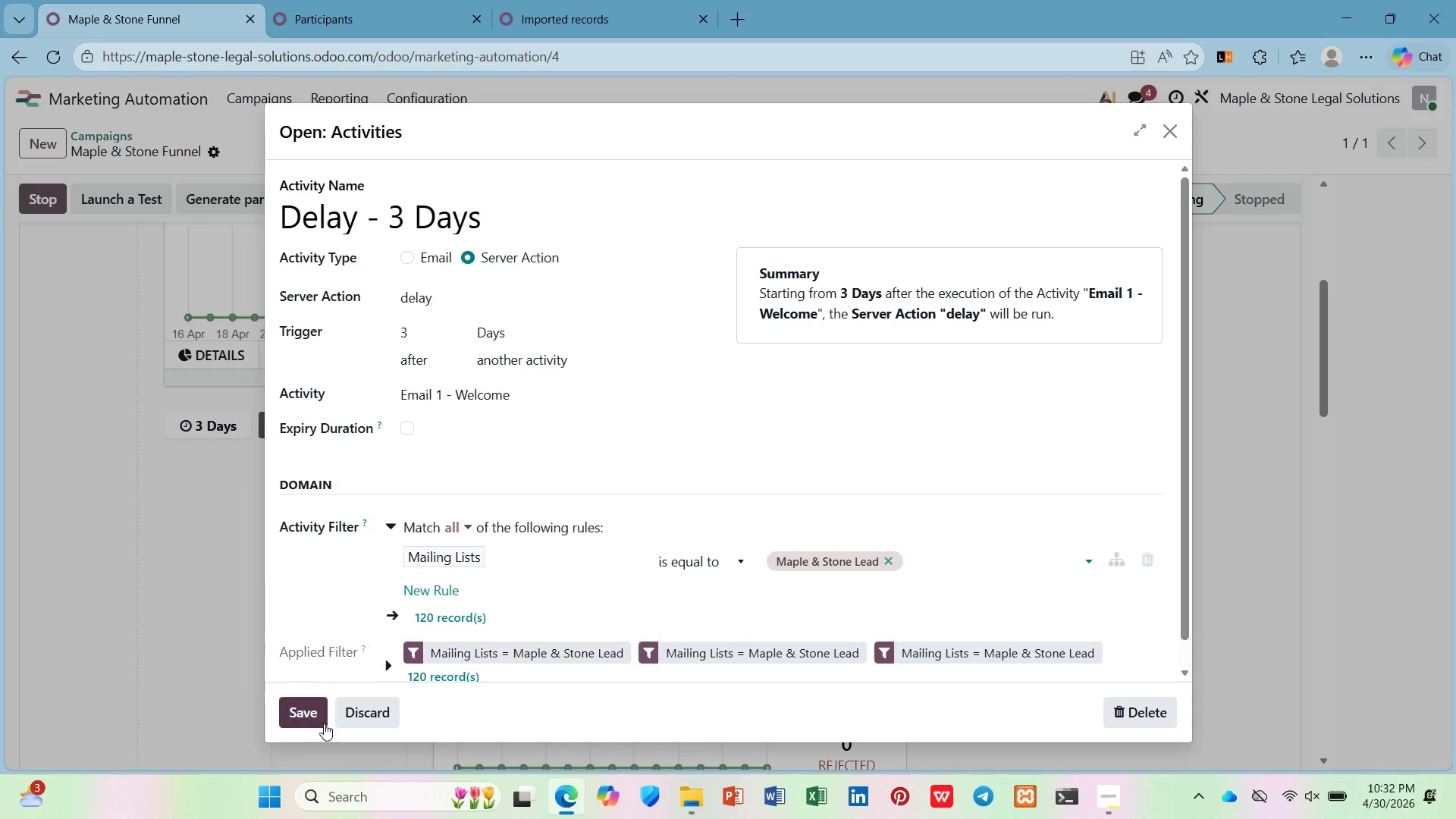 
left_click([286, 720])
 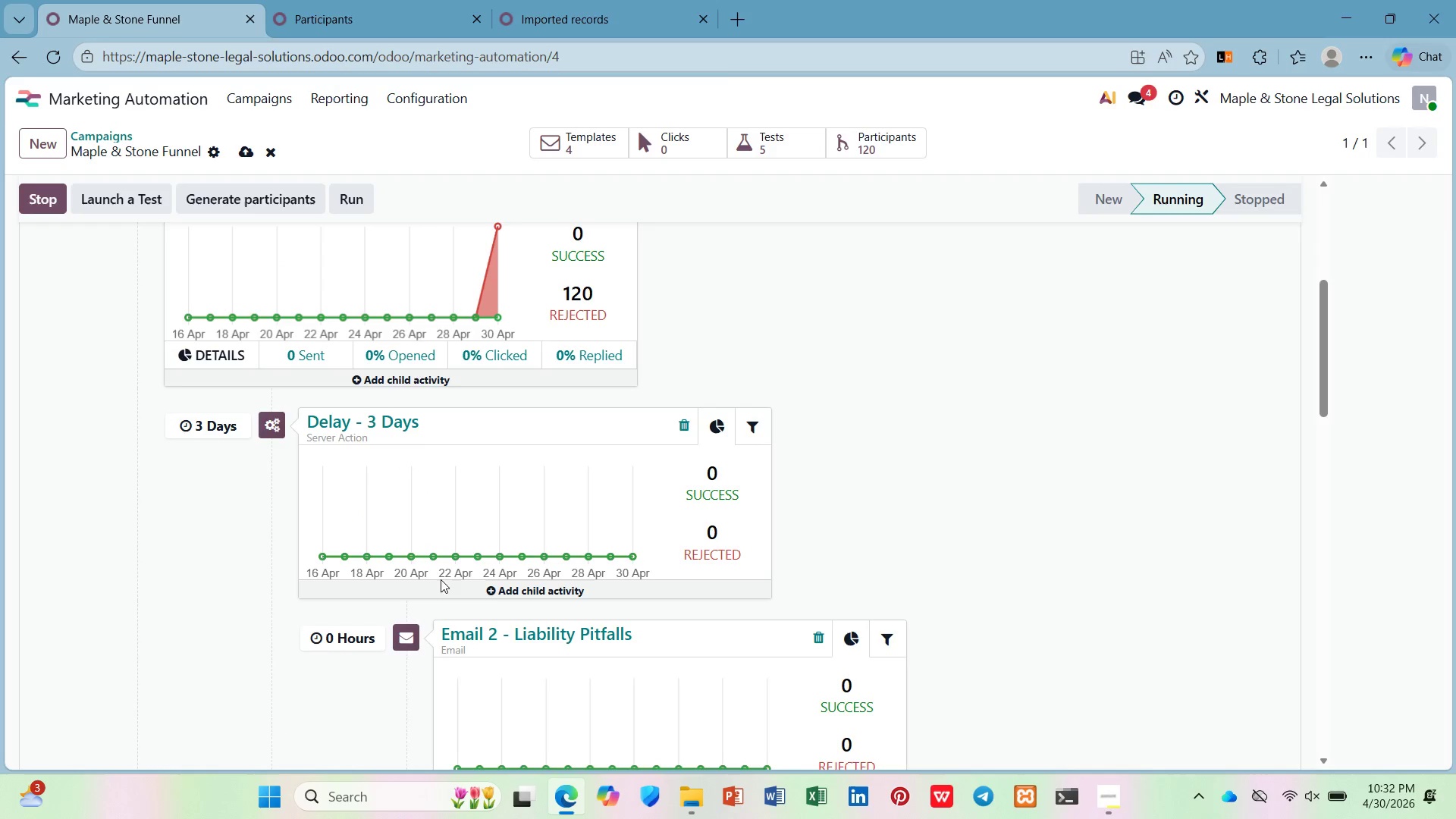 
scroll: coordinate [524, 544], scroll_direction: down, amount: 2.0
 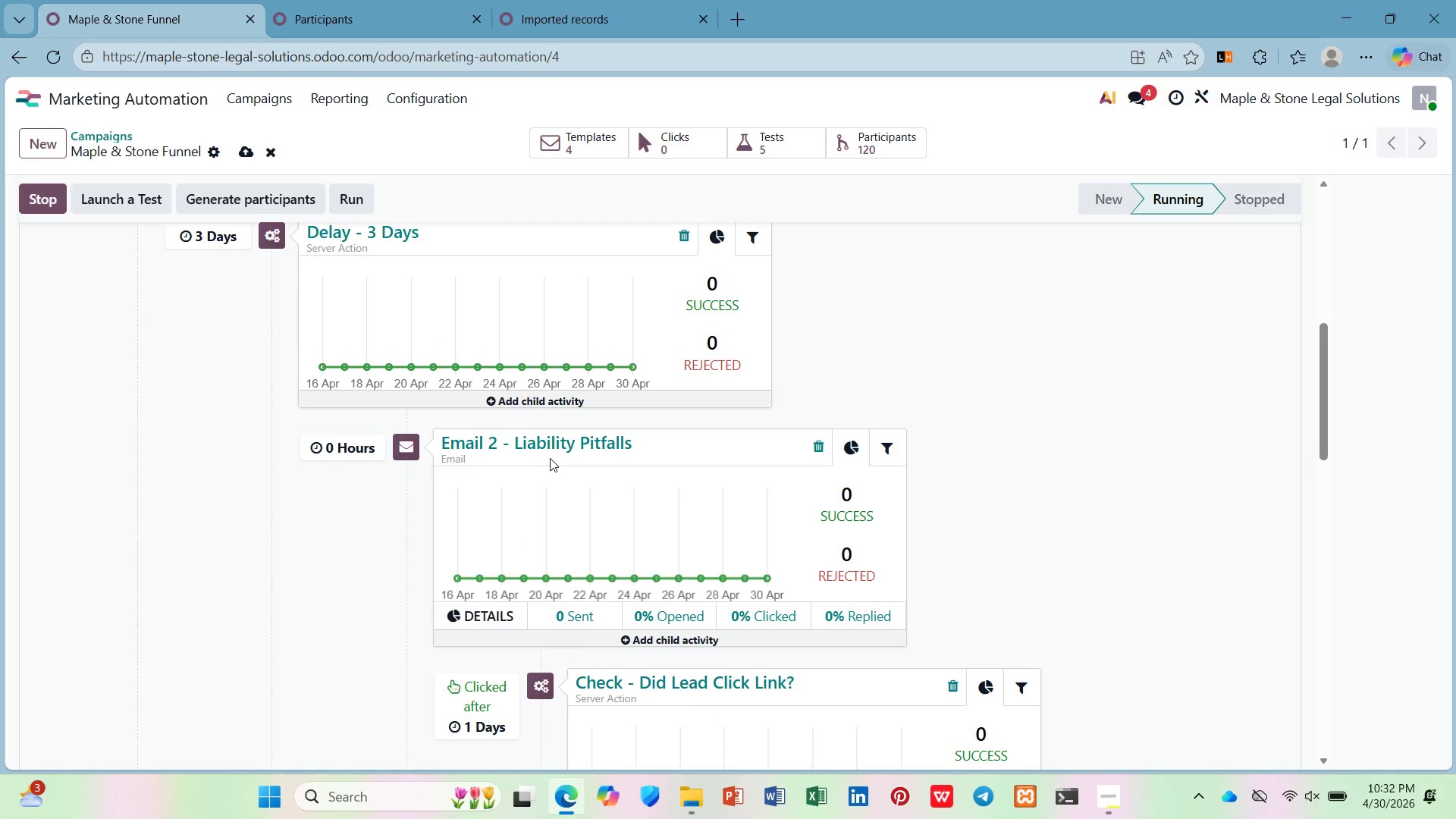 
left_click([559, 447])
 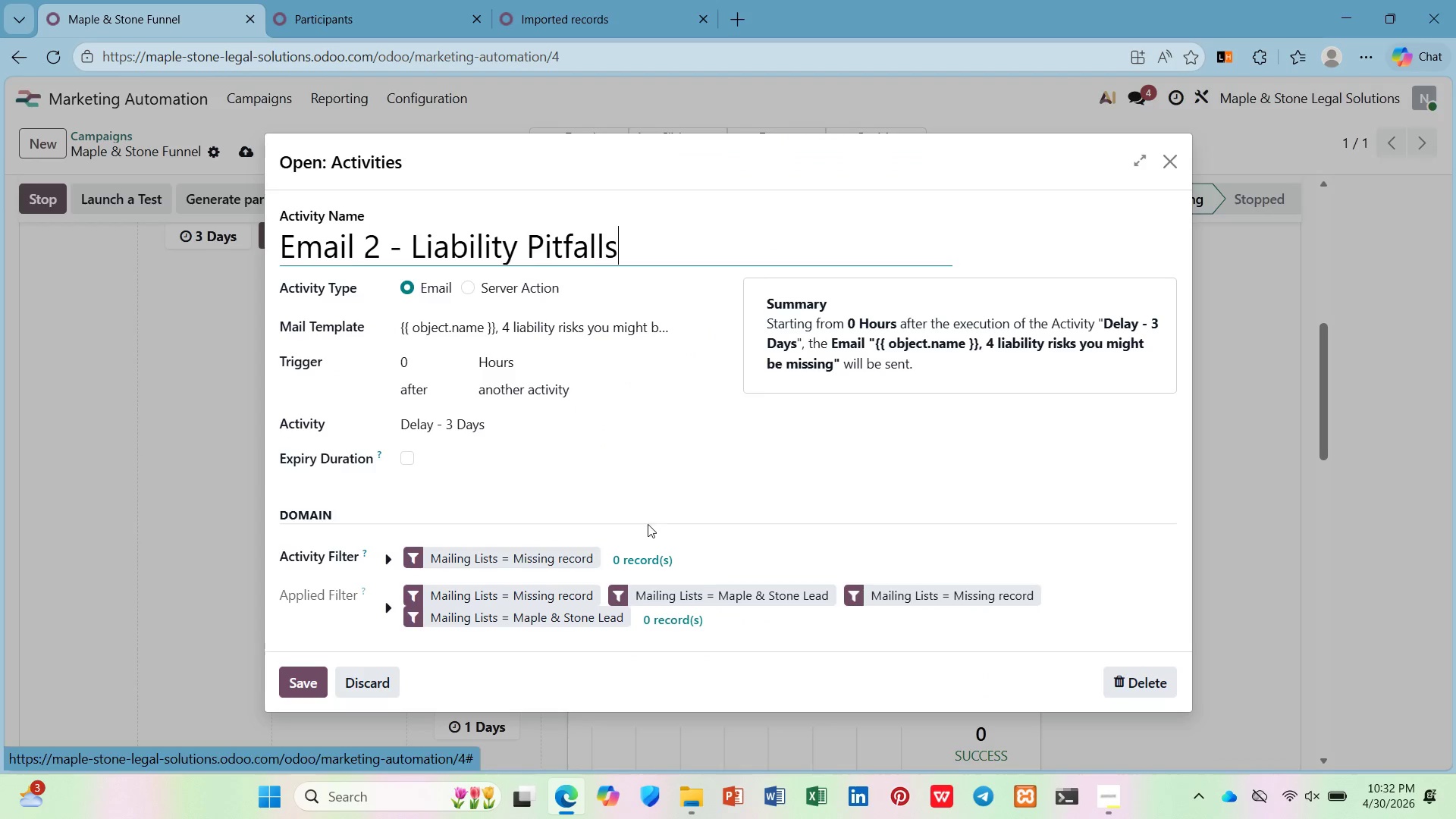 
left_click([534, 520])
 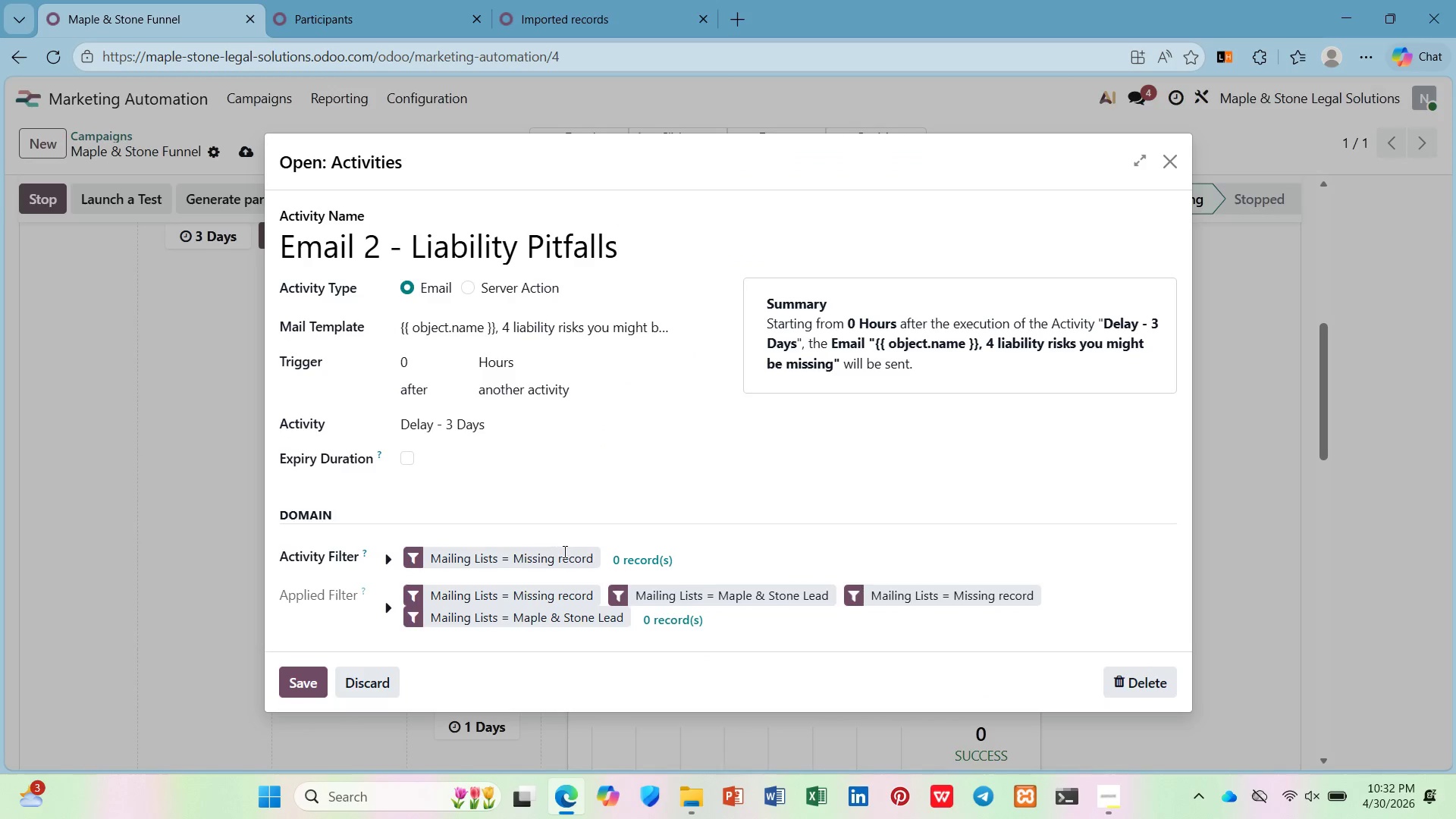 
scroll: coordinate [654, 542], scroll_direction: down, amount: 2.0
 